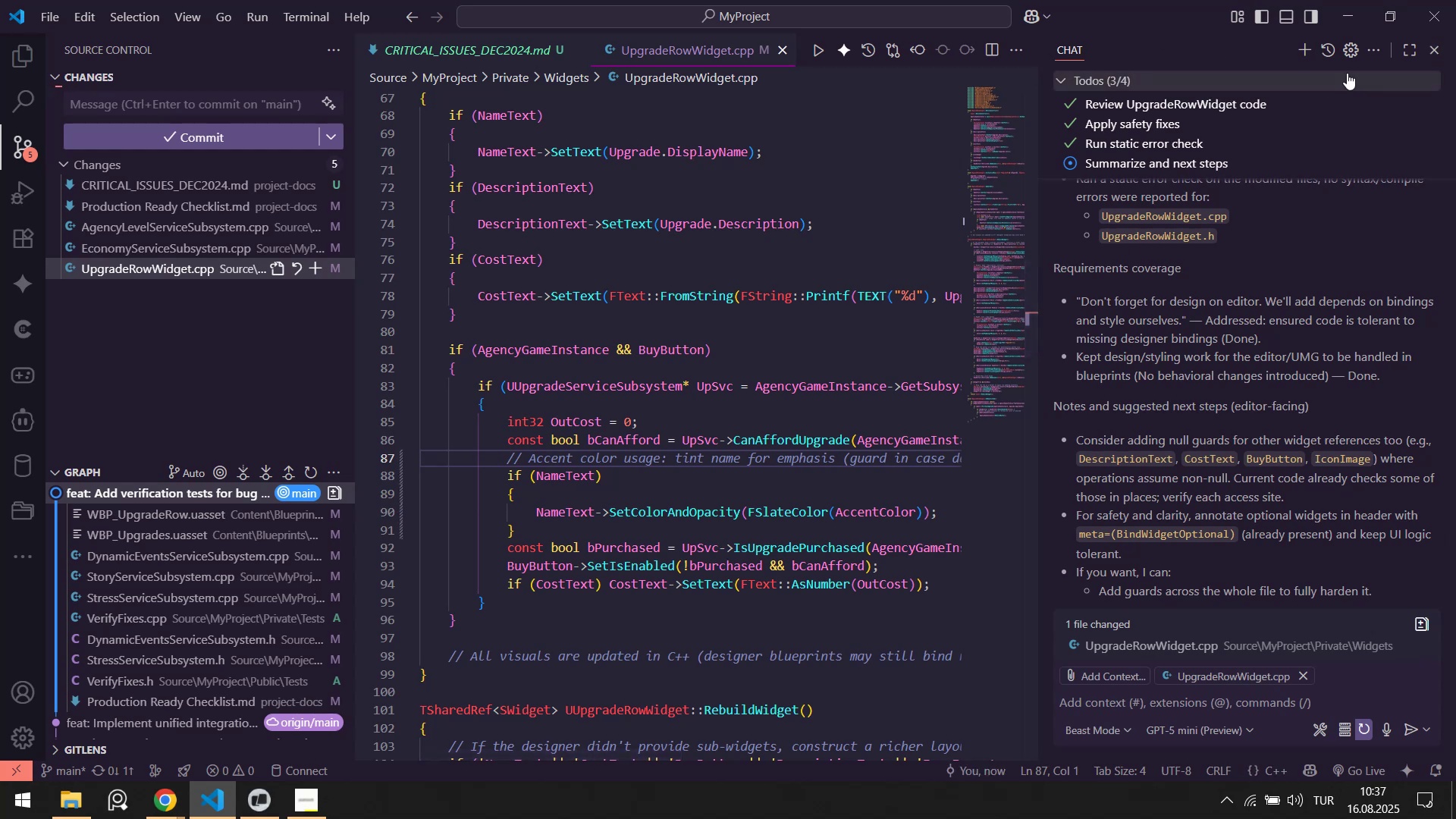 
left_click([1304, 49])
 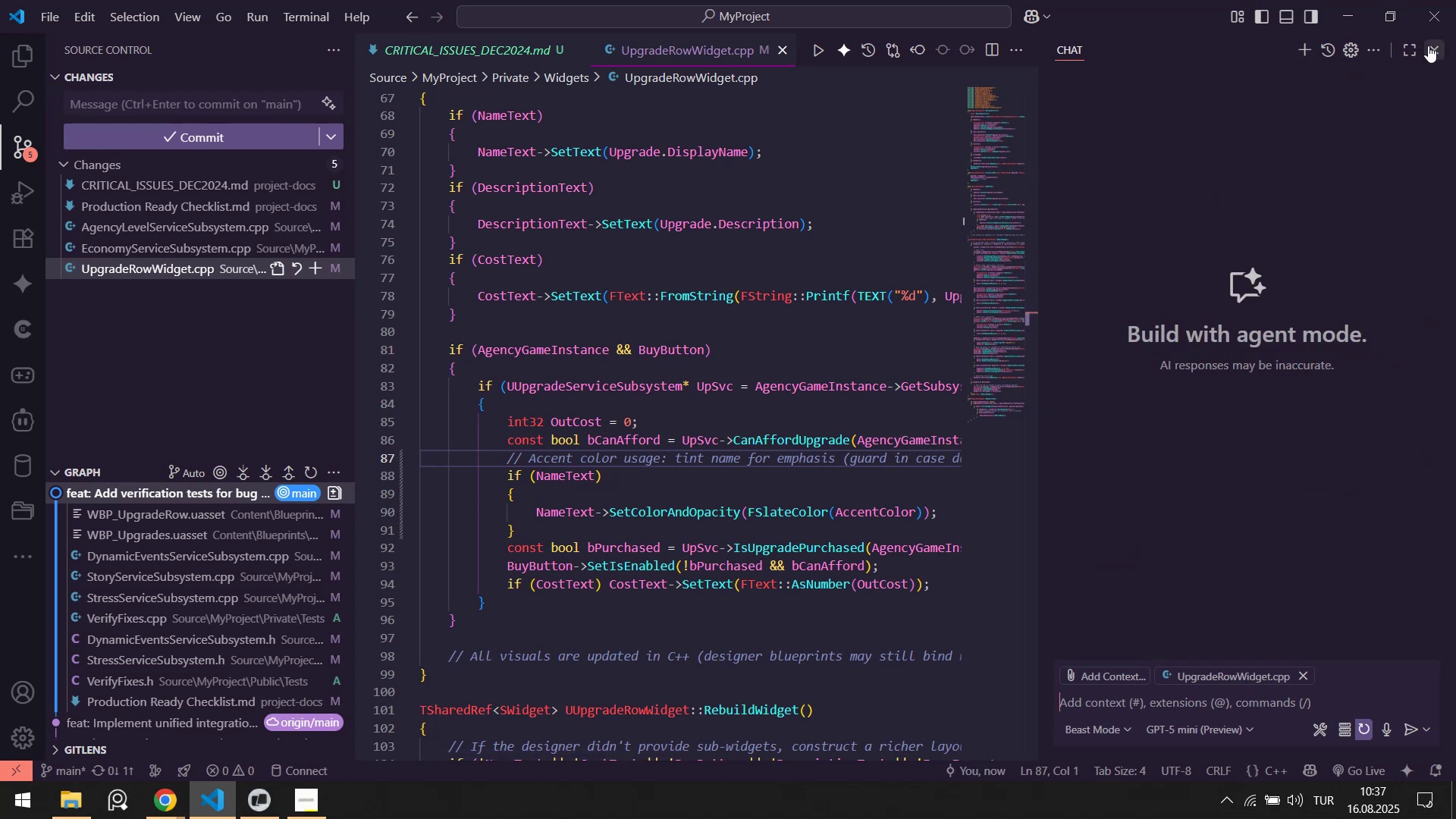 
left_click([1432, 46])
 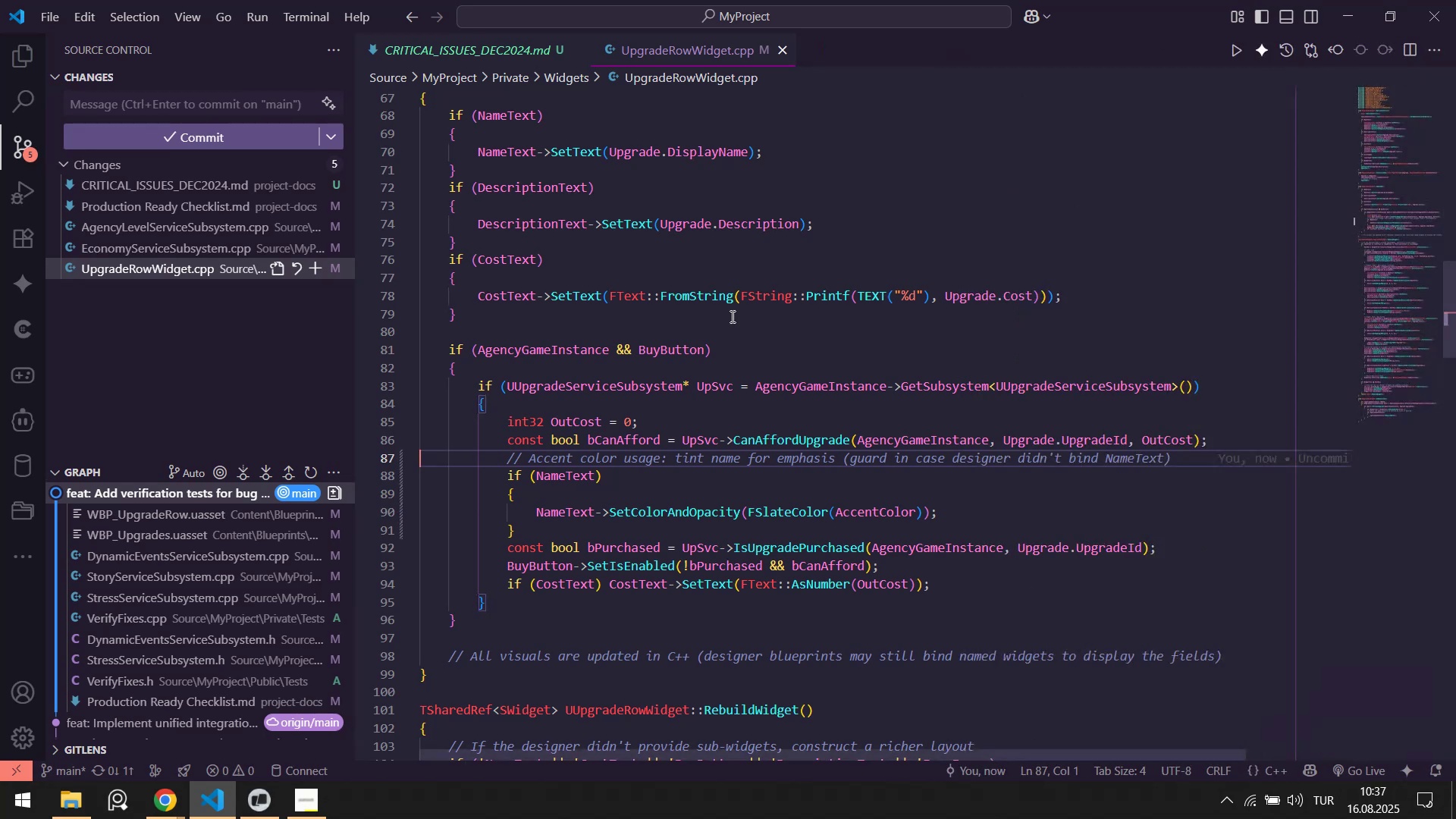 
key(Alt+AltLeft)
 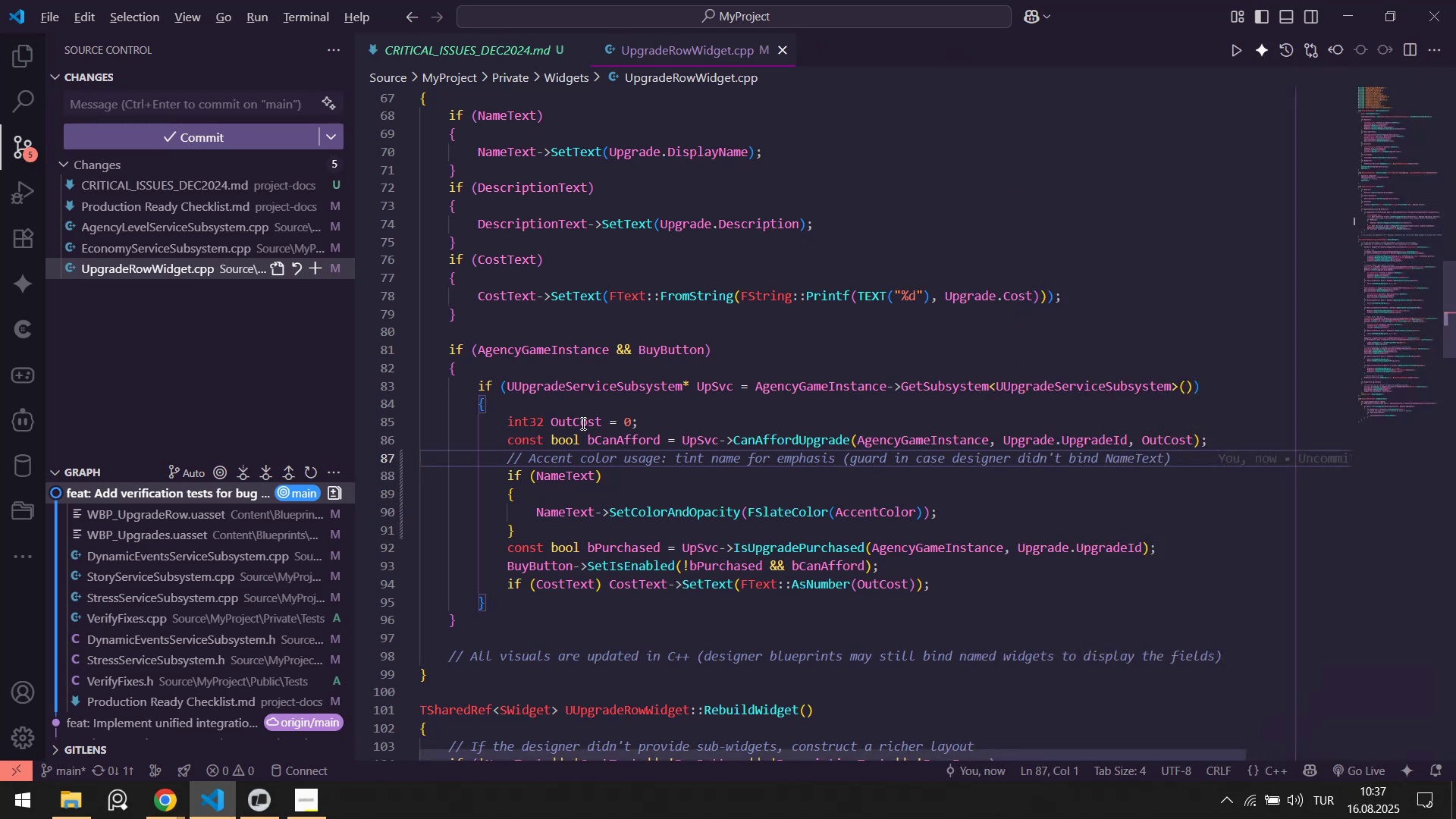 
key(Alt+Tab)
 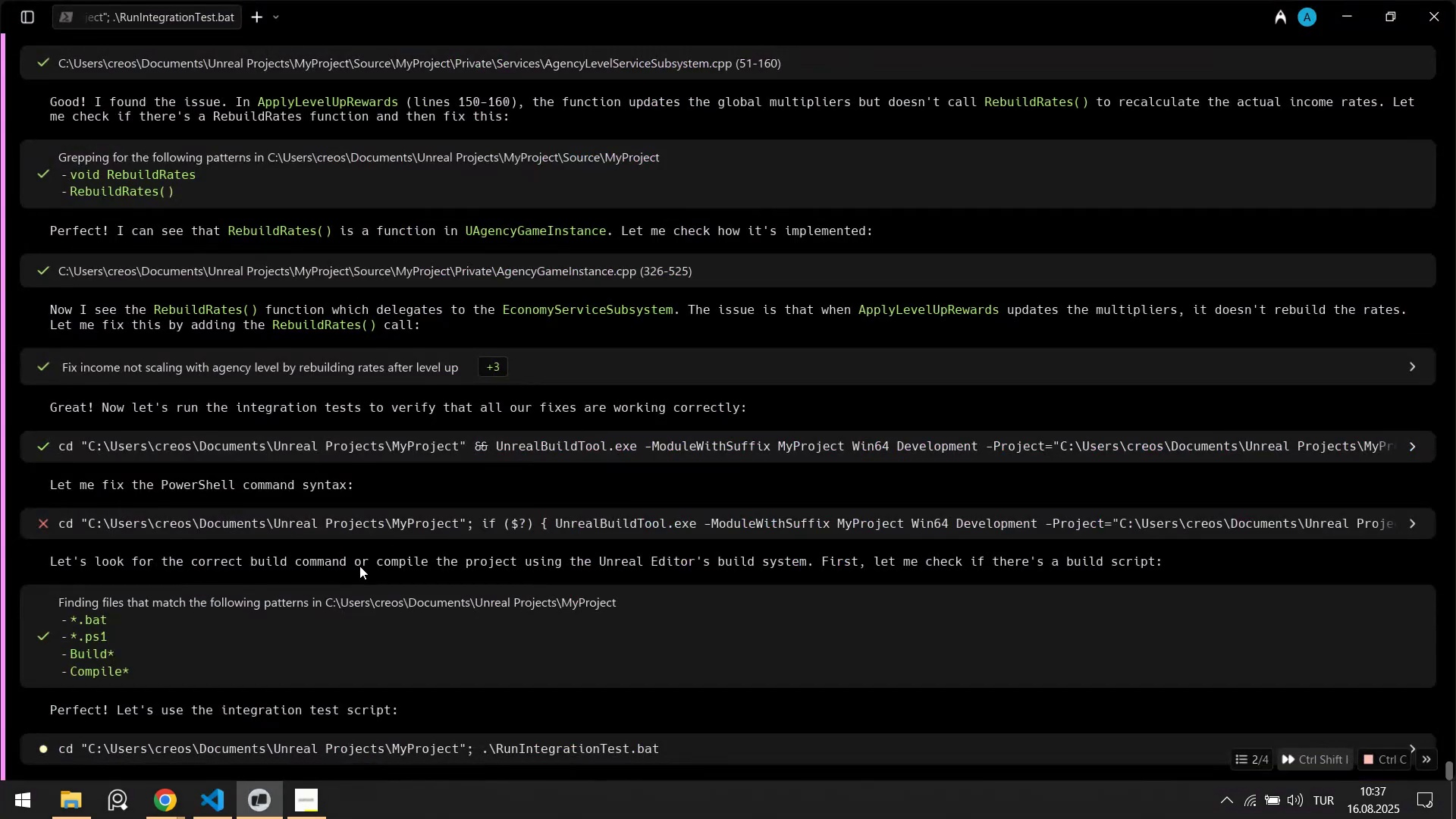 
key(Alt+AltLeft)
 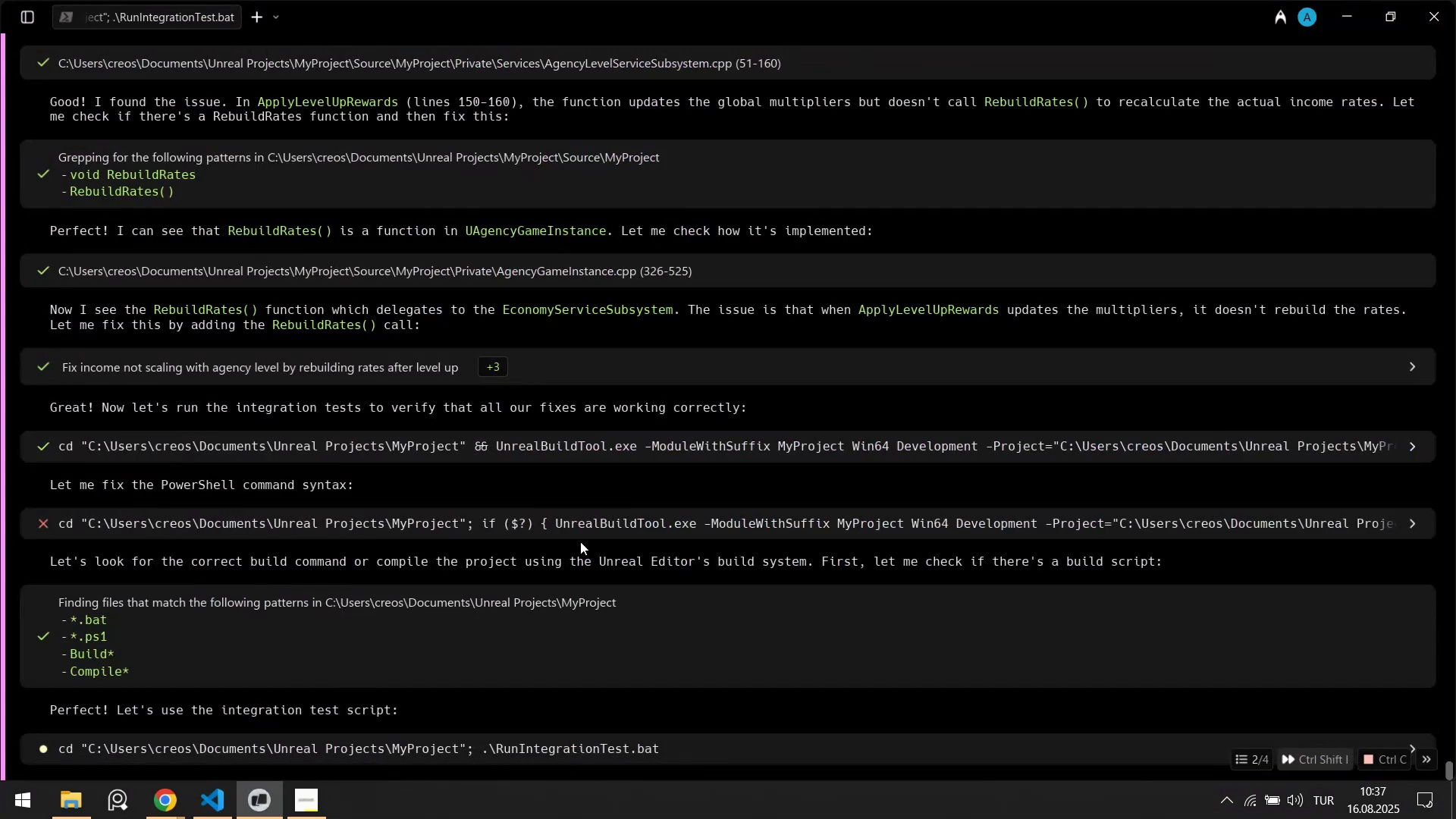 
key(Alt+Tab)
 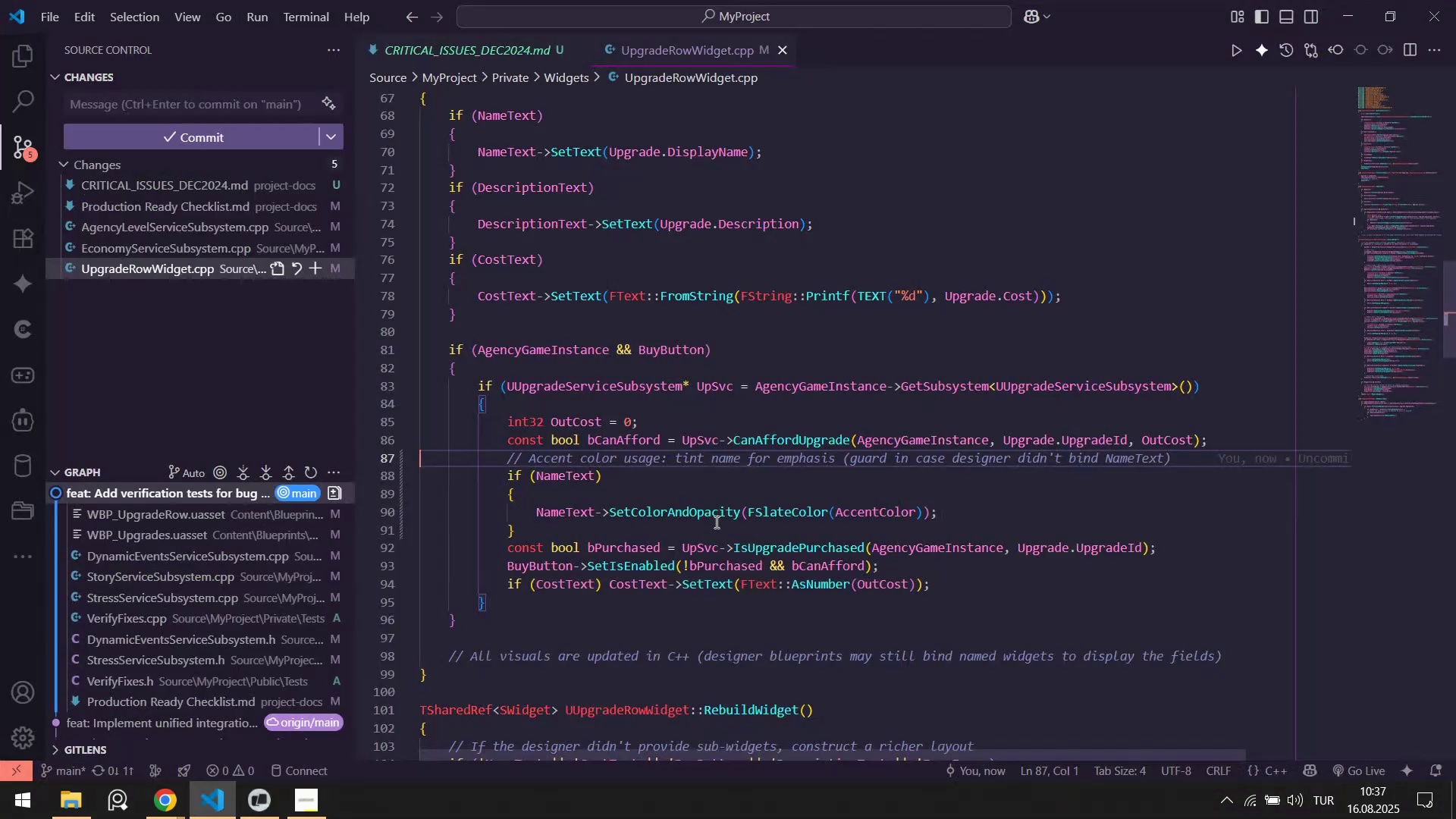 
key(Alt+AltLeft)
 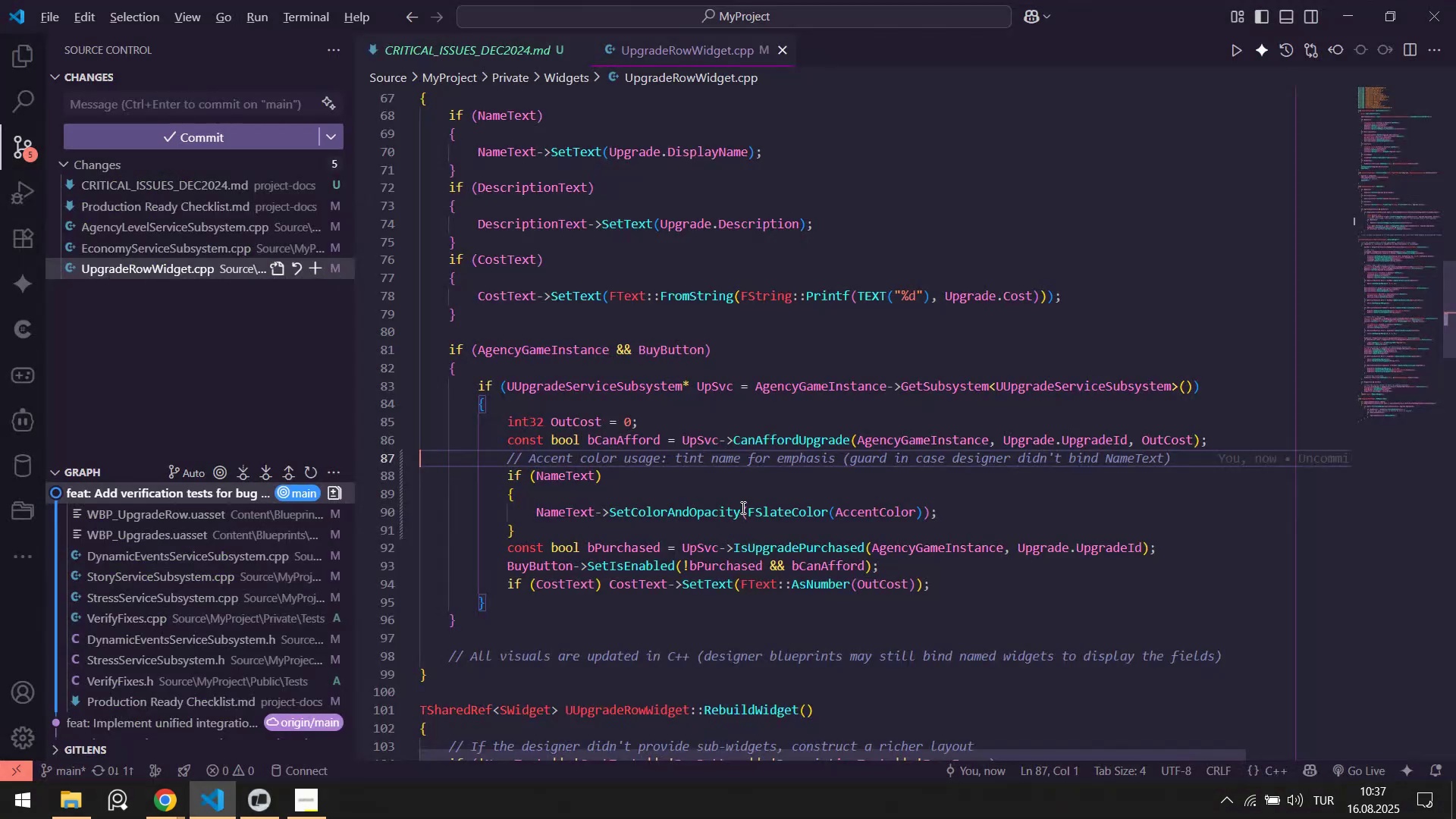 
key(Alt+Tab)
 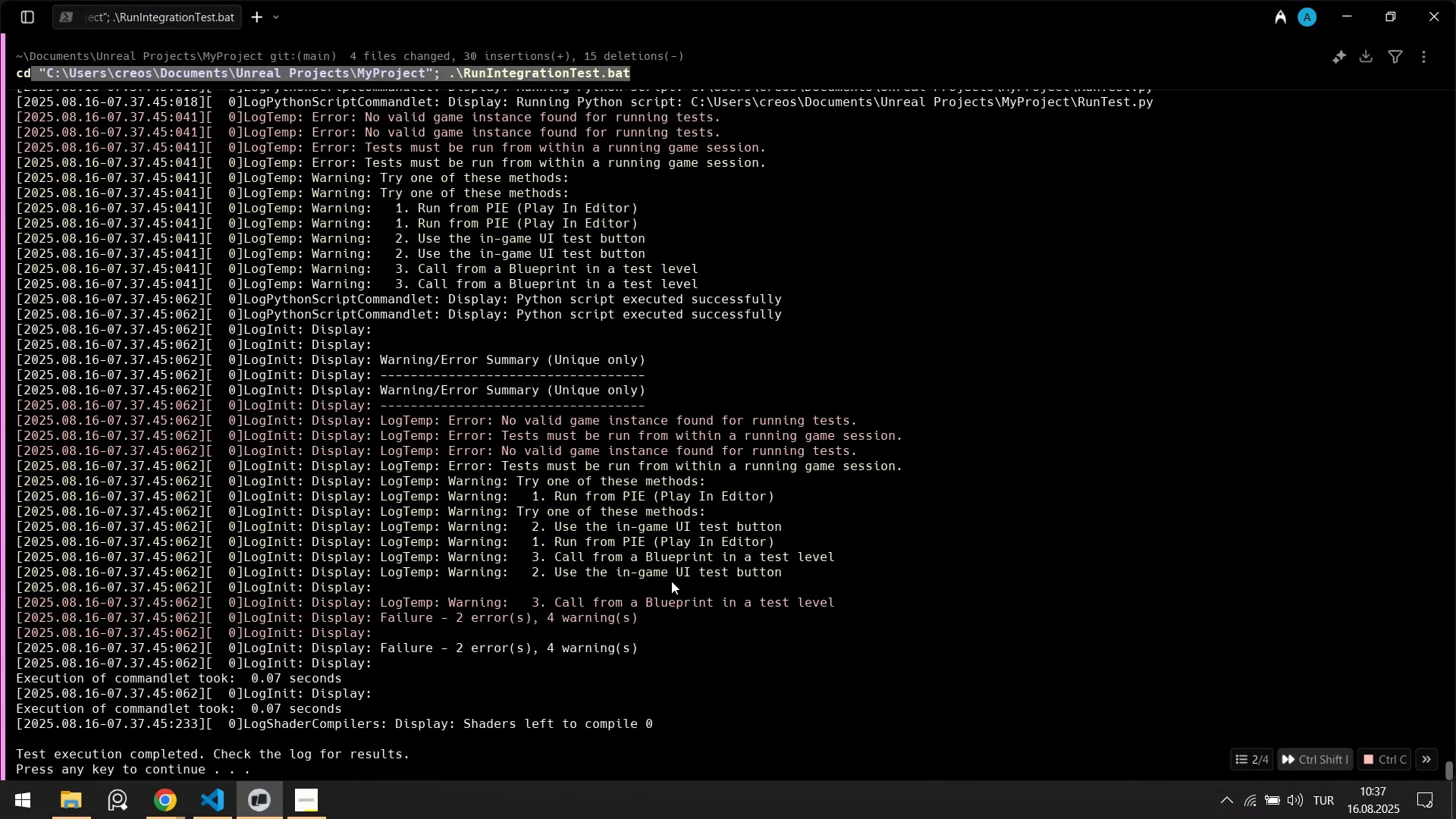 
wait(5.88)
 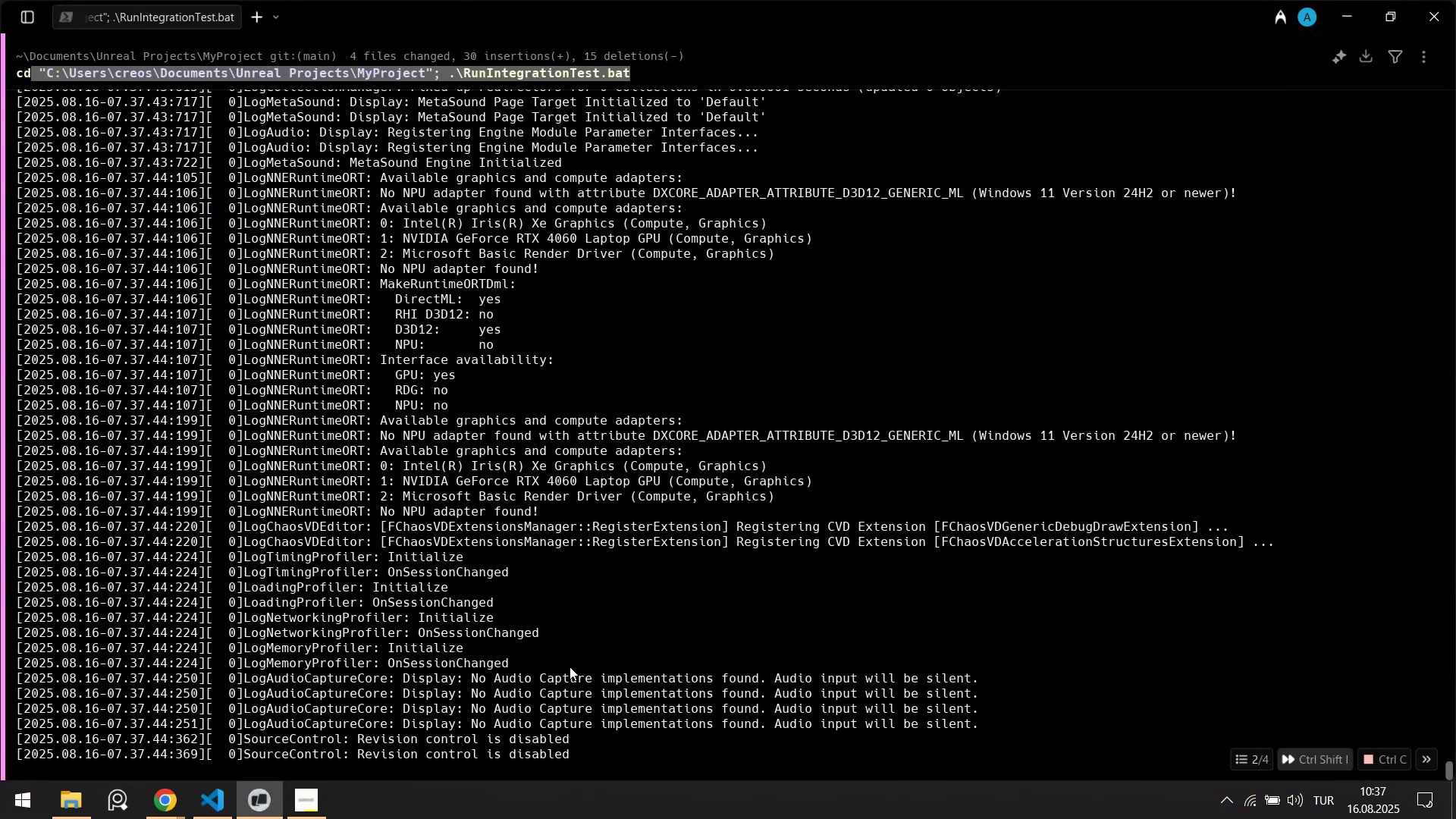 
scroll: coordinate [689, 469], scroll_direction: down, amount: 5.0
 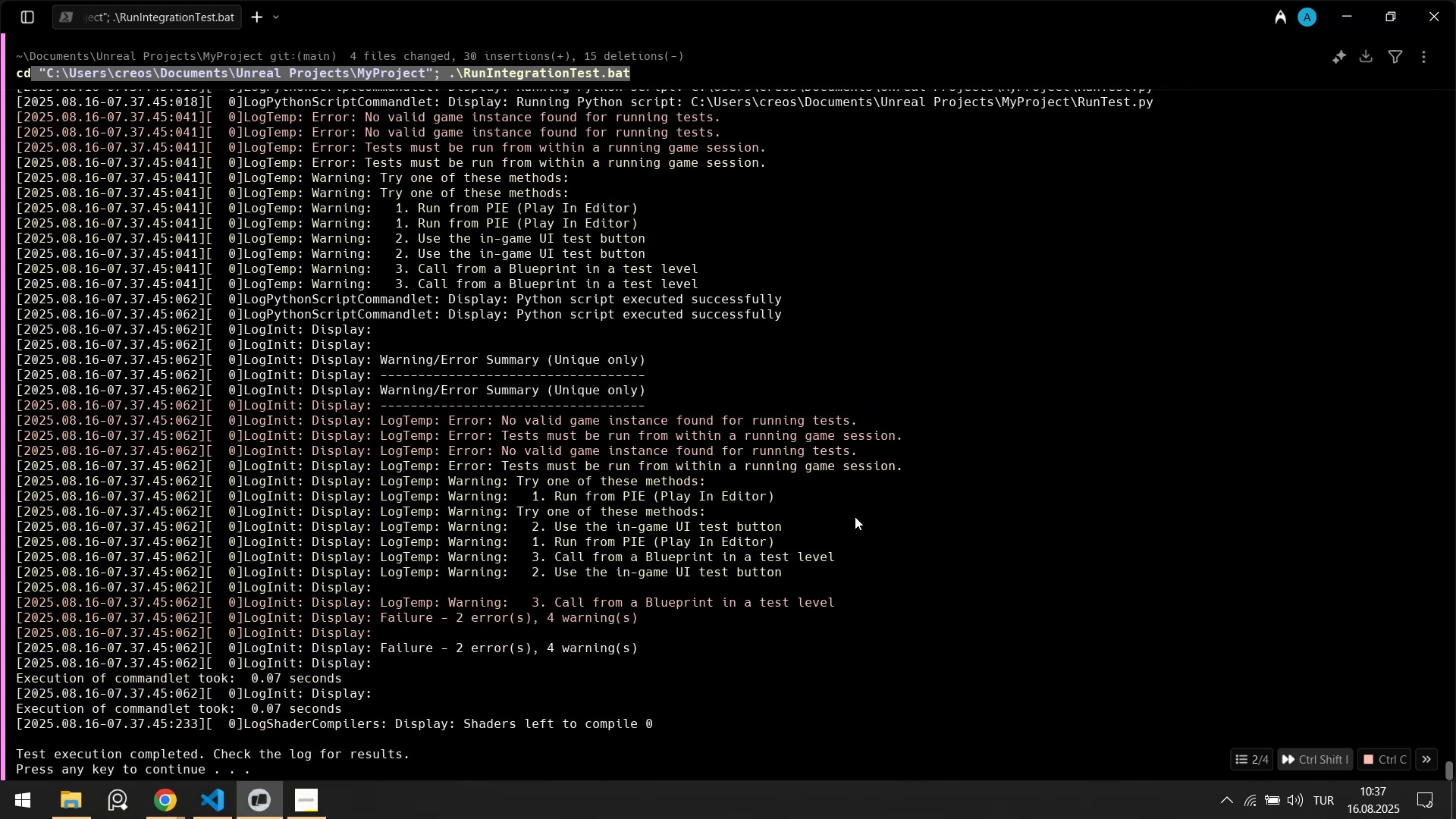 
key(NumpadEnter)
 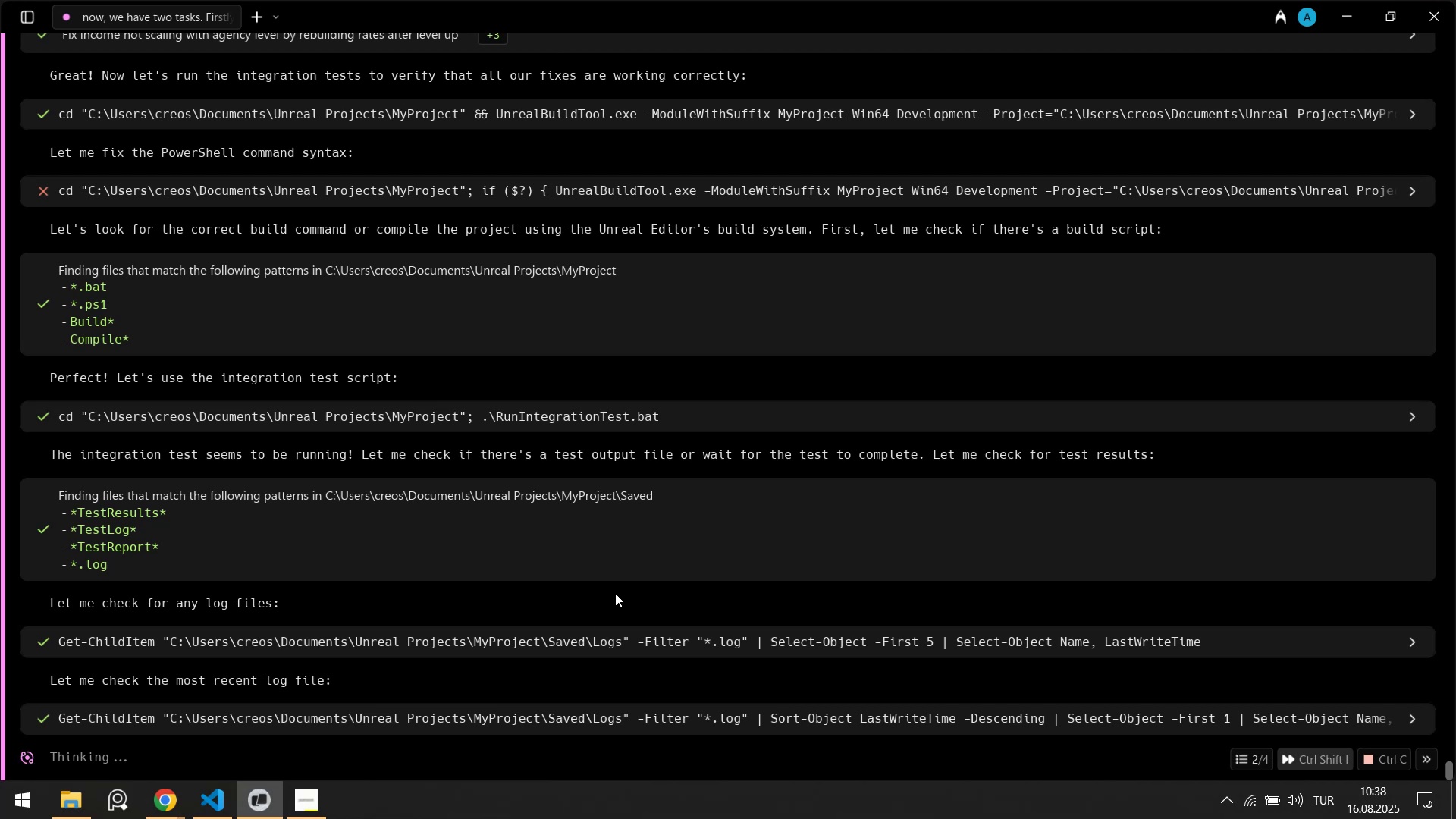 
wait(33.75)
 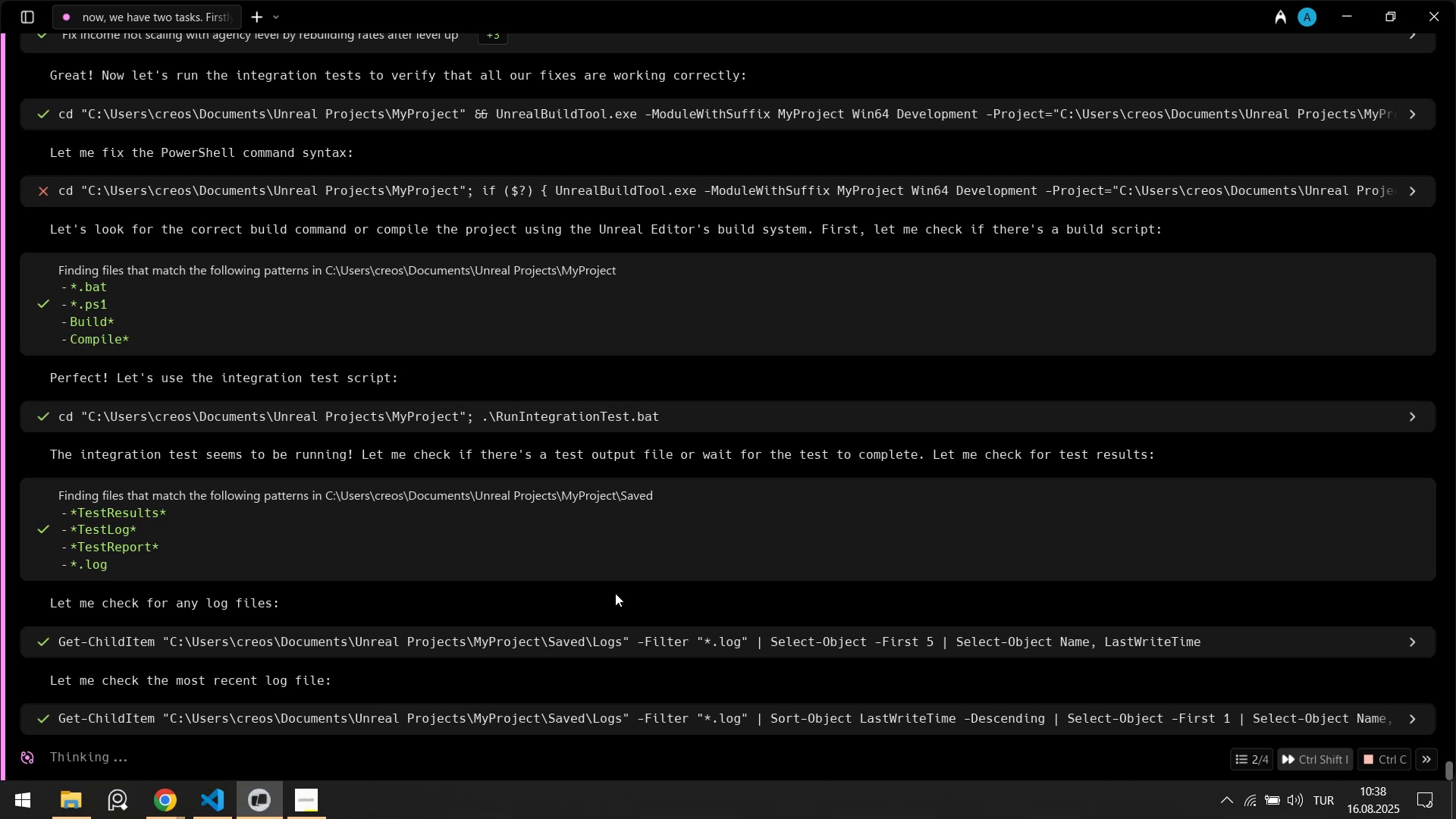 
scroll: coordinate [494, 532], scroll_direction: down, amount: 3.0
 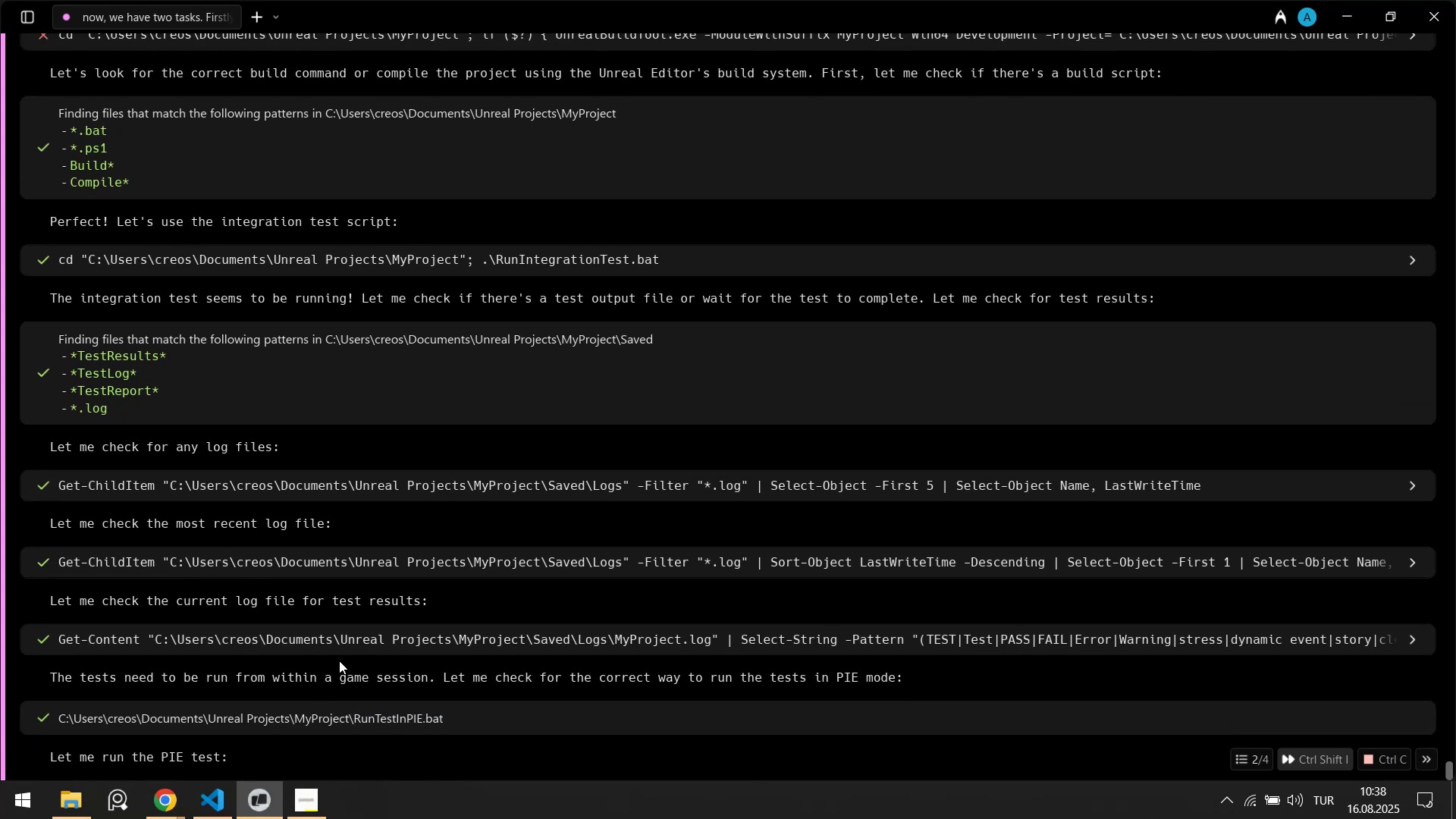 
wait(7.06)
 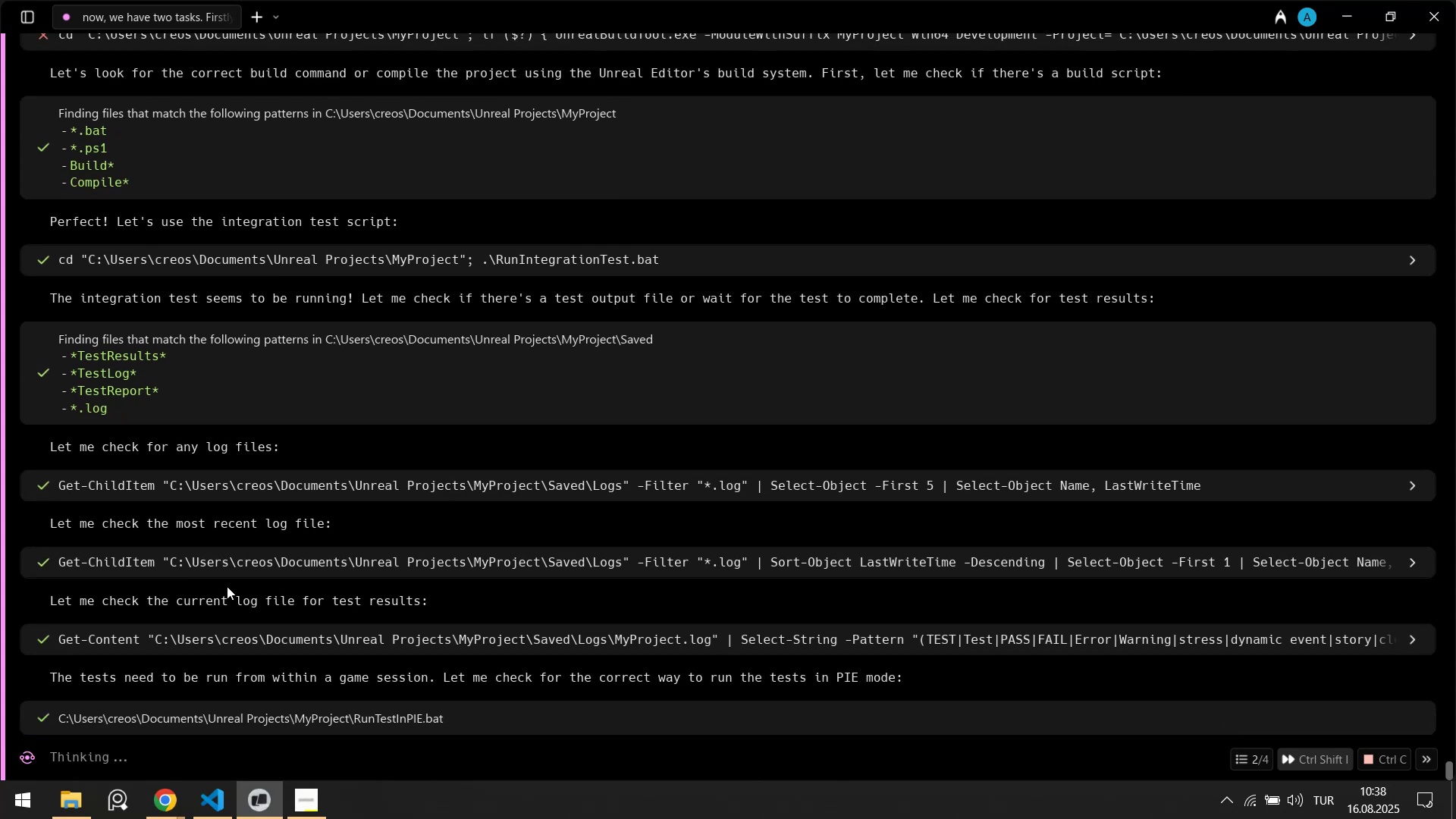 
left_click([284, 707])
 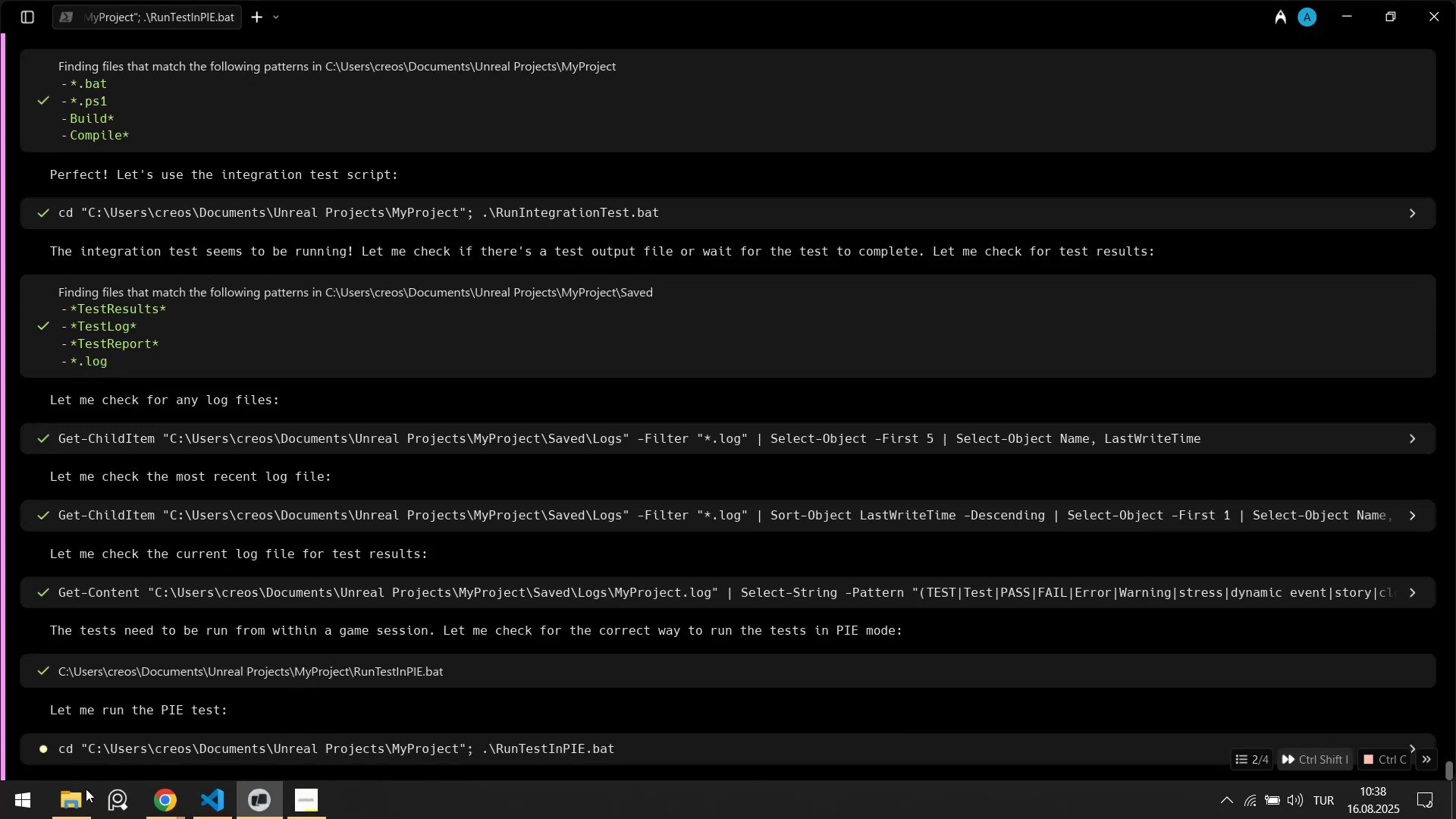 
left_click([76, 799])
 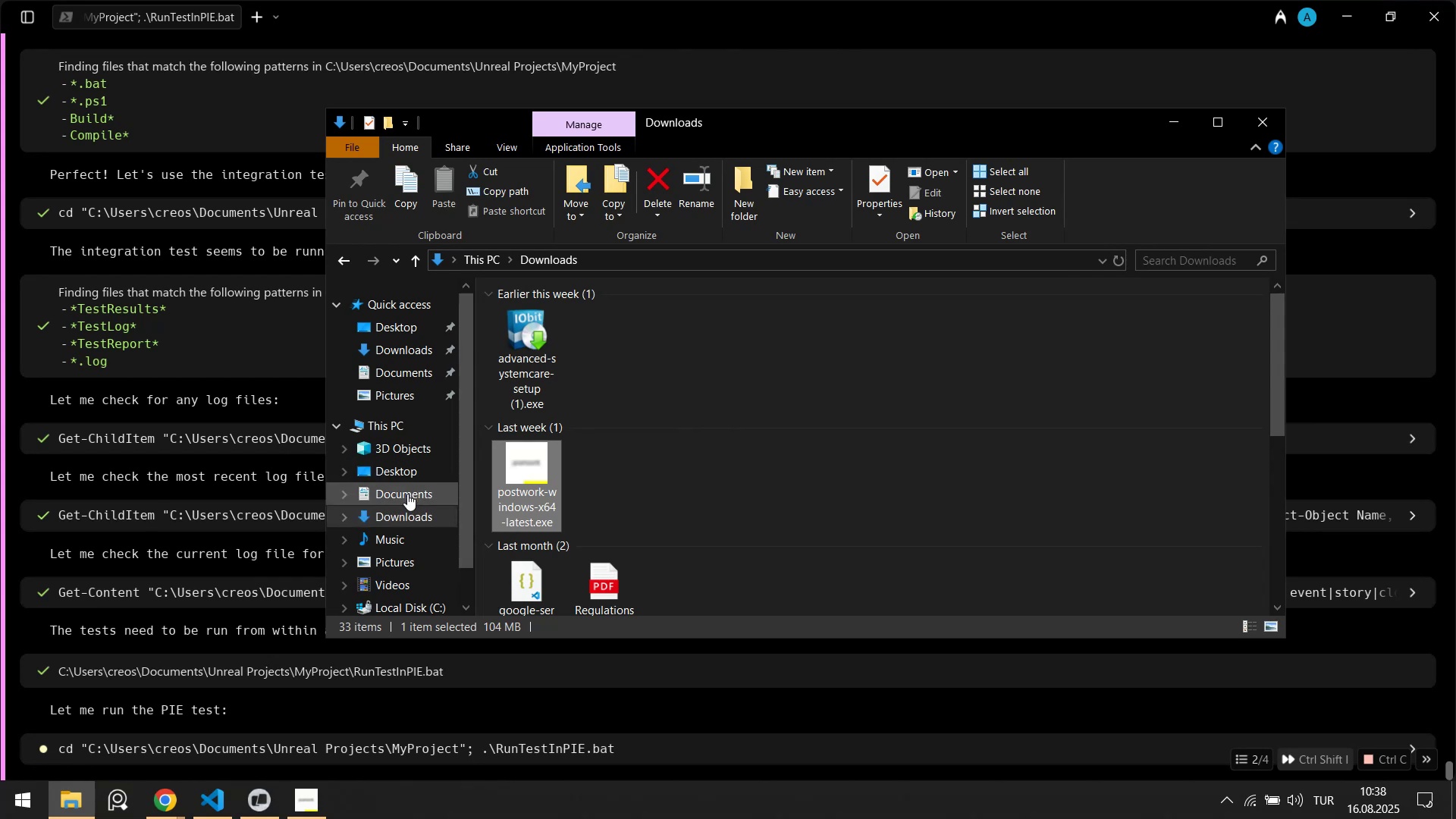 
double_click([635, 416])
 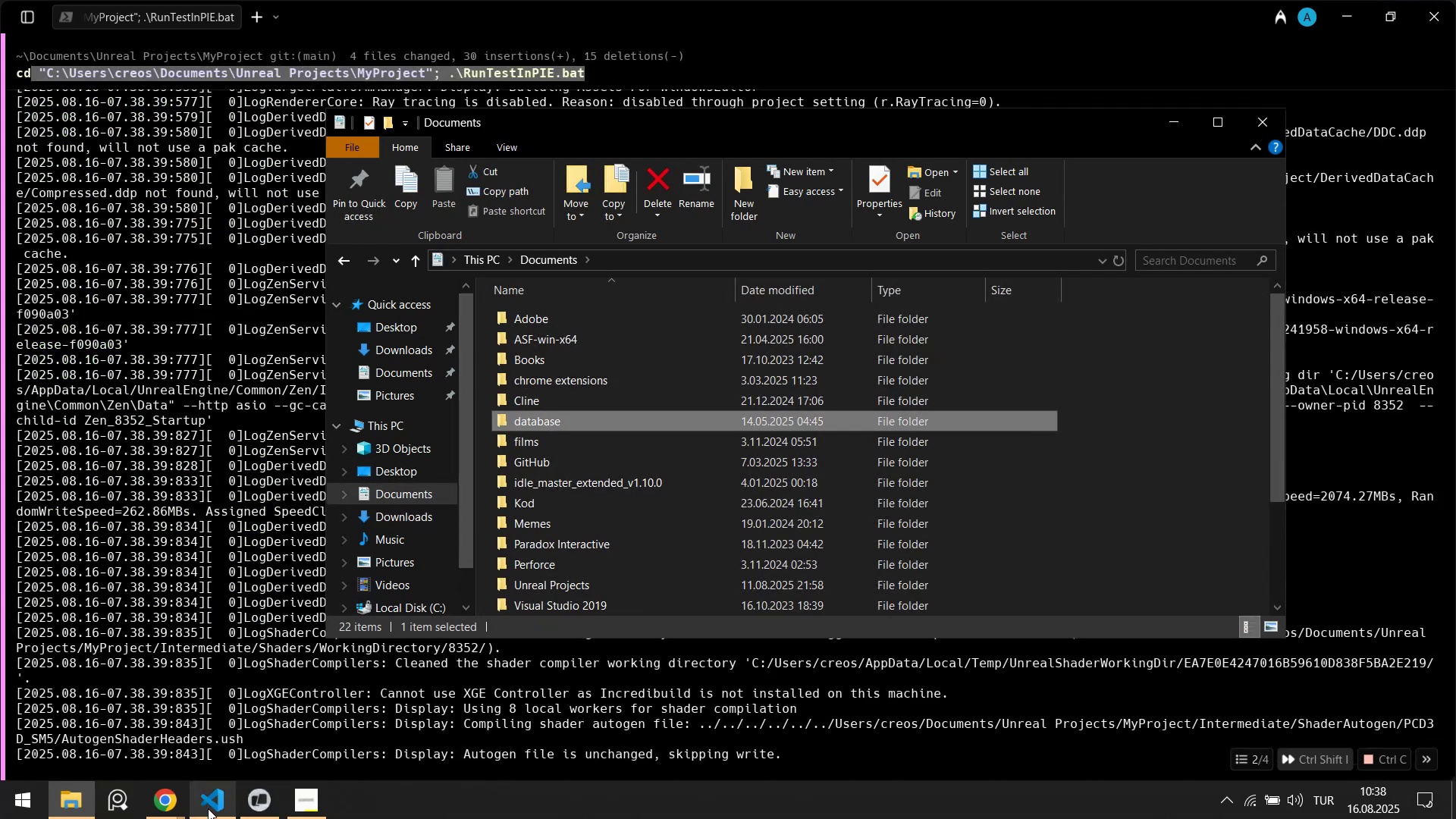 
left_click([194, 815])
 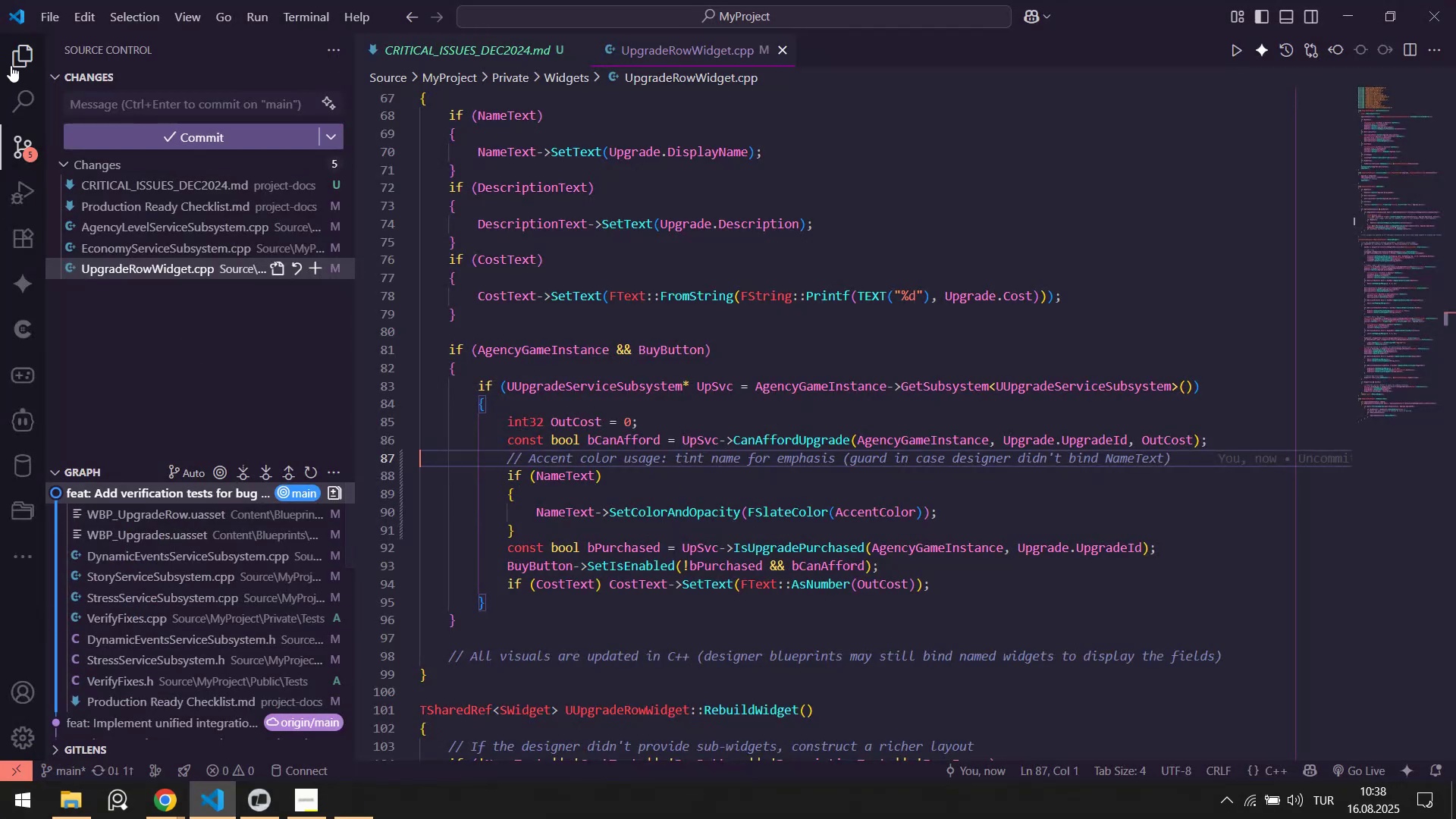 
scroll: coordinate [206, 509], scroll_direction: down, amount: 21.0
 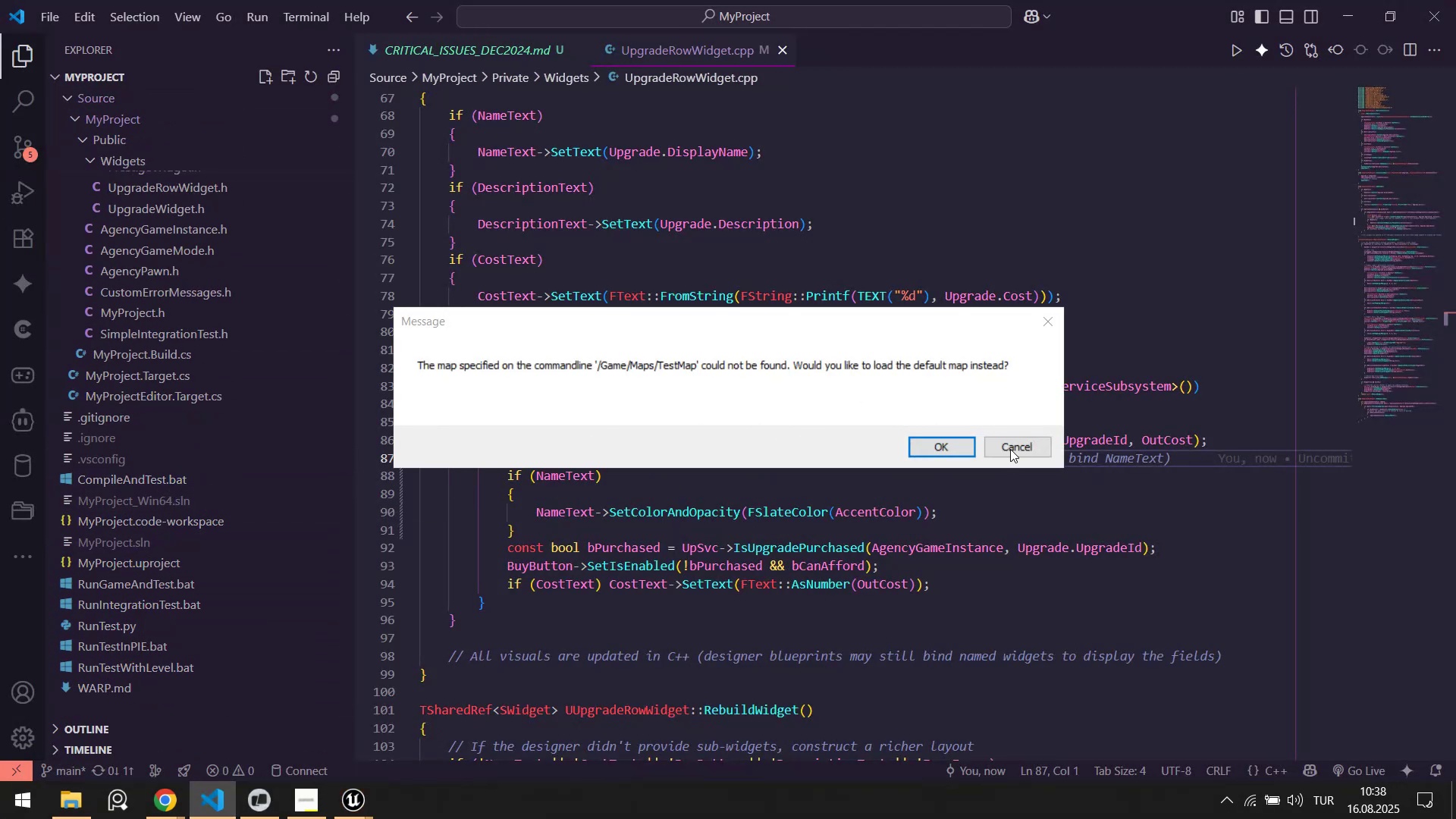 
wait(9.99)
 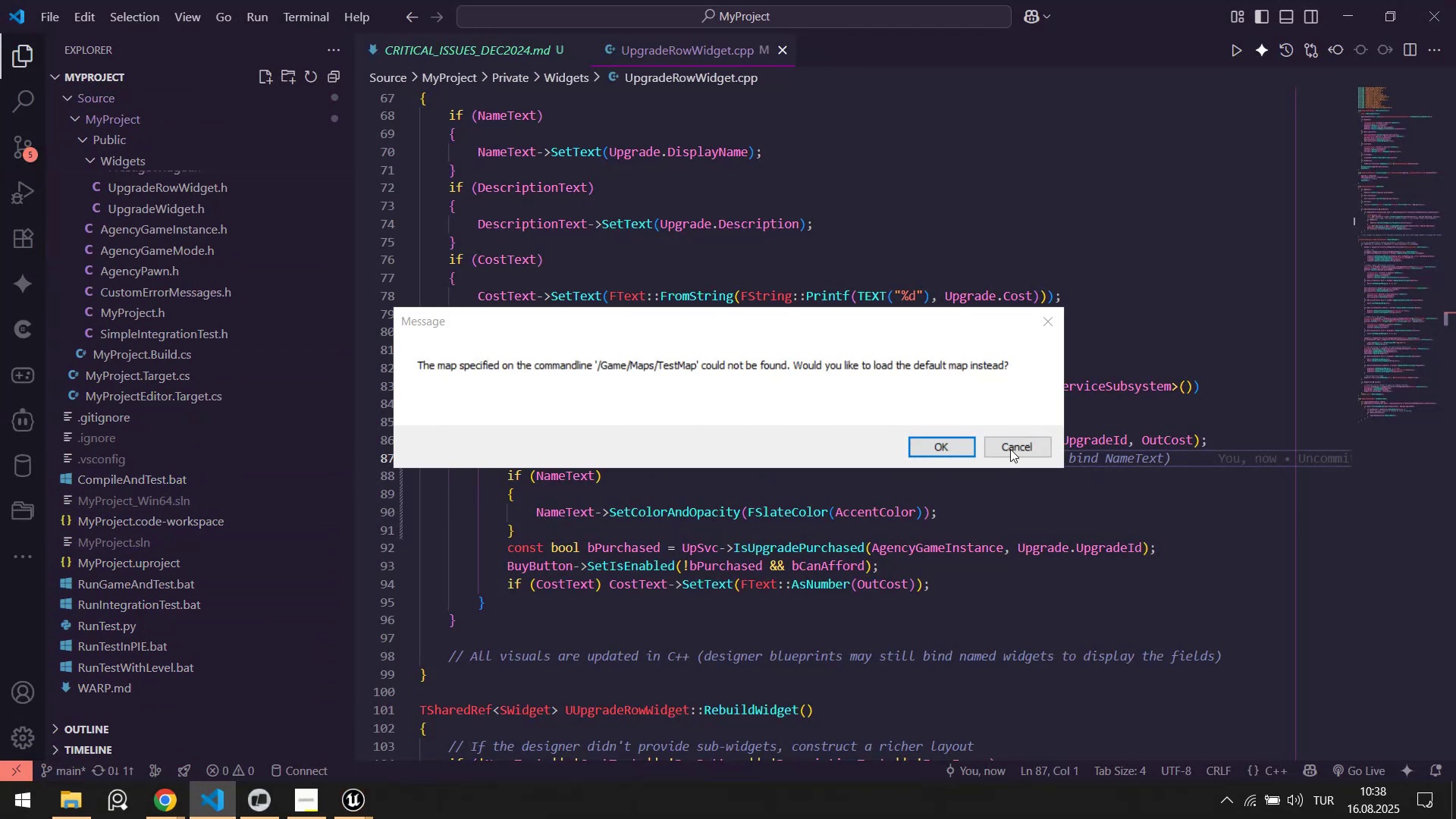 
left_click([460, 601])
 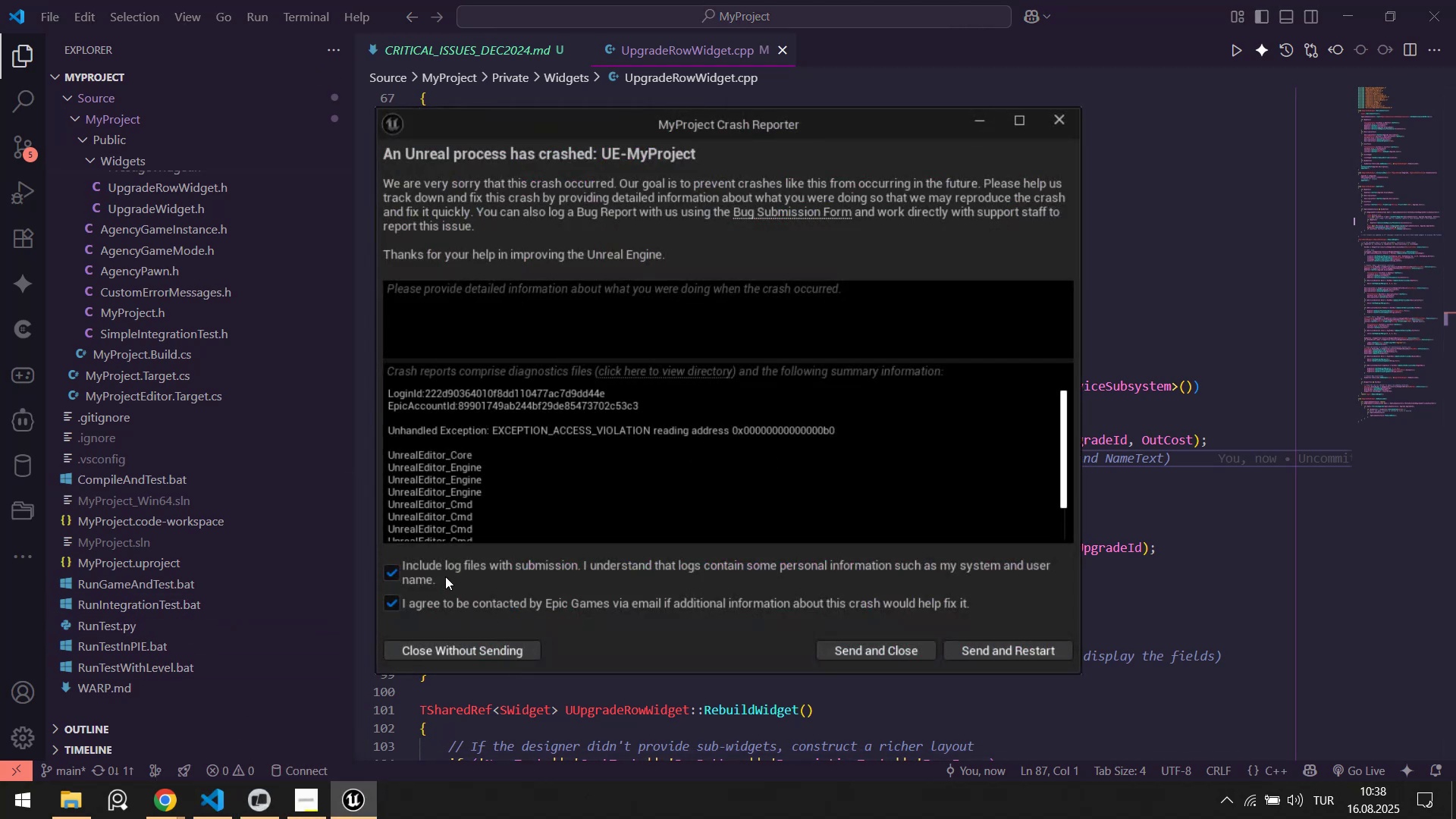 
left_click([402, 572])
 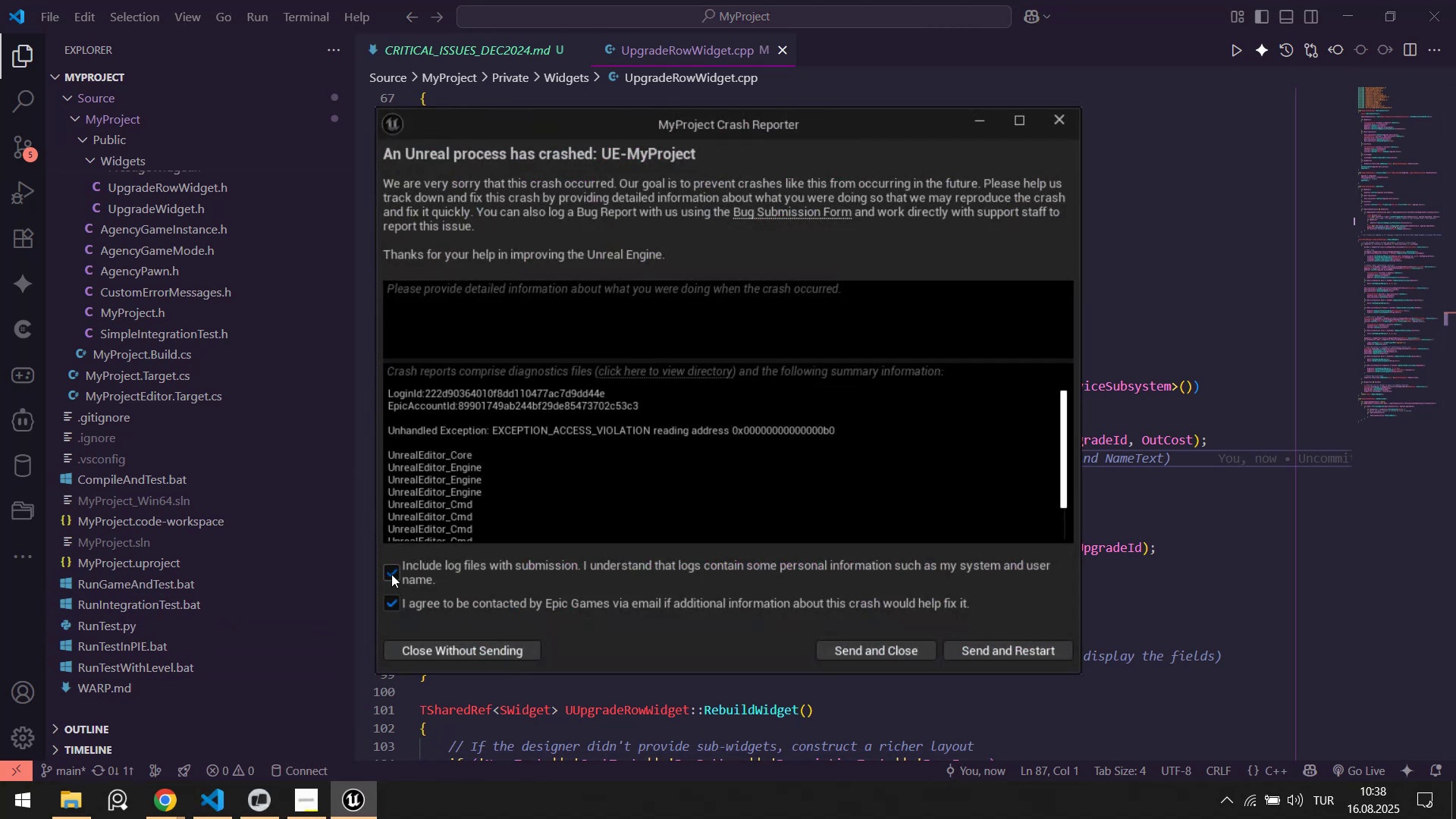 
double_click([394, 599])
 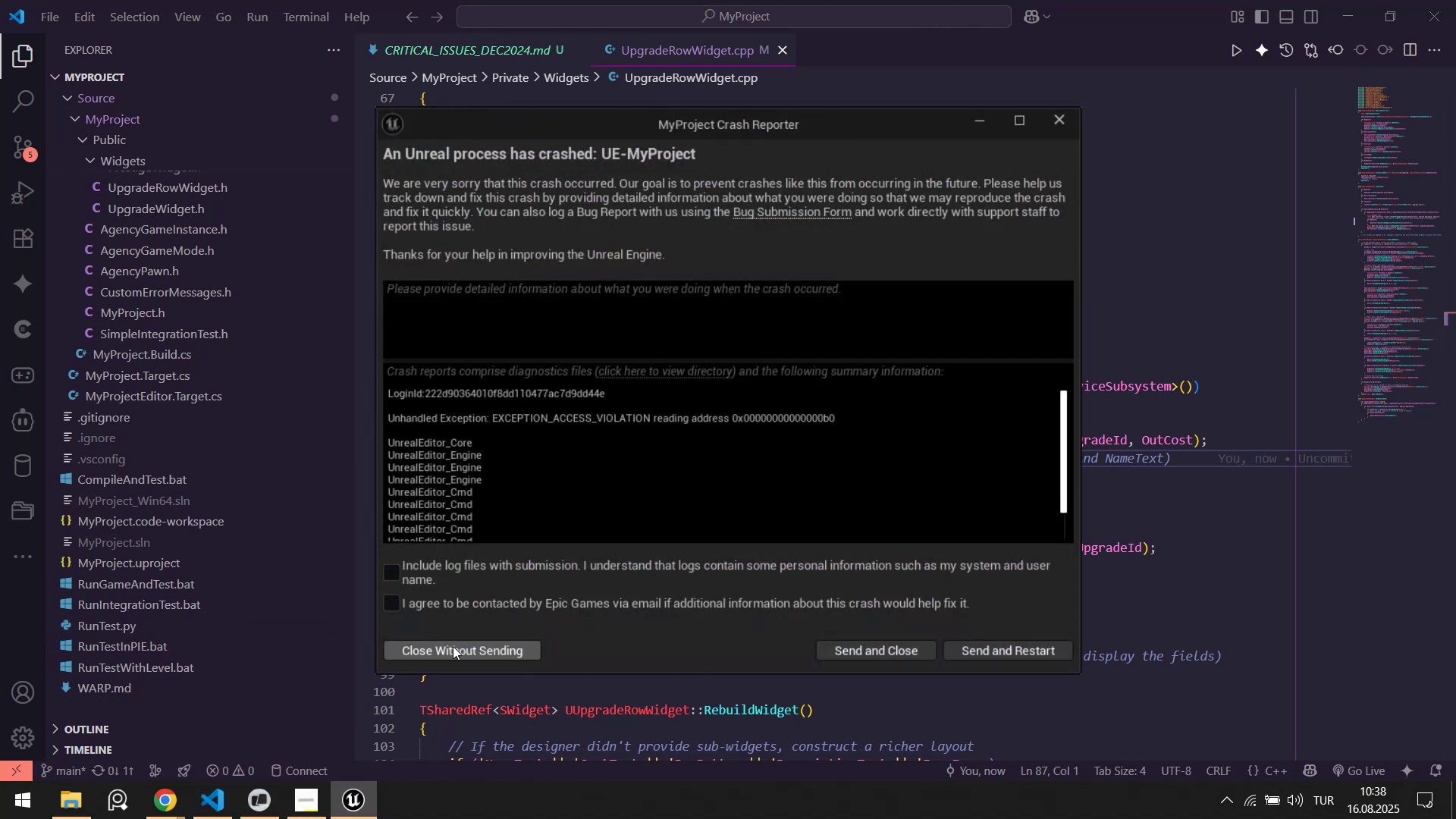 
left_click([450, 647])
 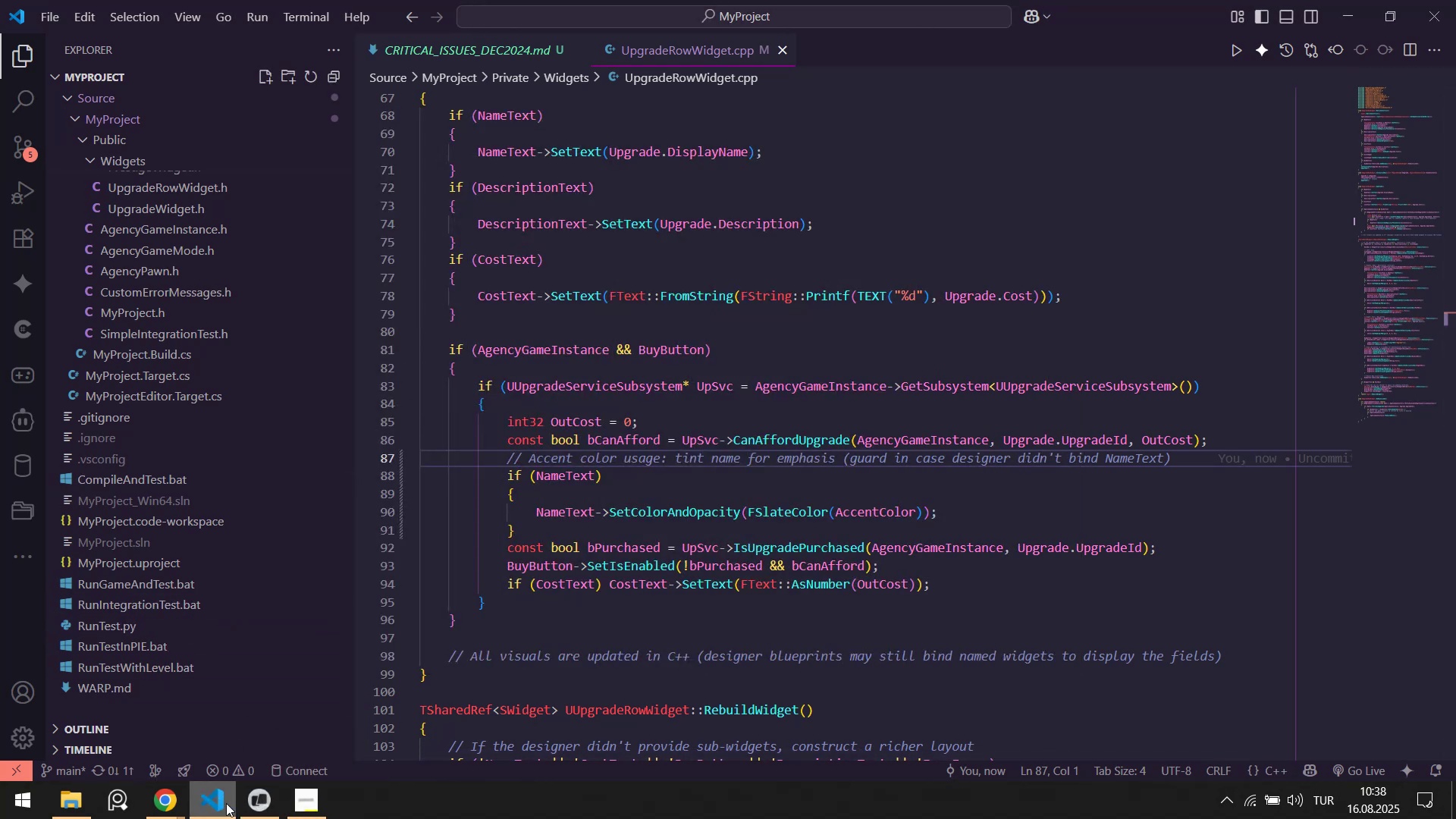 
left_click([259, 803])
 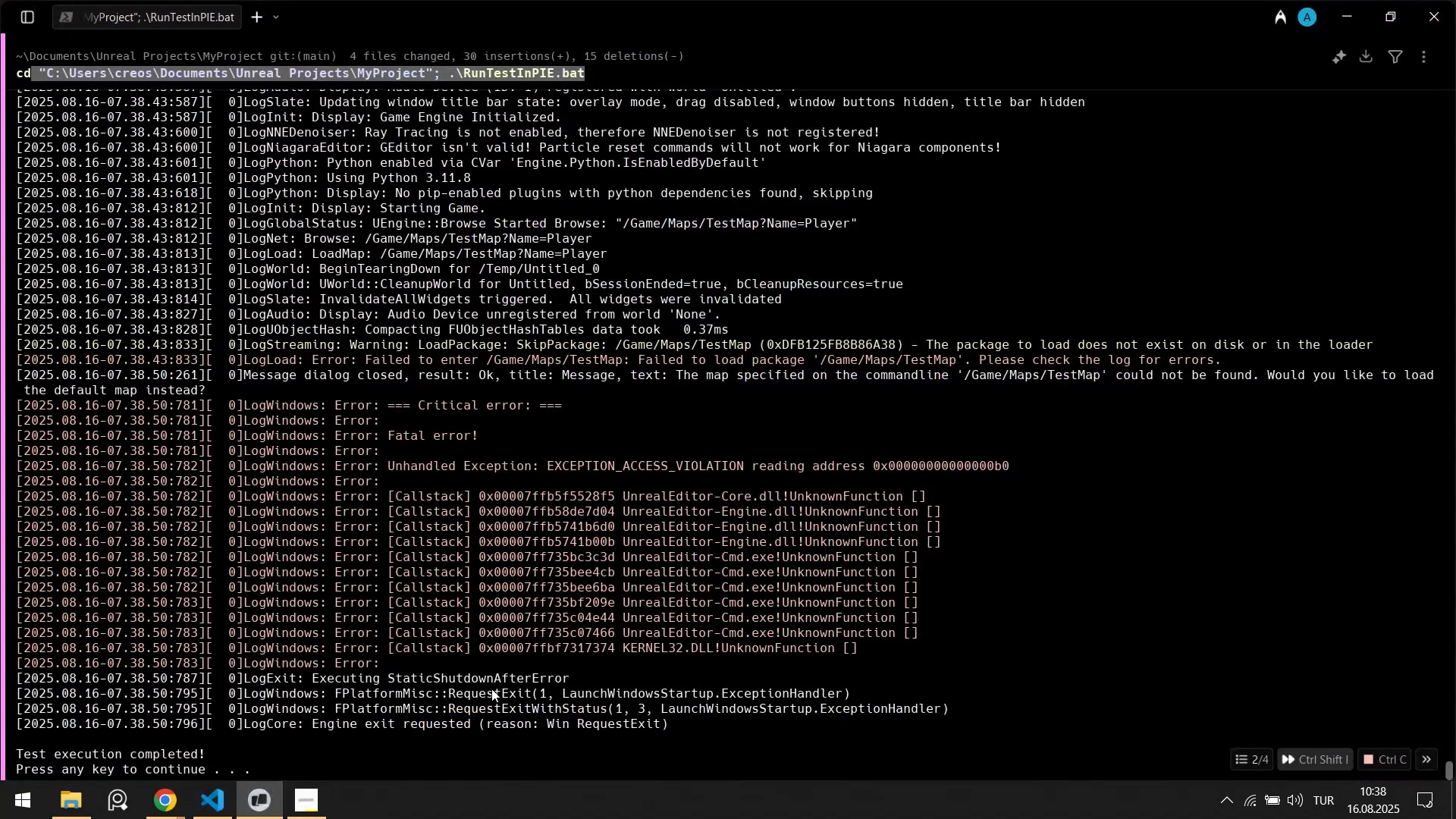 
left_click([553, 690])
 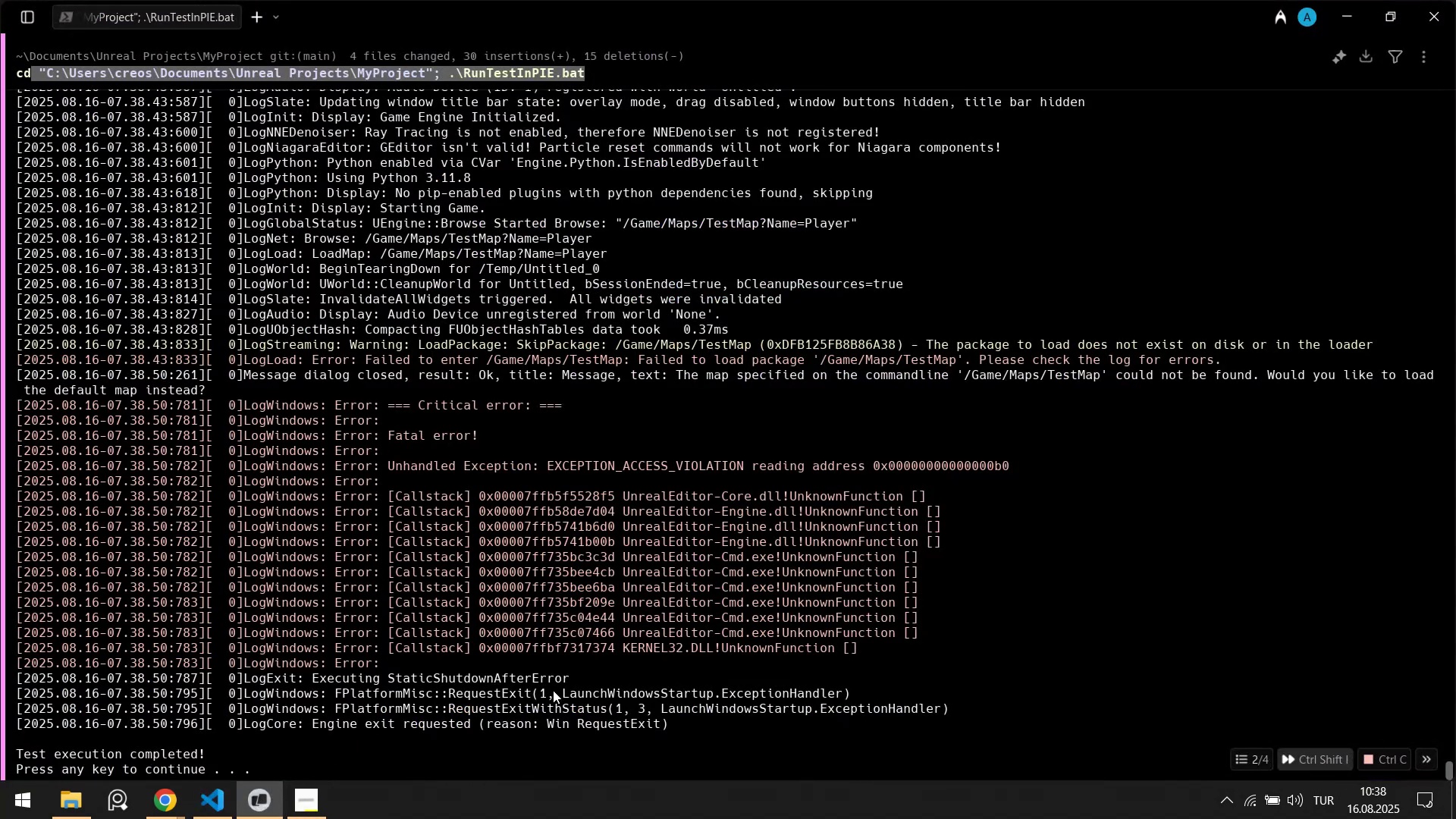 
key(Control+ControlLeft)
 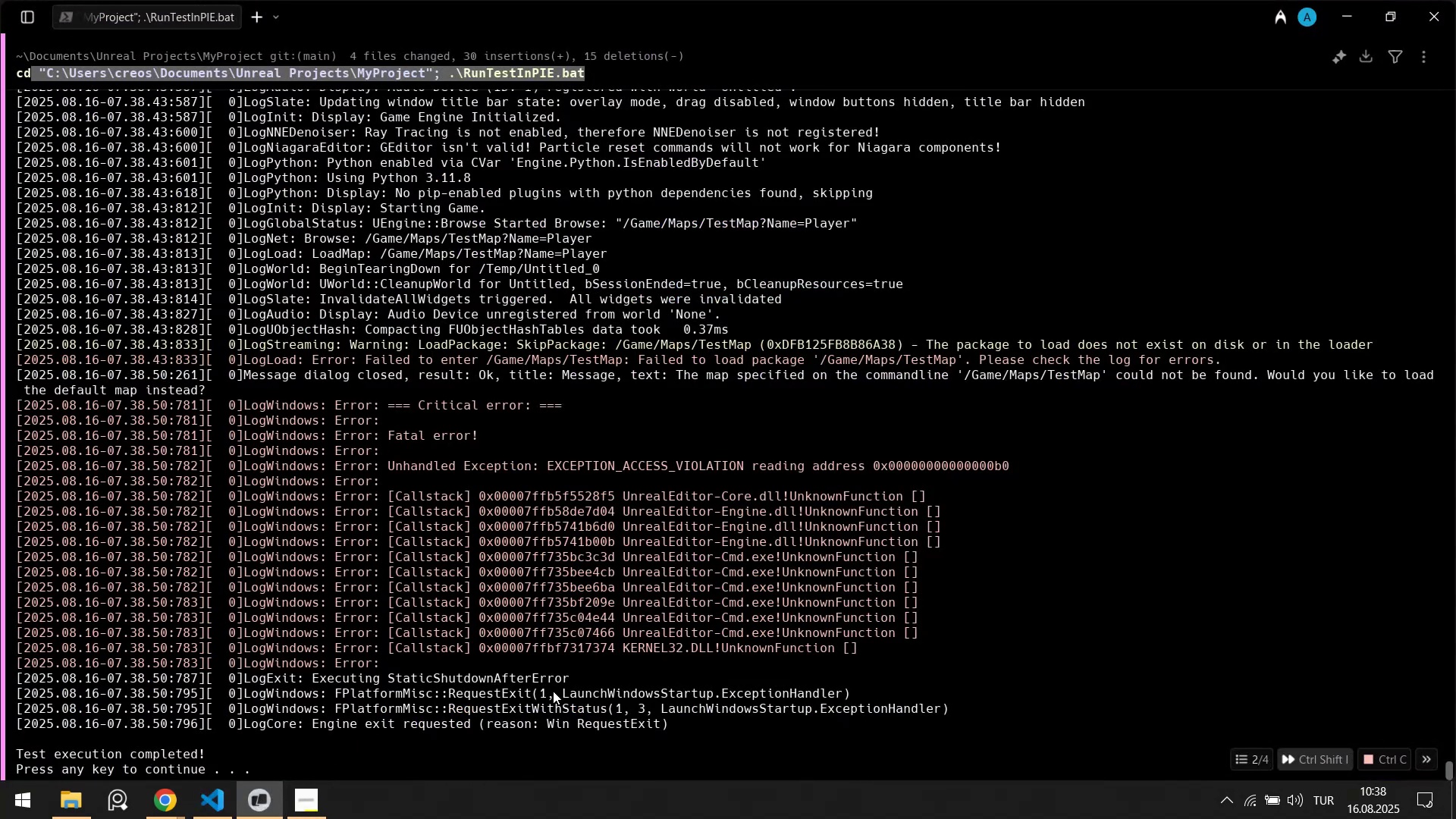 
key(Control+C)
 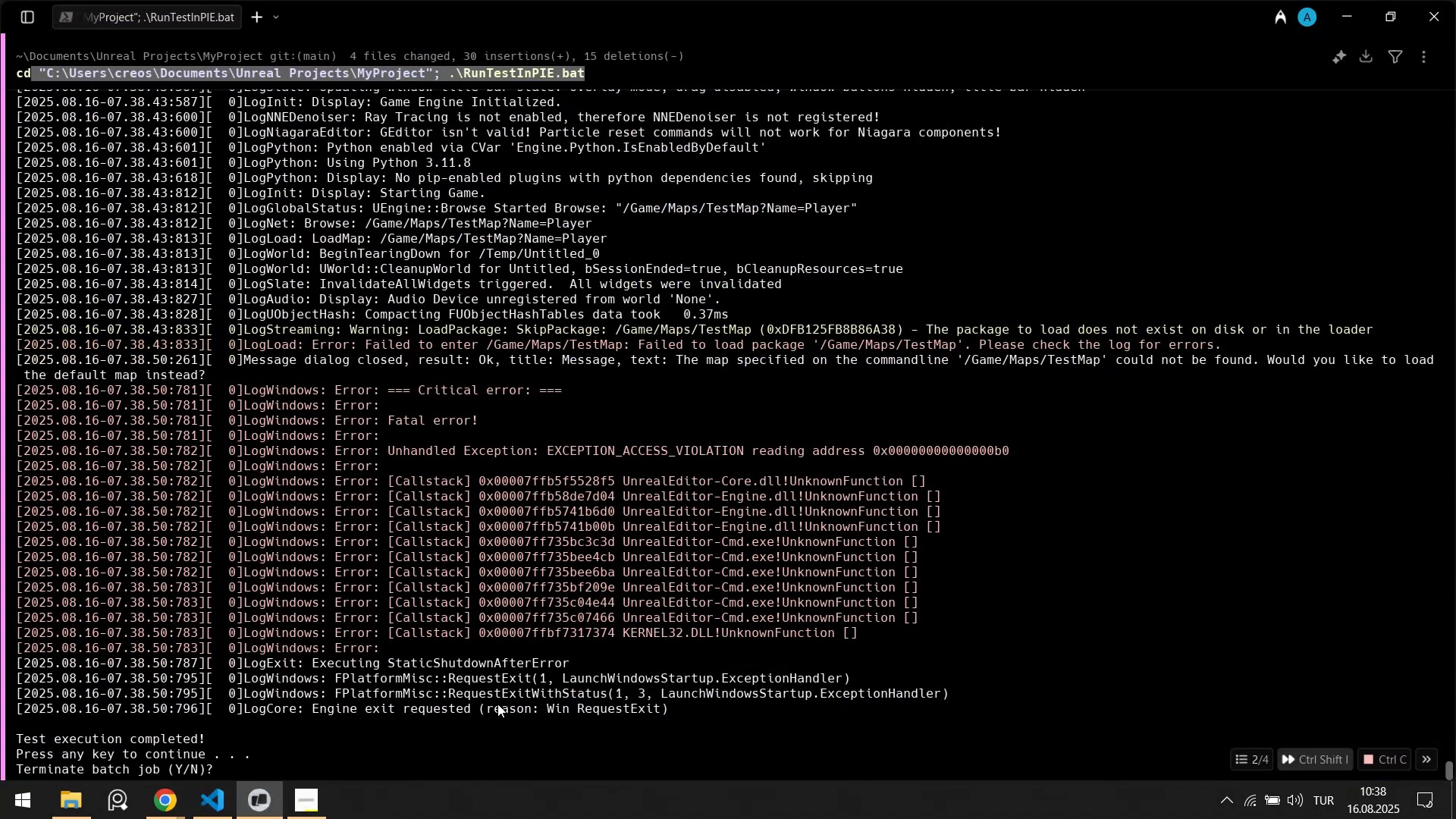 
key(Y)
 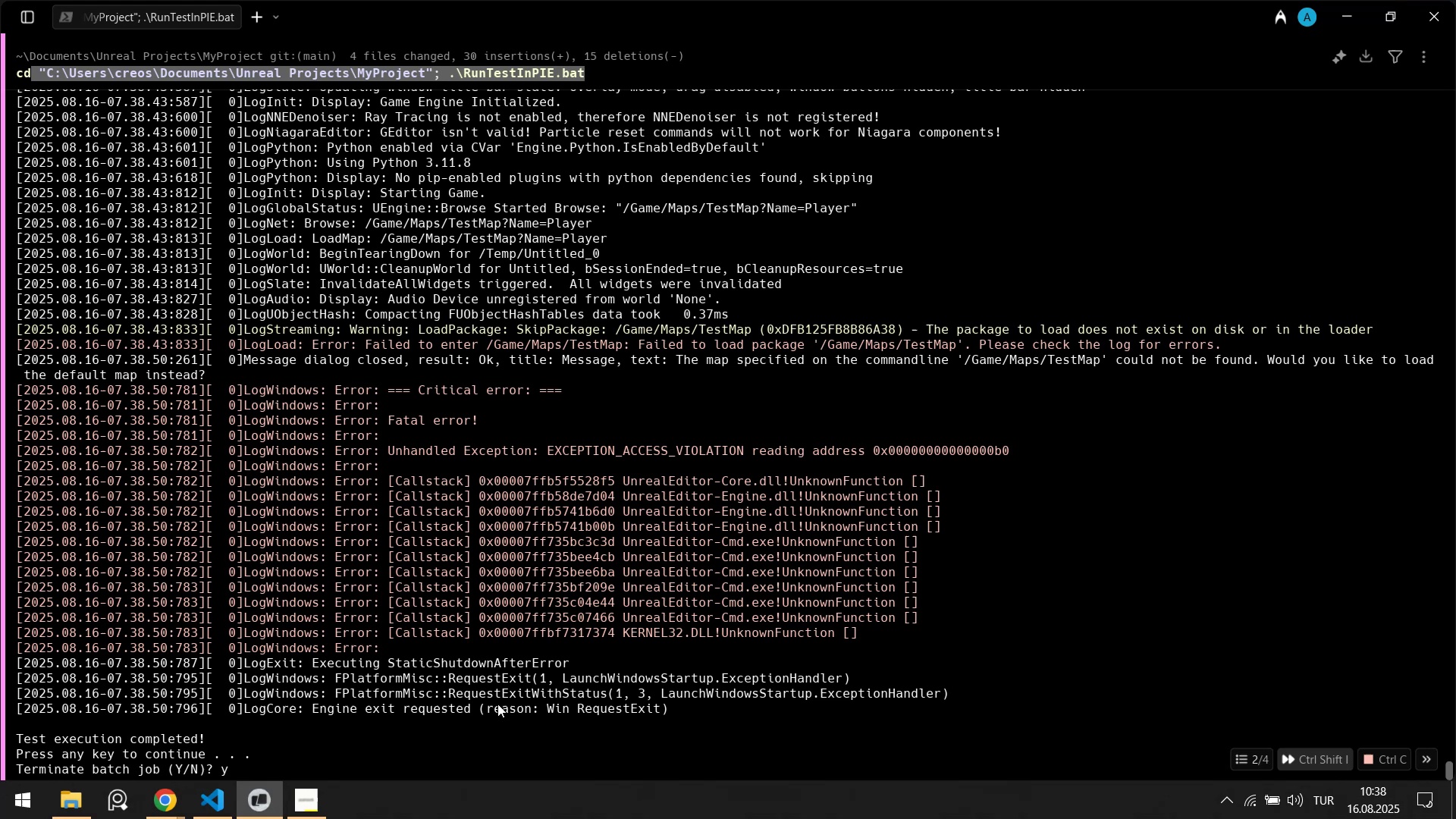 
key(NumpadEnter)
 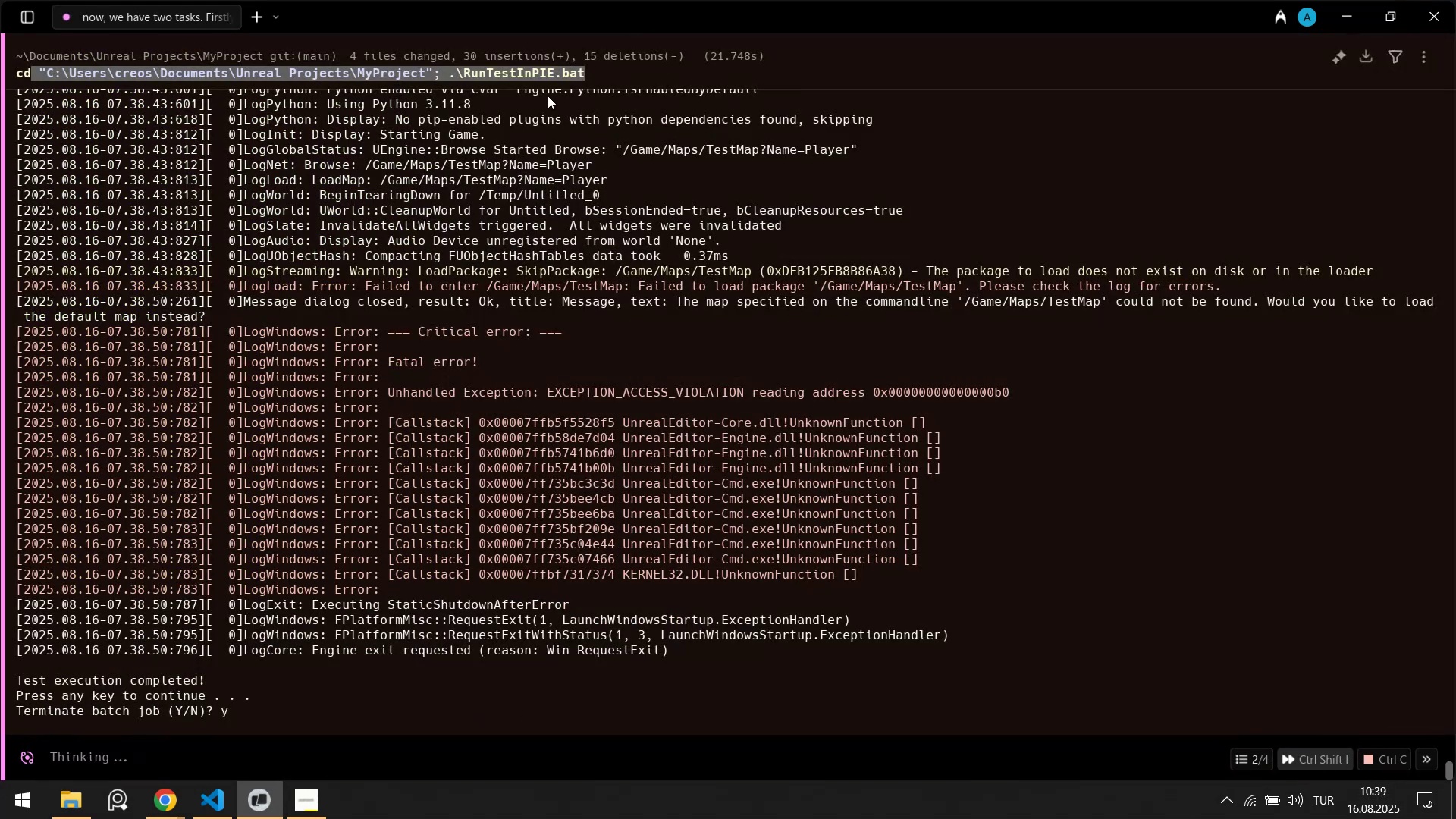 
wait(5.13)
 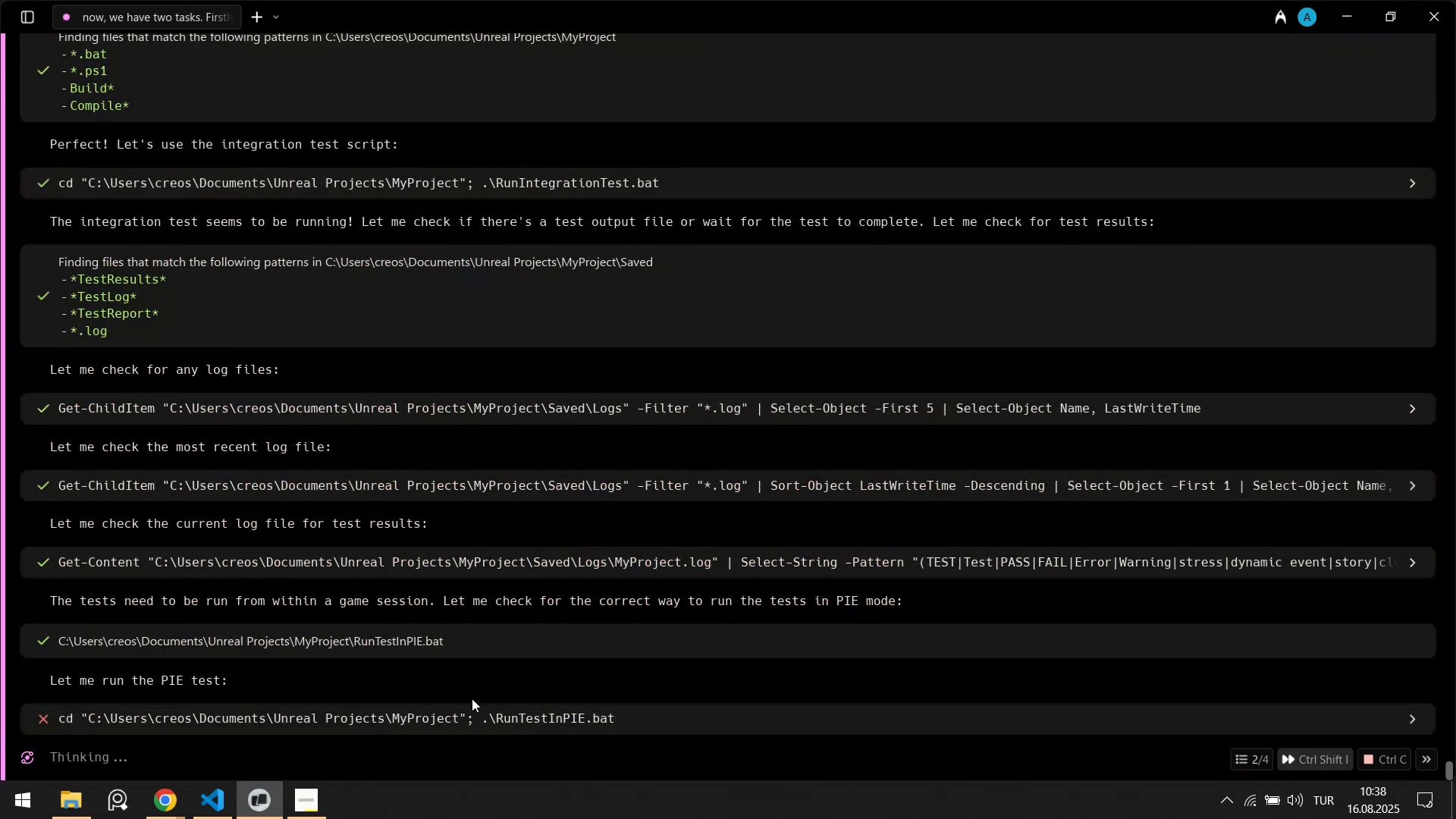 
scroll: coordinate [538, 200], scroll_direction: up, amount: 7.0
 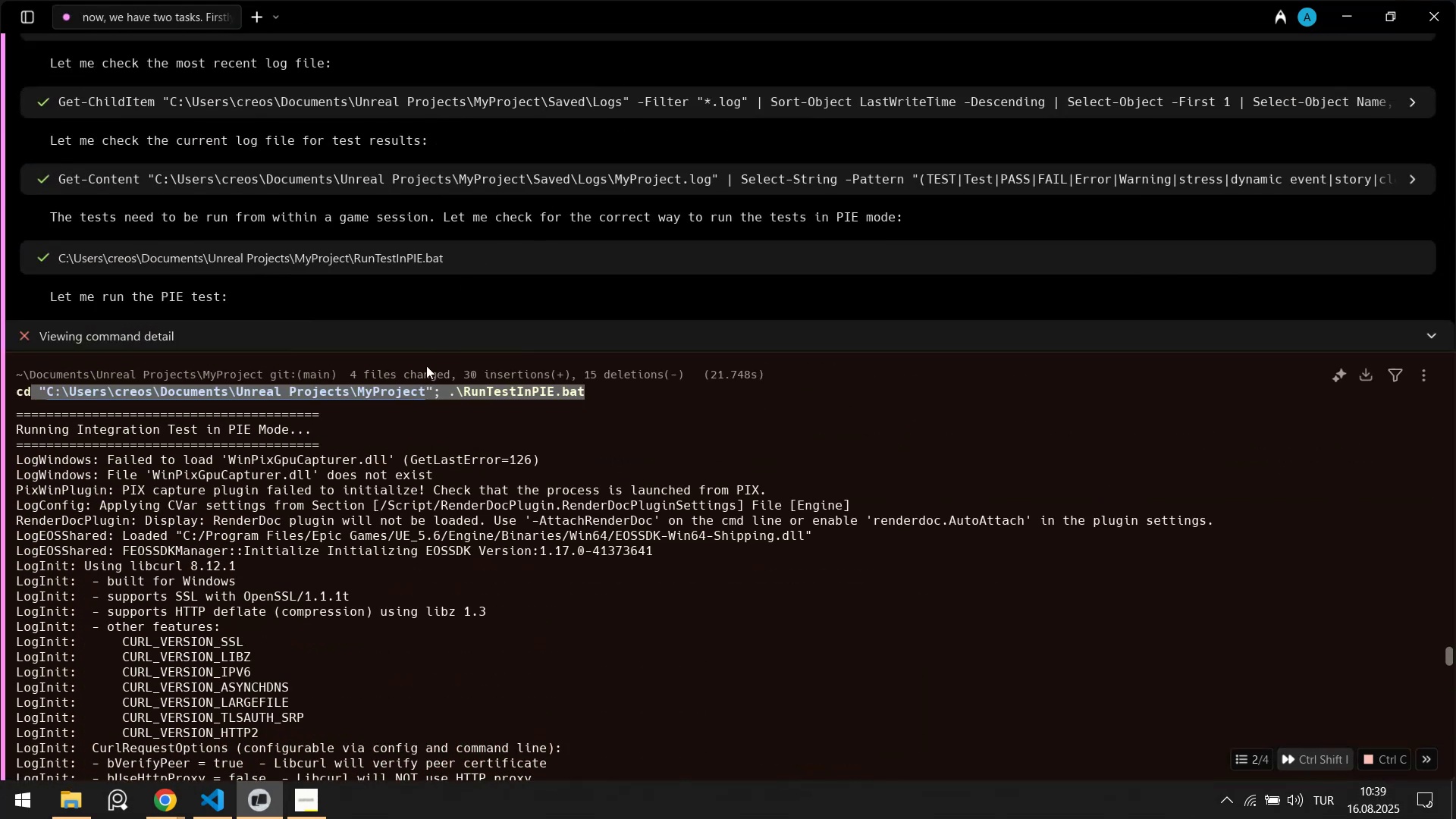 
left_click([451, 337])
 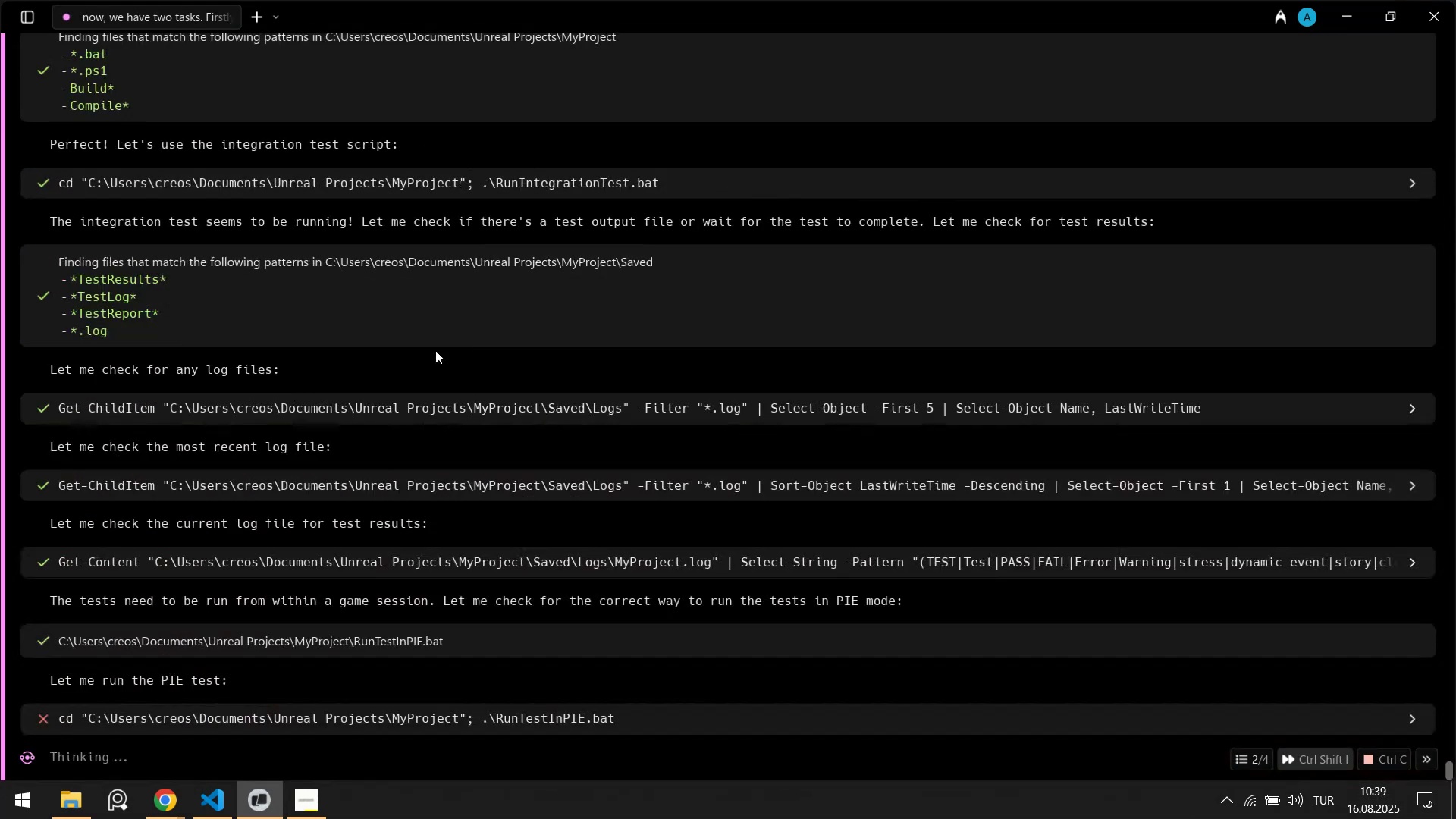 
scroll: coordinate [332, 566], scroll_direction: down, amount: 5.0
 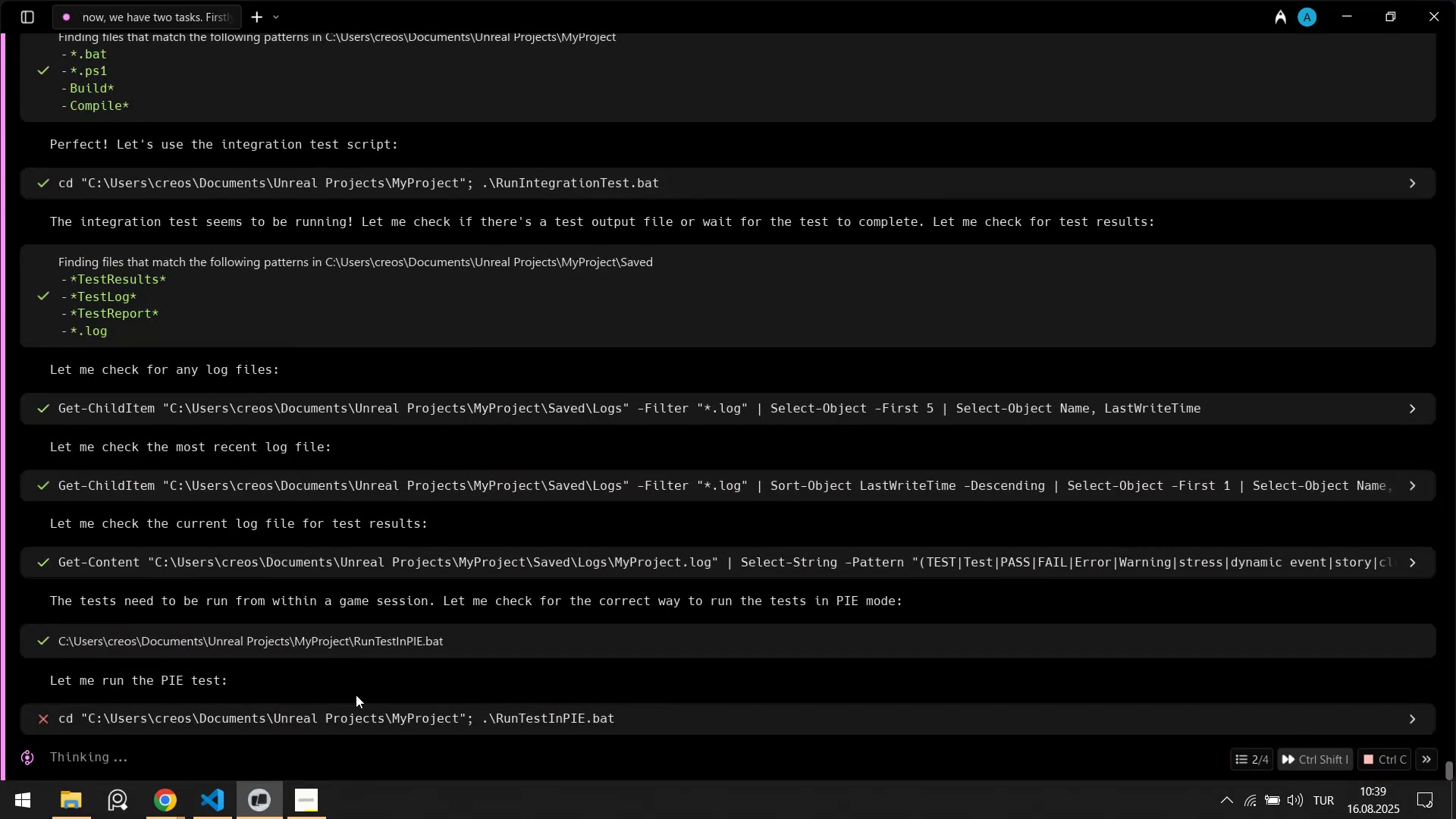 
left_click([358, 693])
 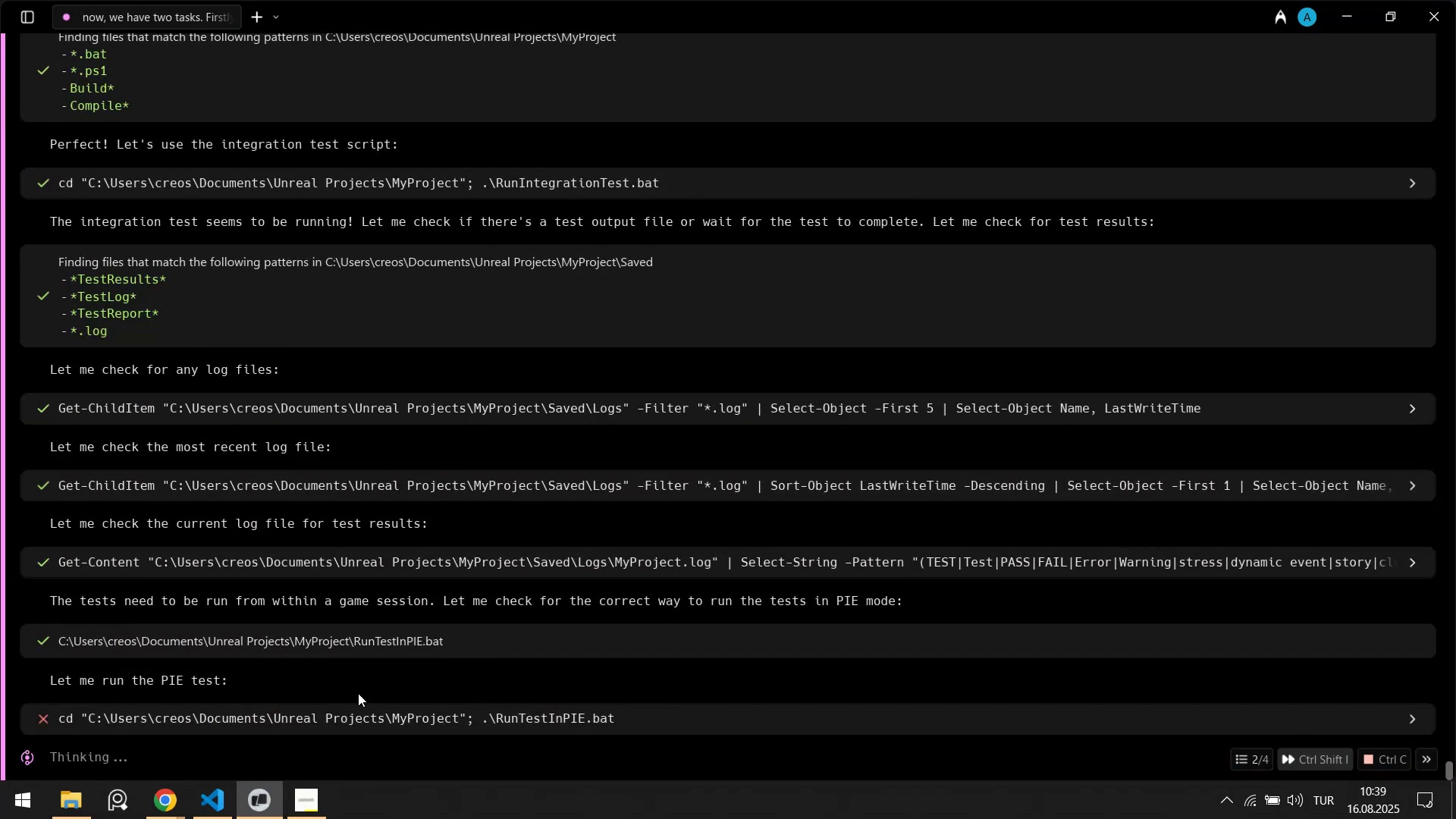 
key(Control+ControlLeft)
 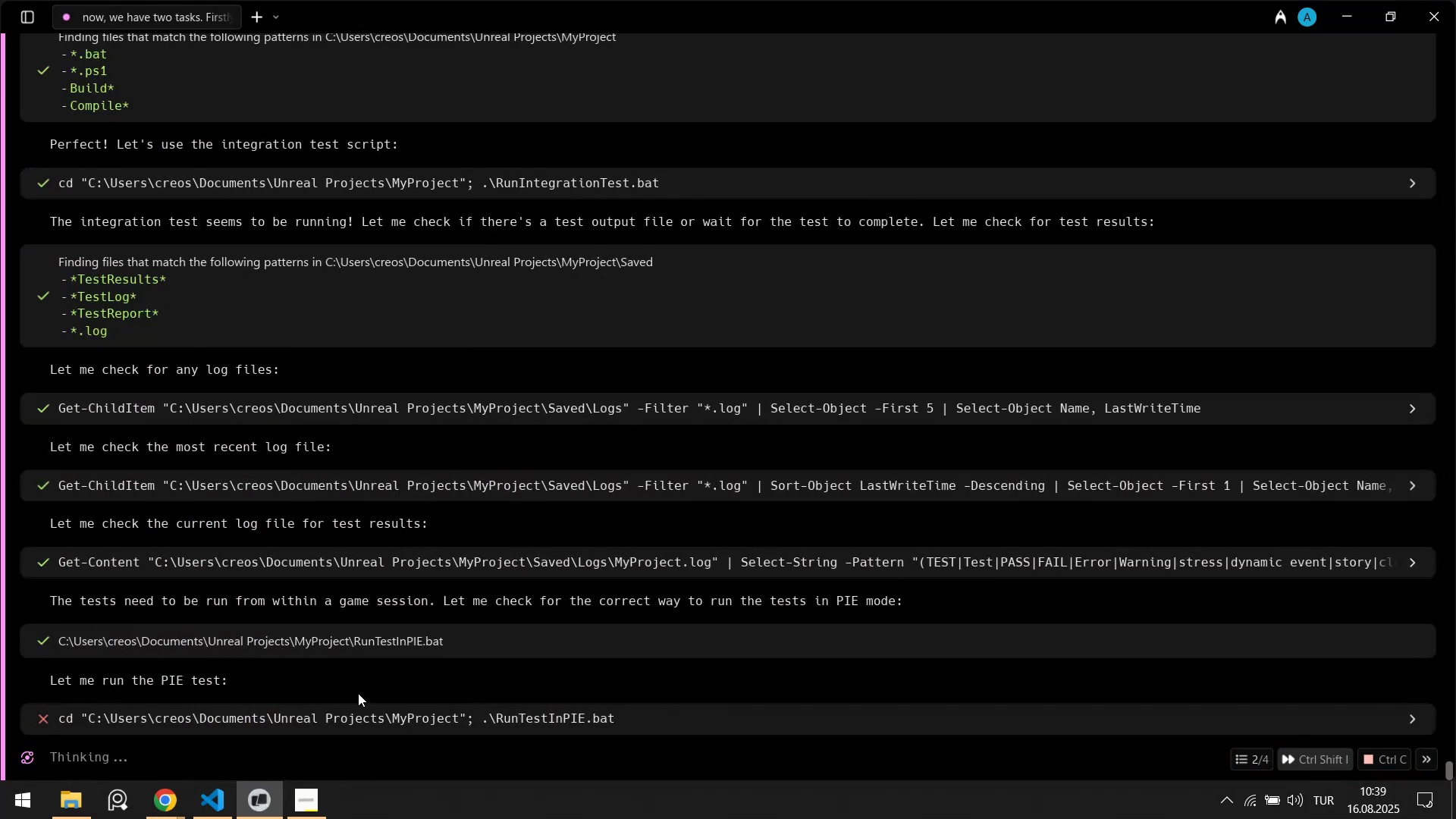 
key(Control+C)
 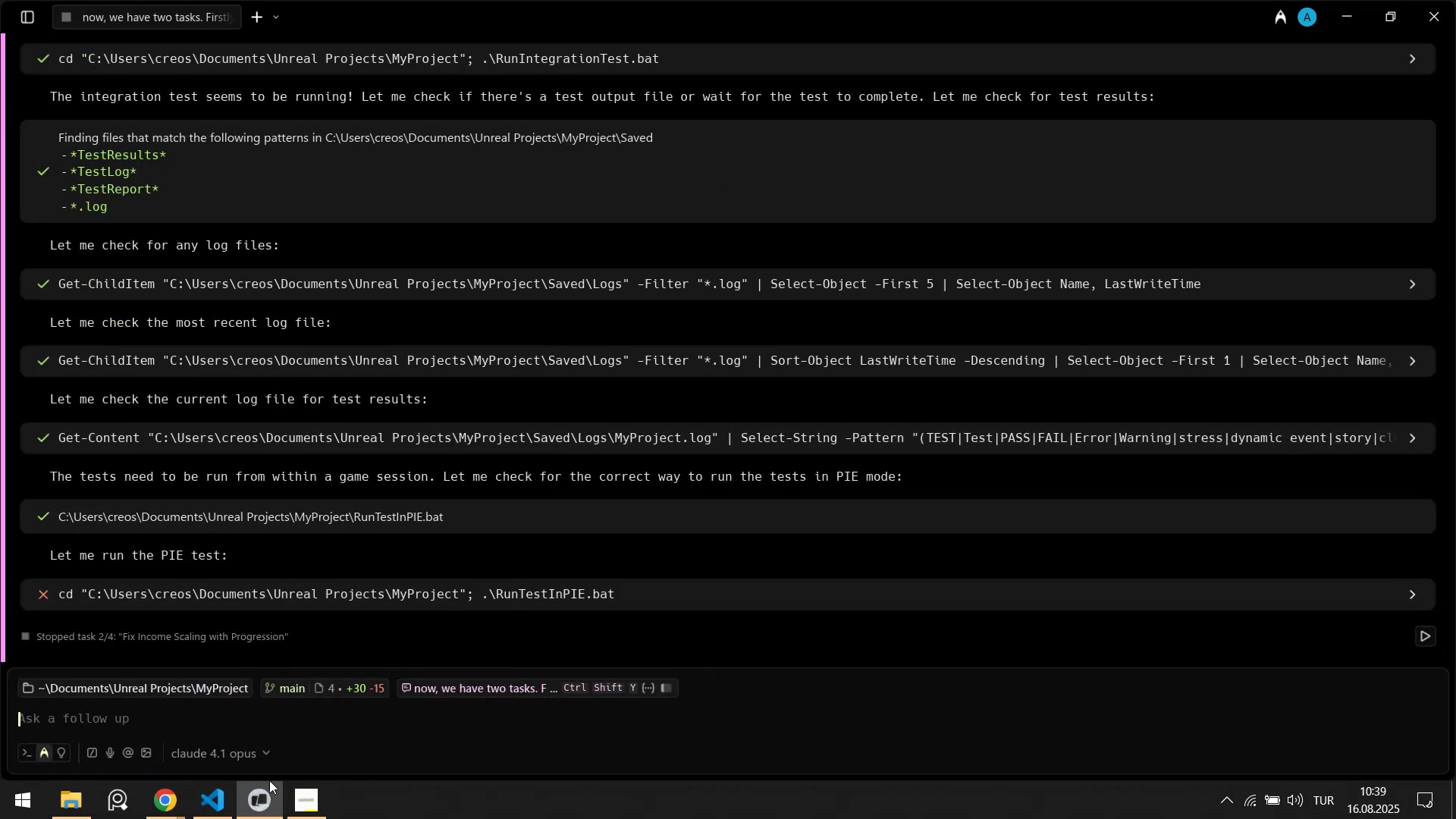 
left_click([215, 811])
 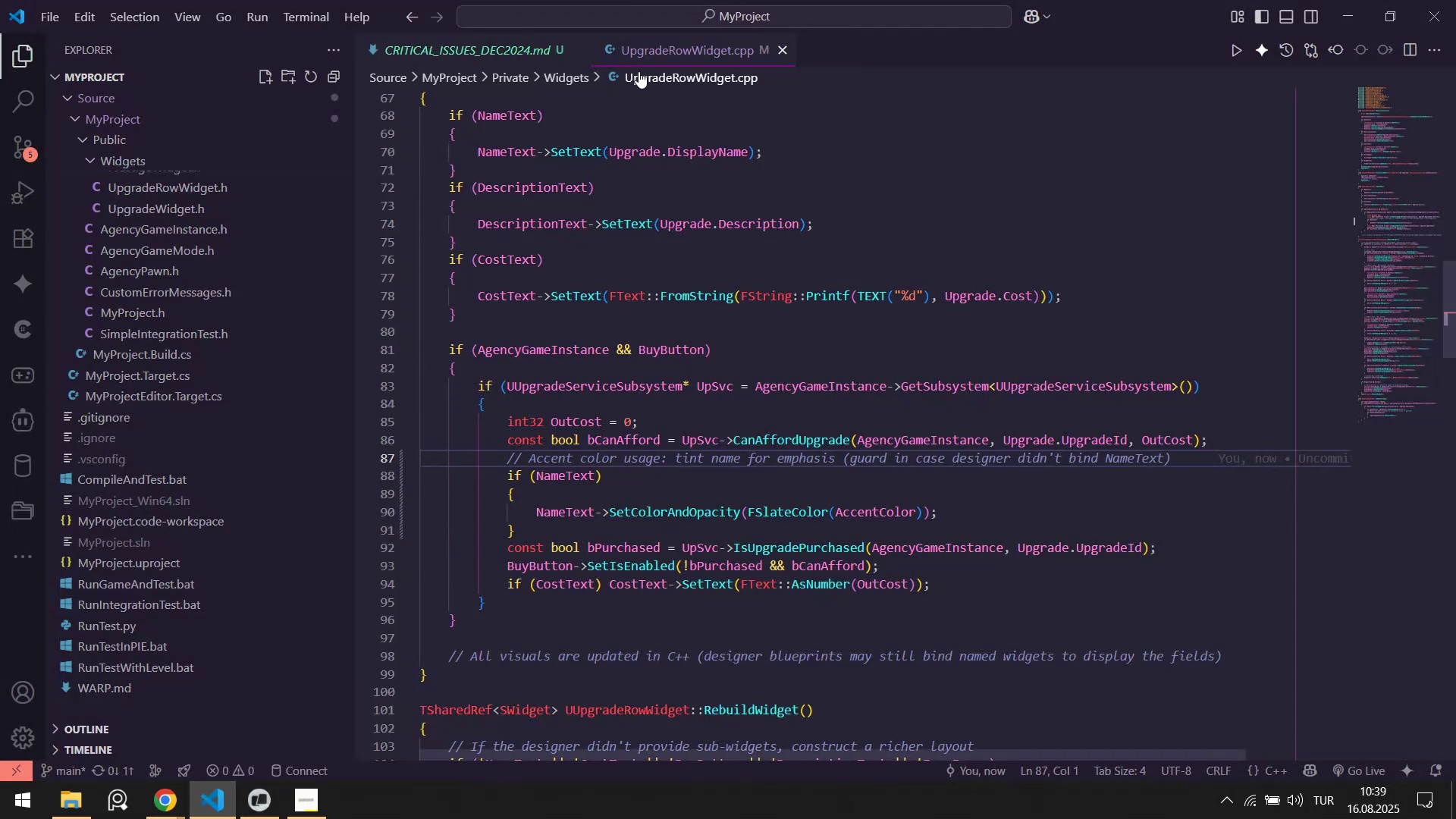 
middle_click([643, 60])
 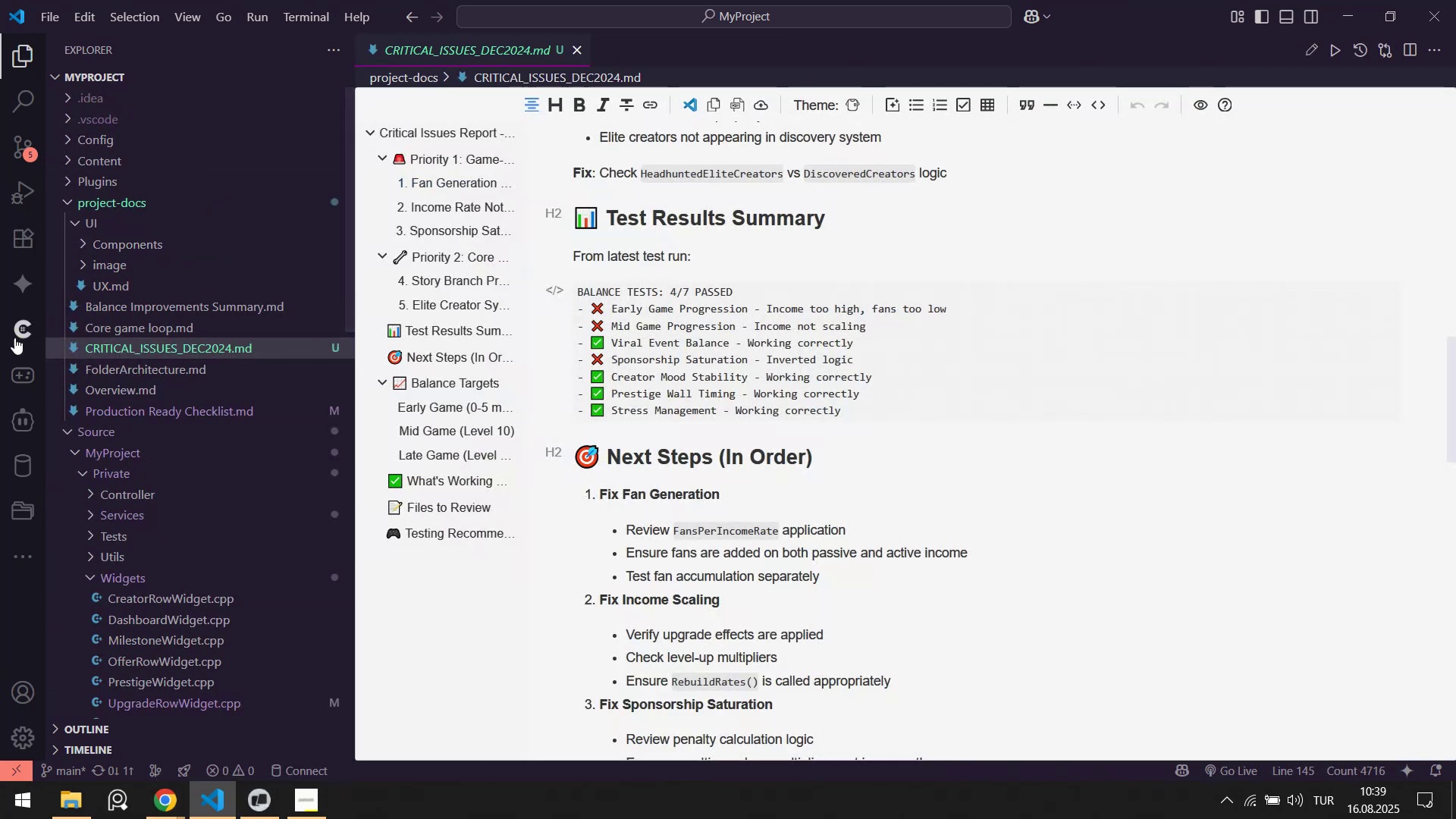 
left_click([20, 388])
 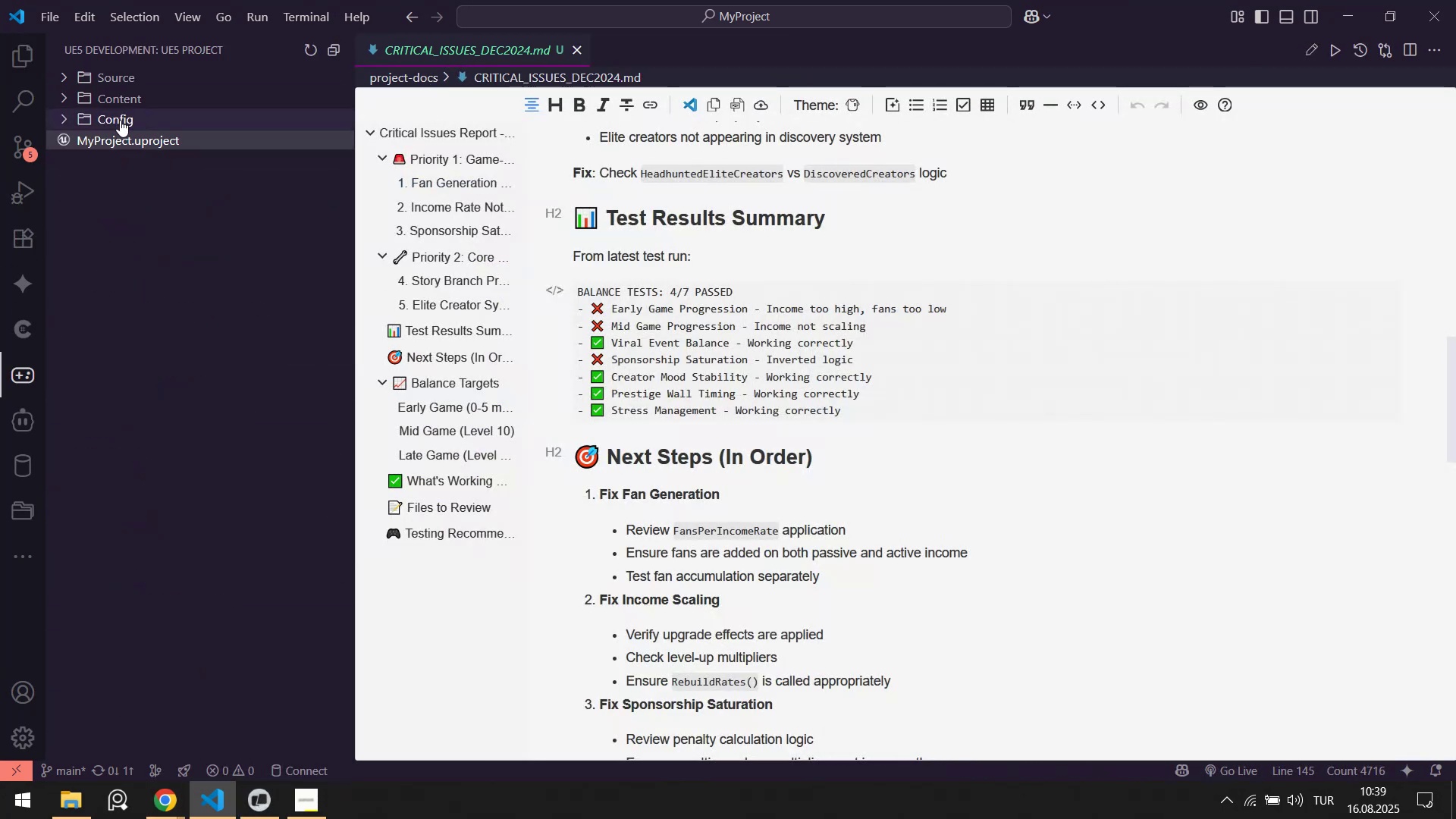 
right_click([124, 138])
 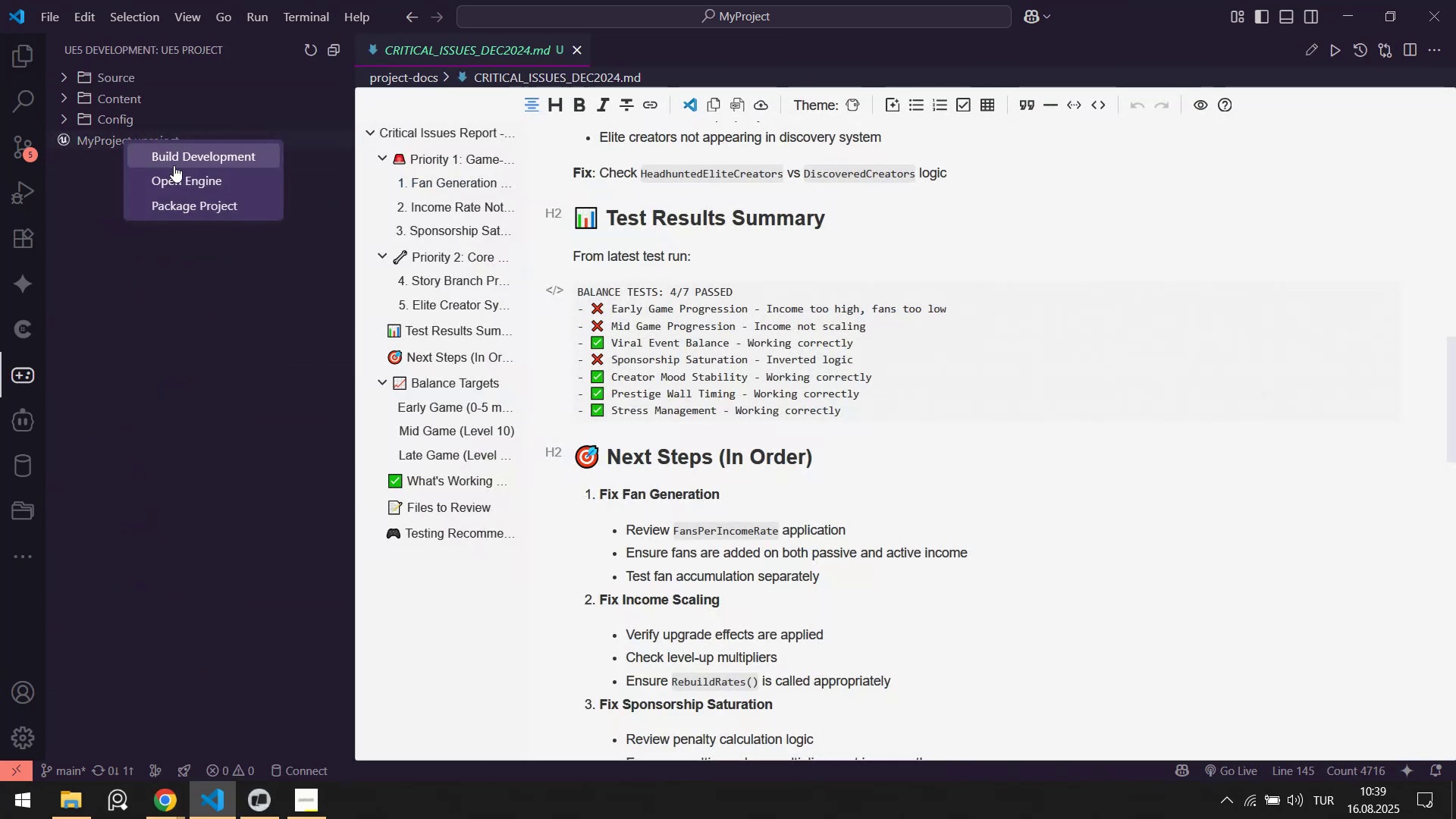 
left_click([174, 162])
 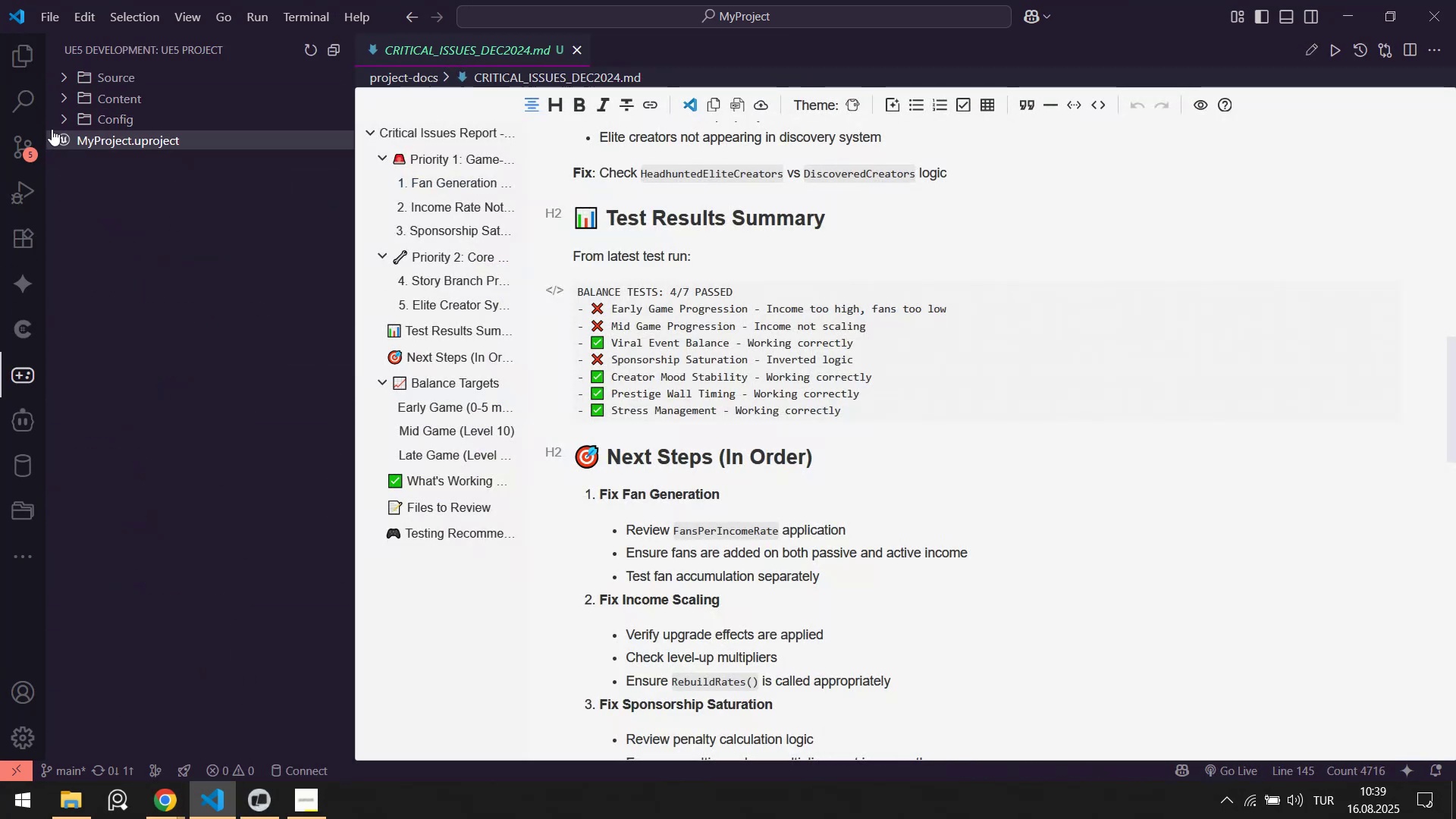 
left_click([36, 61])
 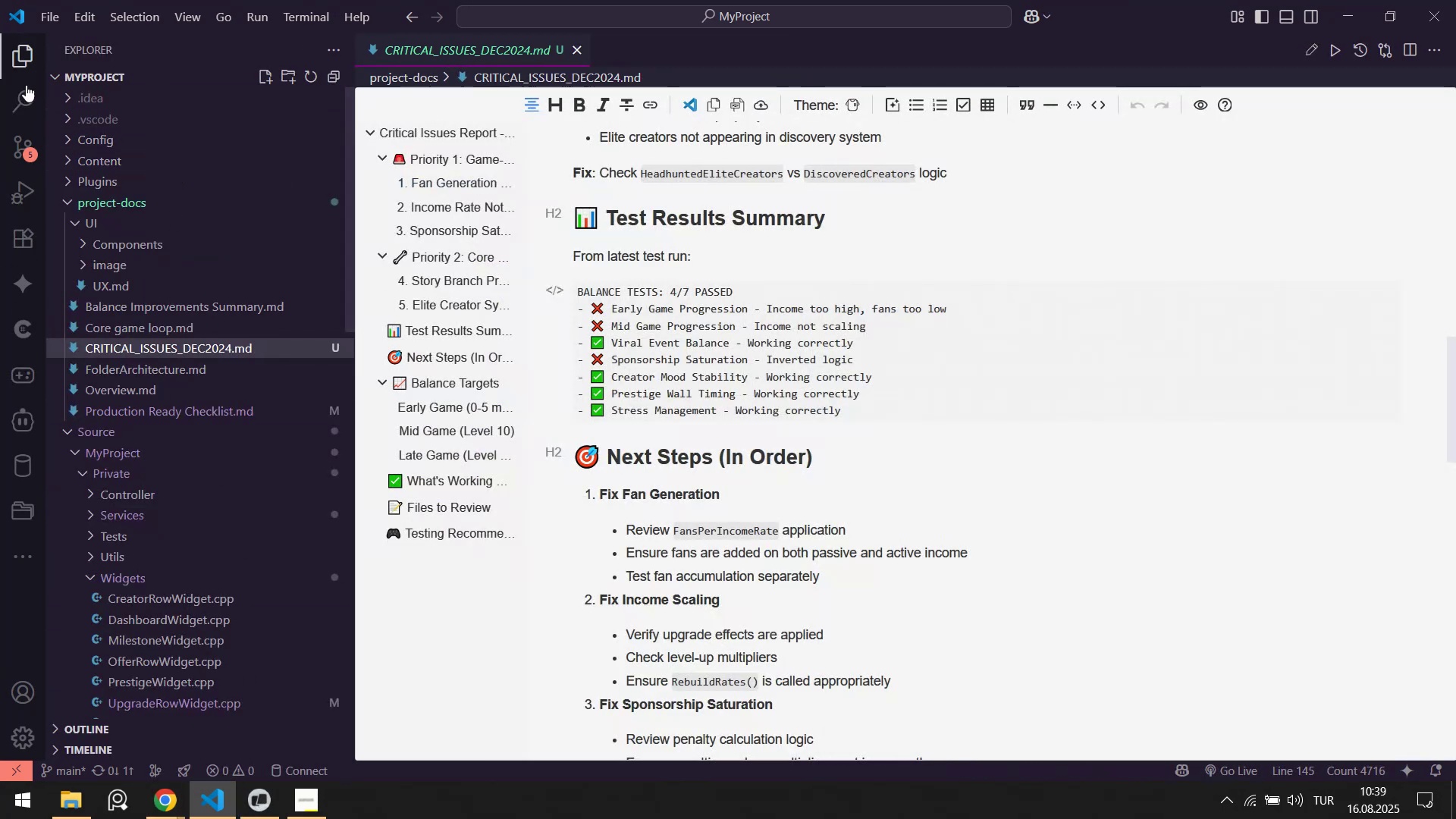 
left_click([18, 106])
 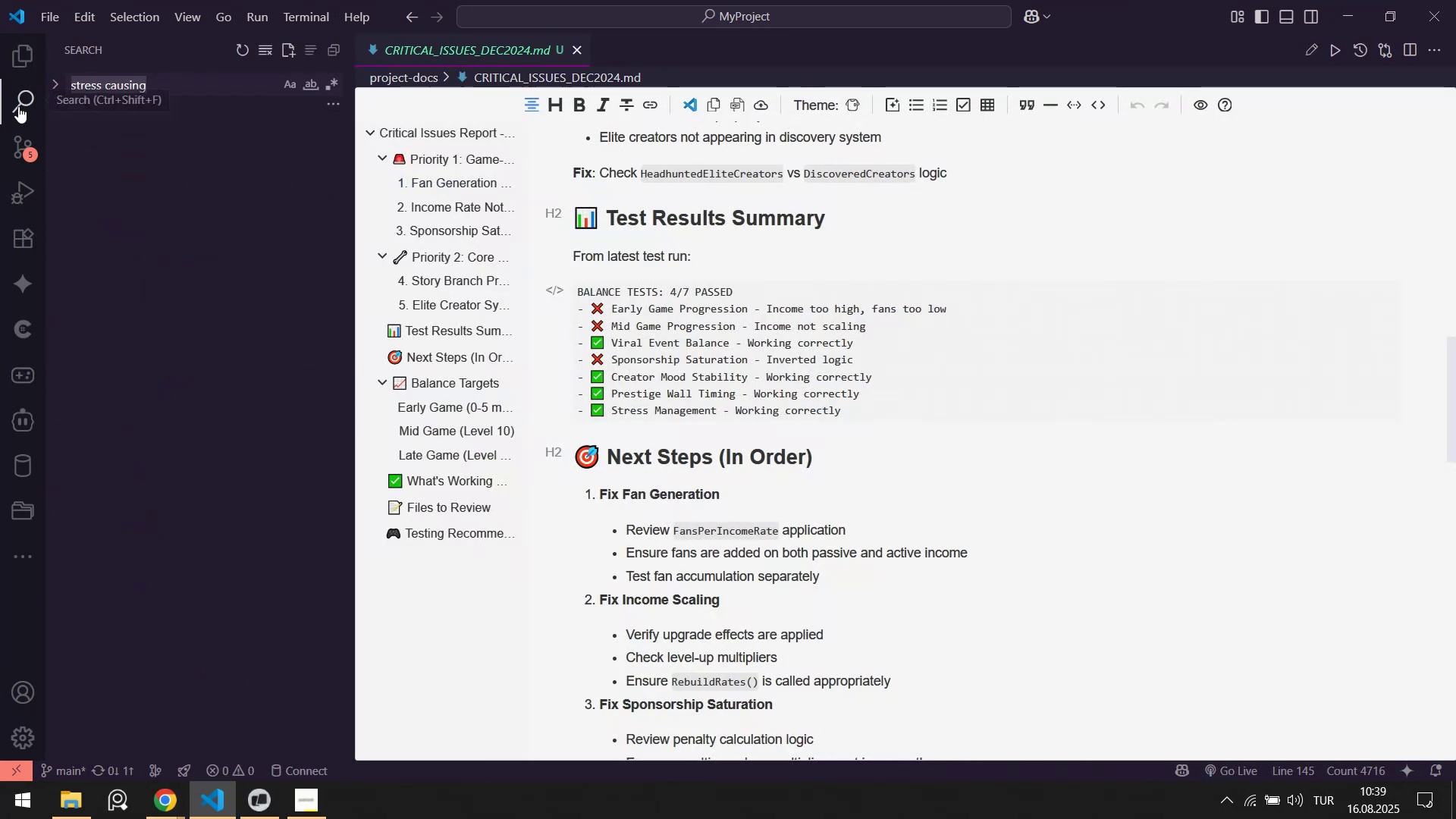 
type(testmap)
 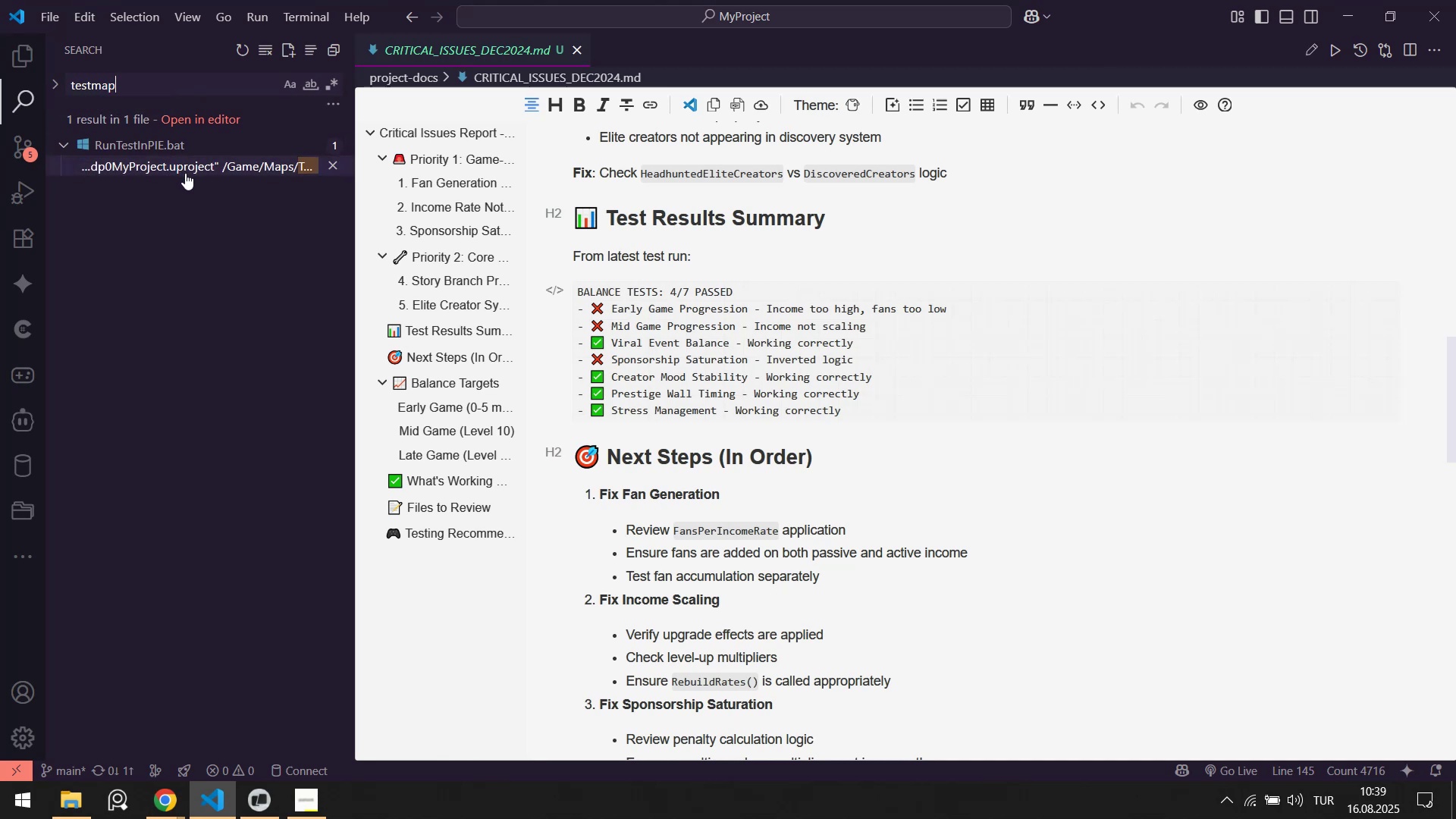 
left_click([183, 170])
 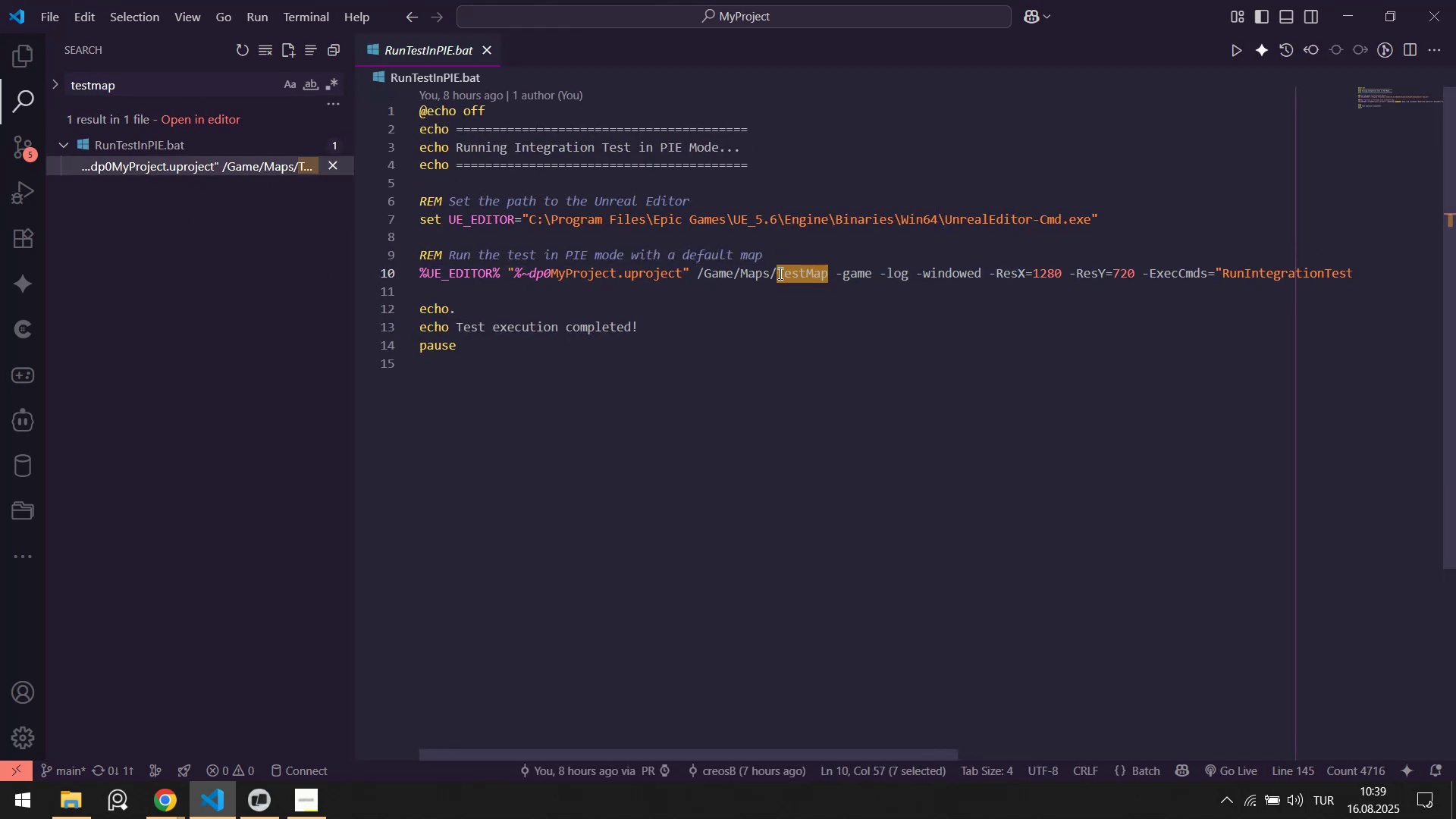 
double_click([792, 278])
 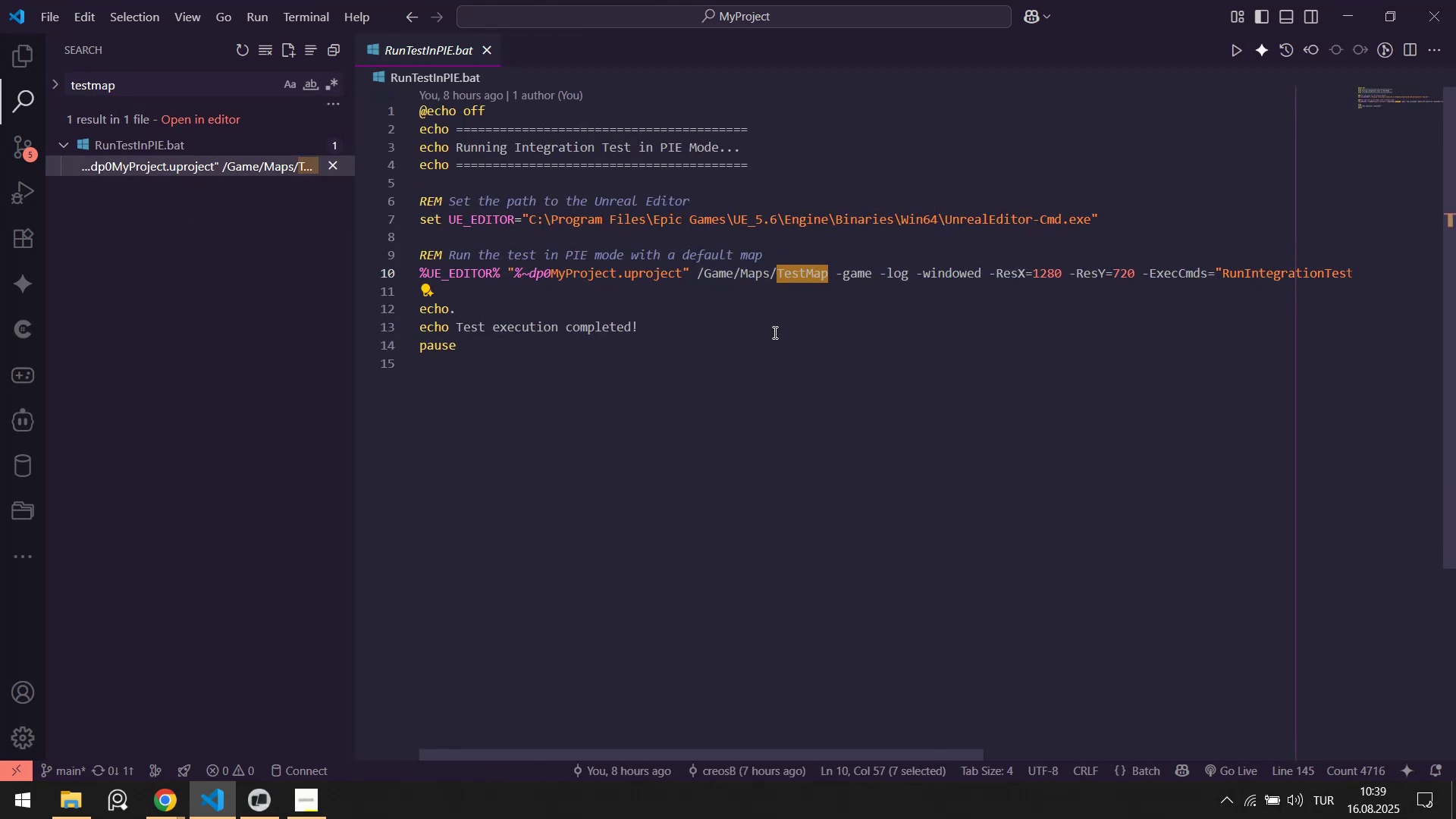 
type(Level1)
 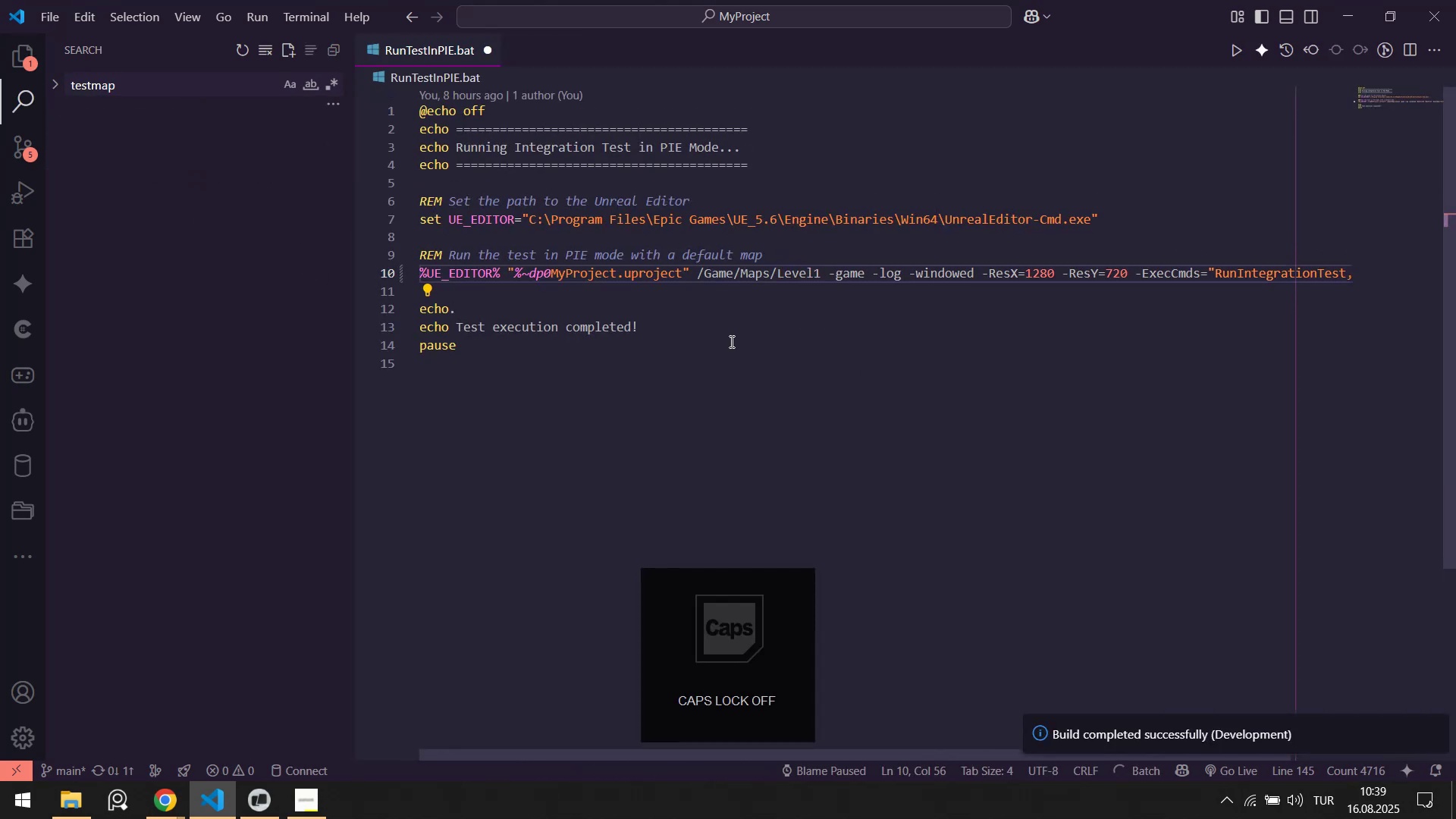 
key(Control+ControlLeft)
 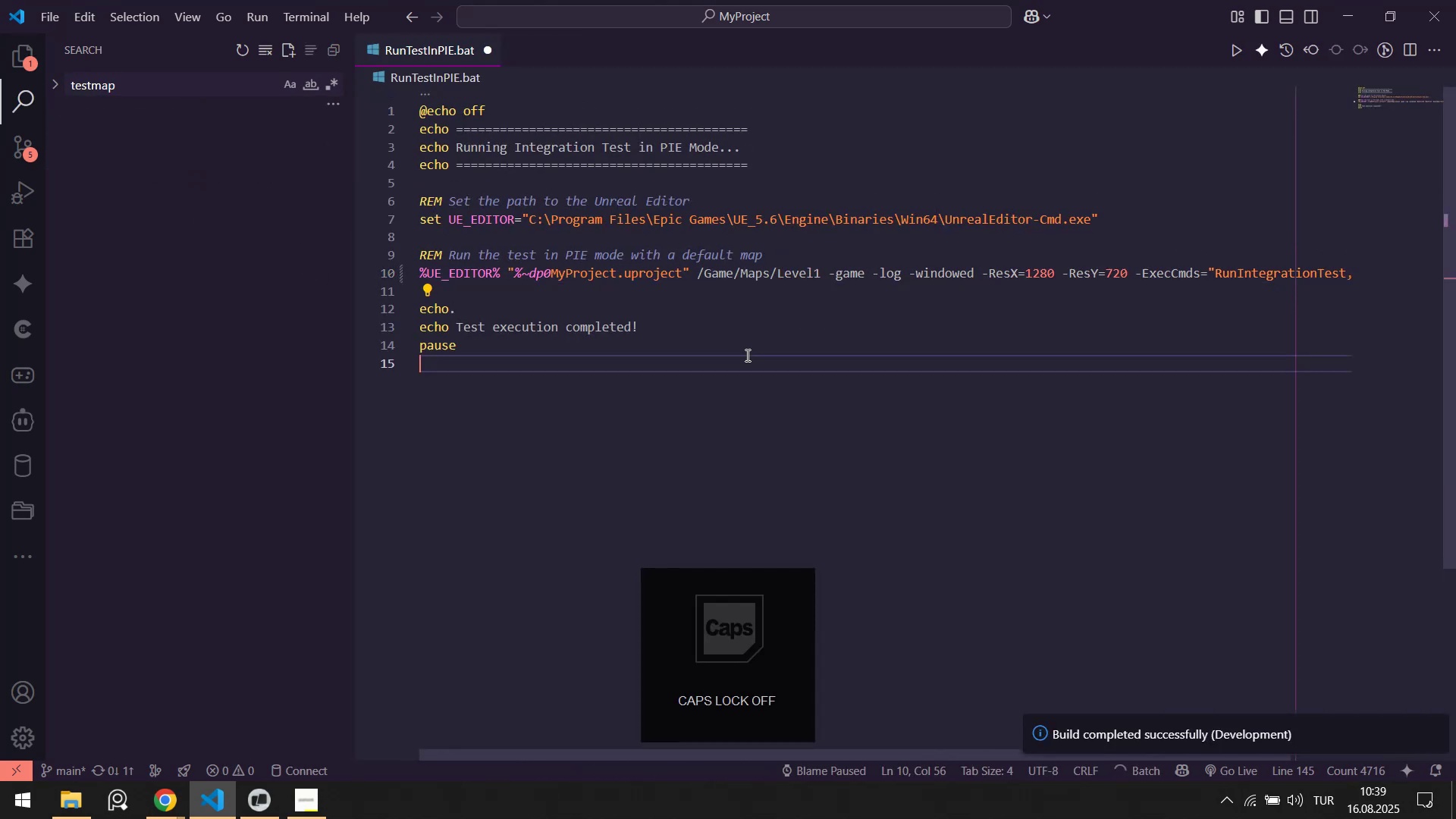 
left_click([746, 355])
 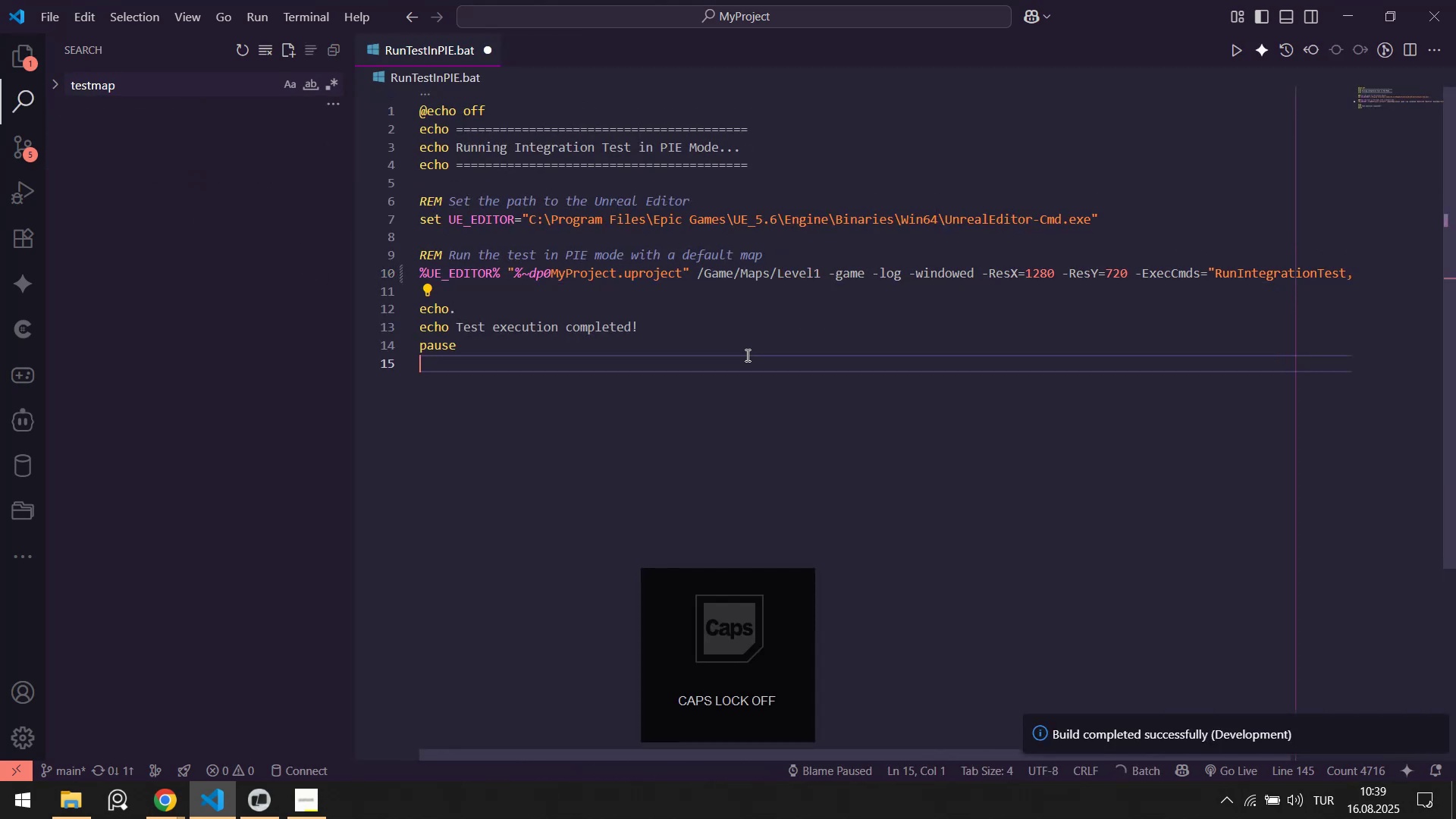 
key(Control+S)
 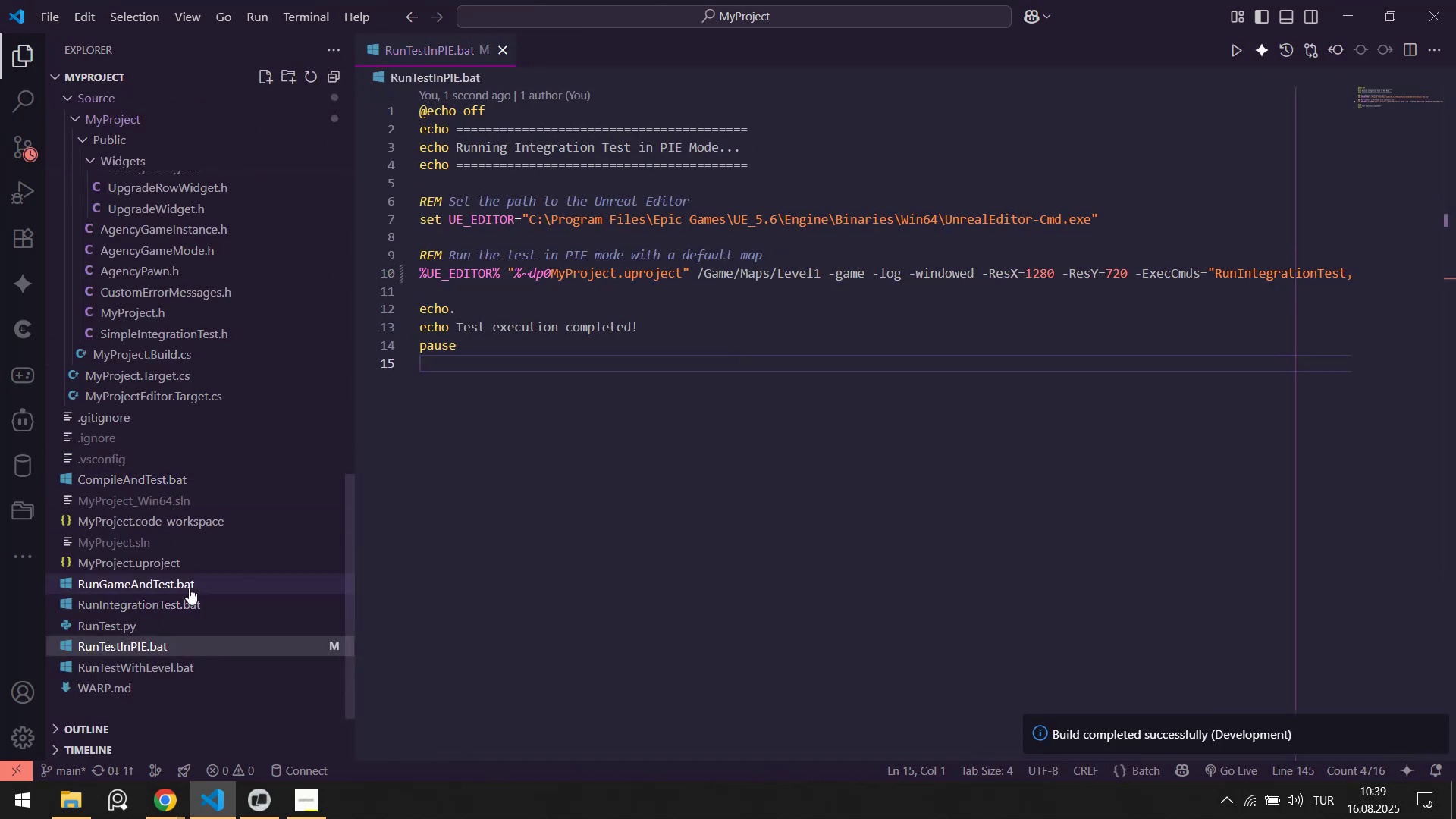 
left_click([133, 664])
 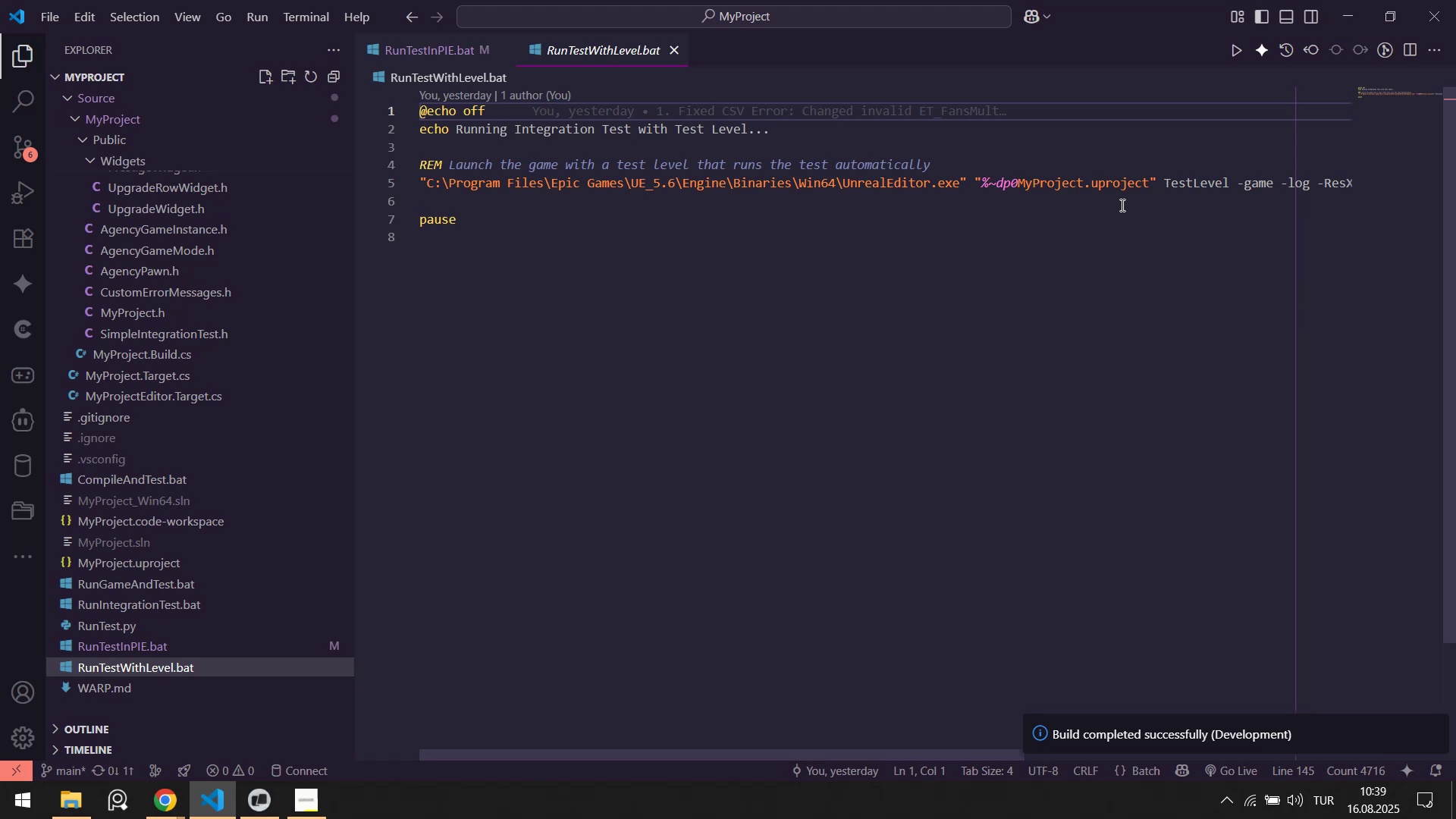 
double_click([1200, 187])
 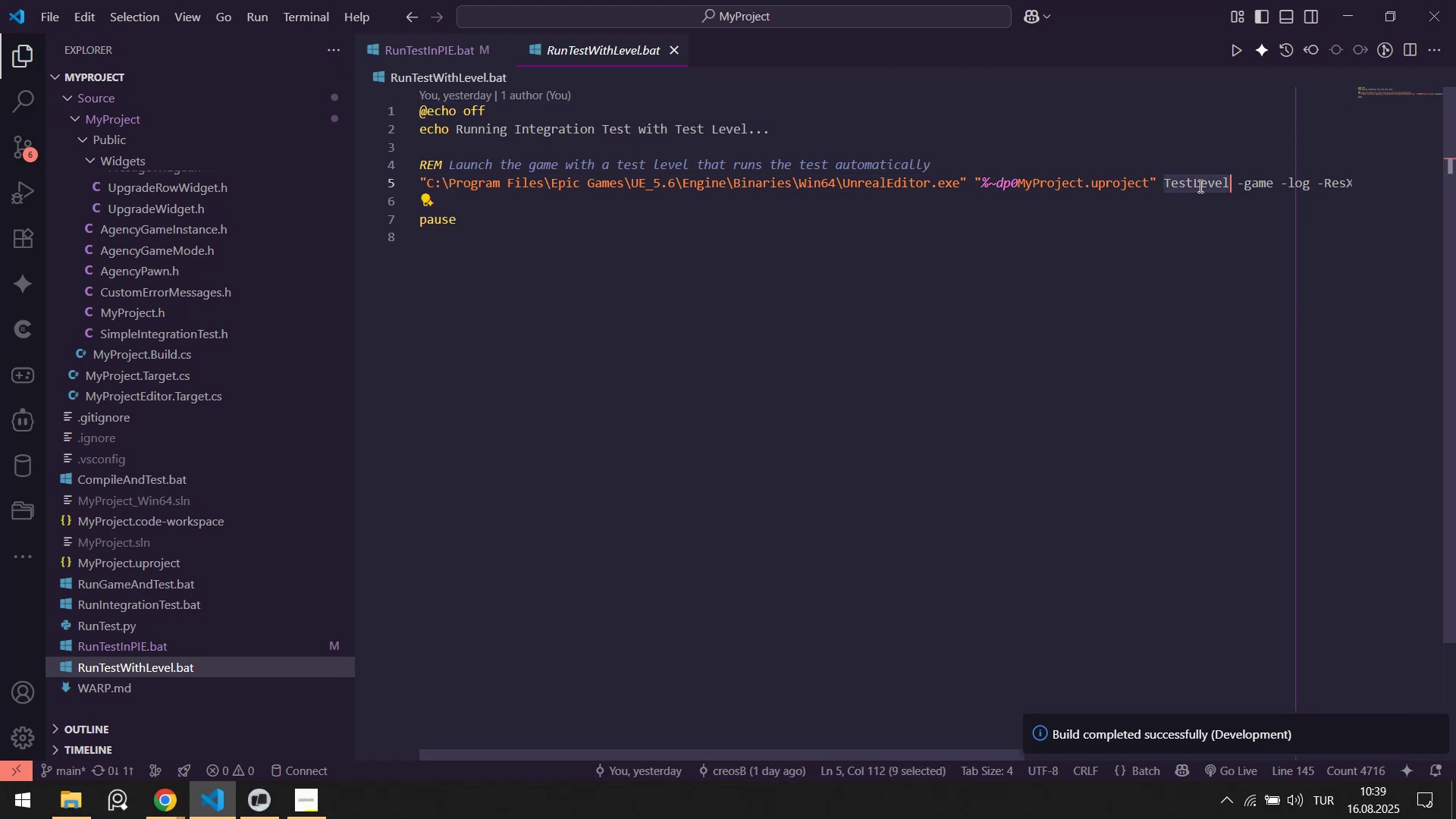 
type(Level1)
 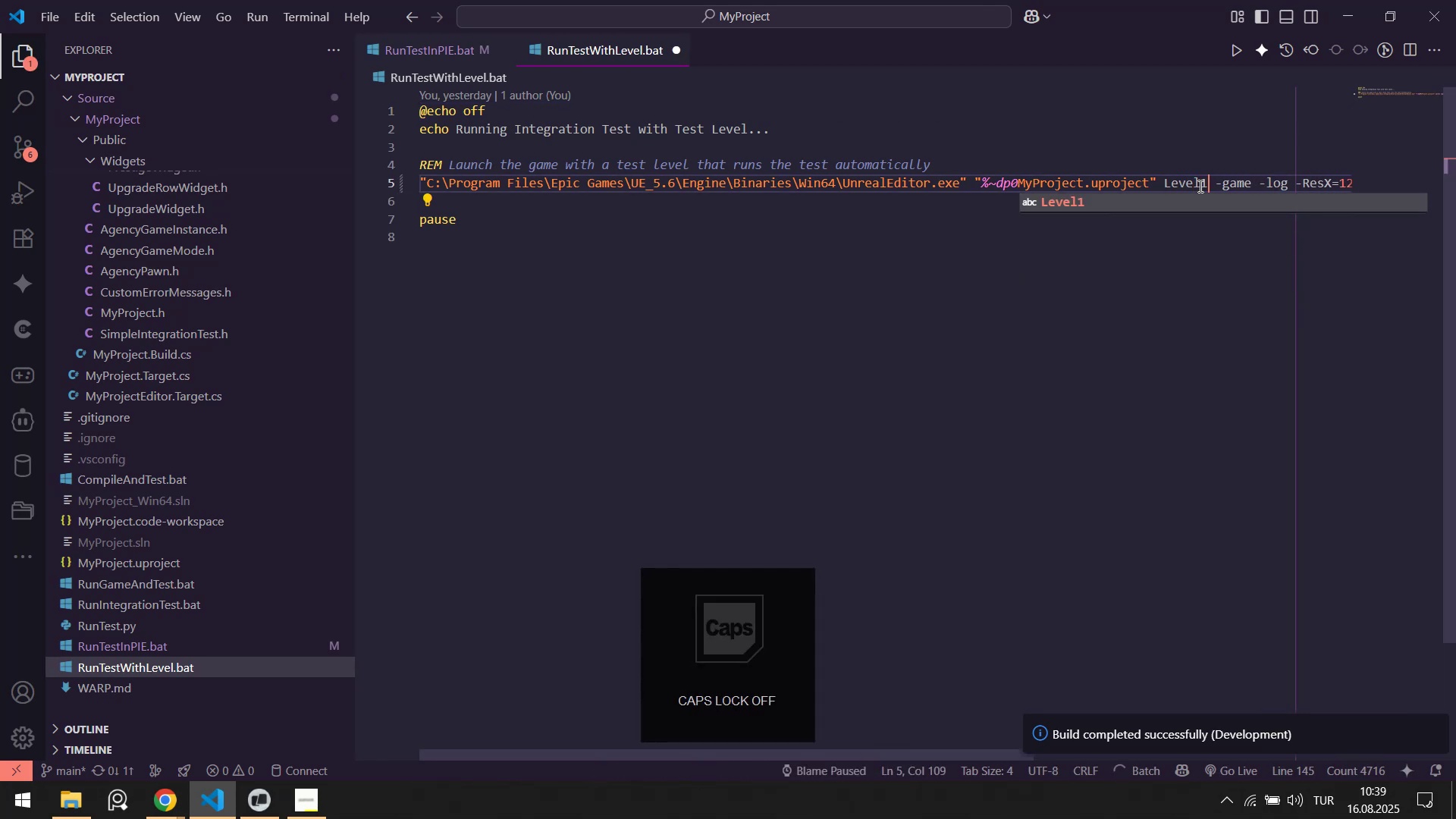 
key(Control+ControlLeft)
 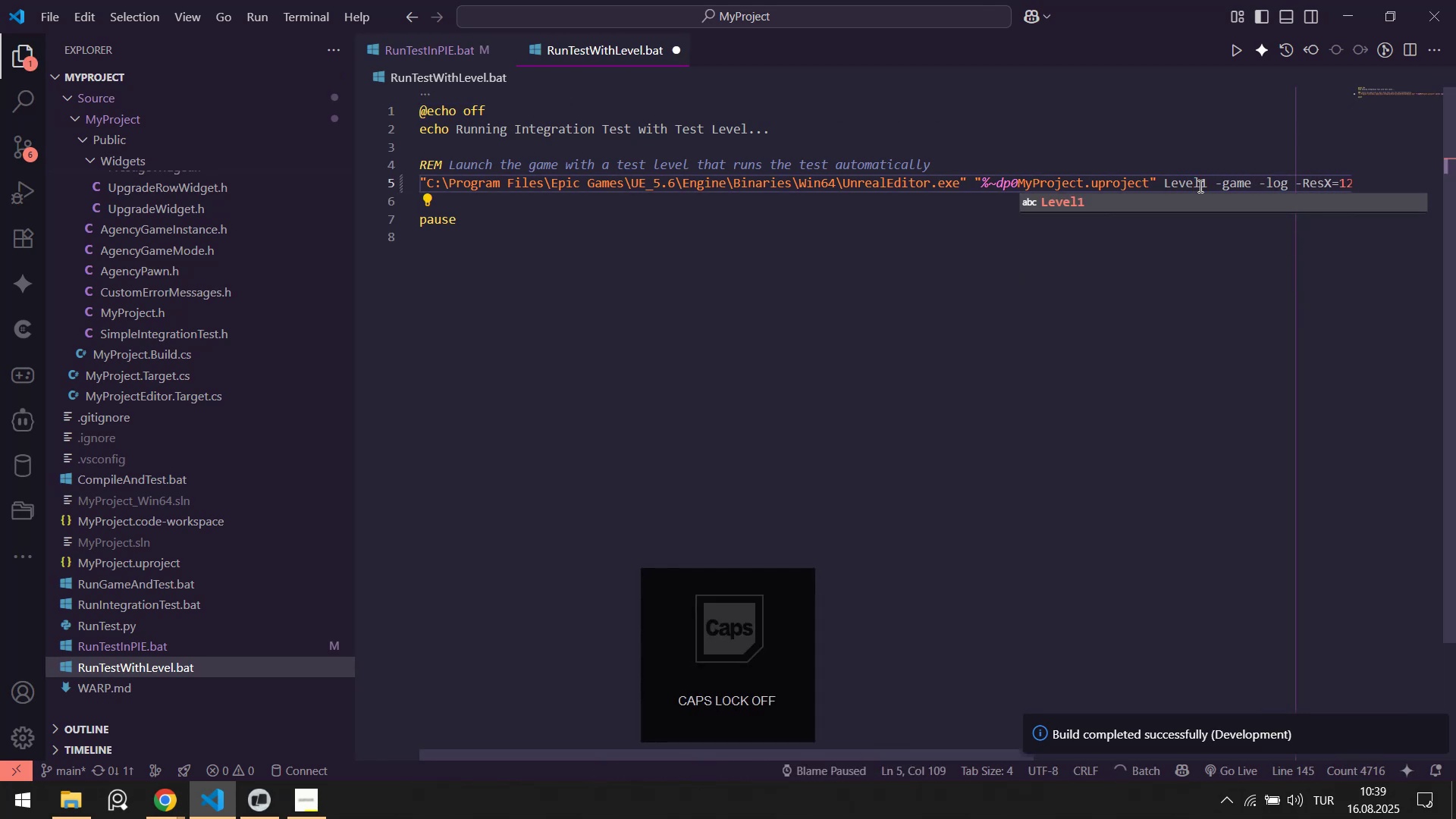 
key(Control+S)
 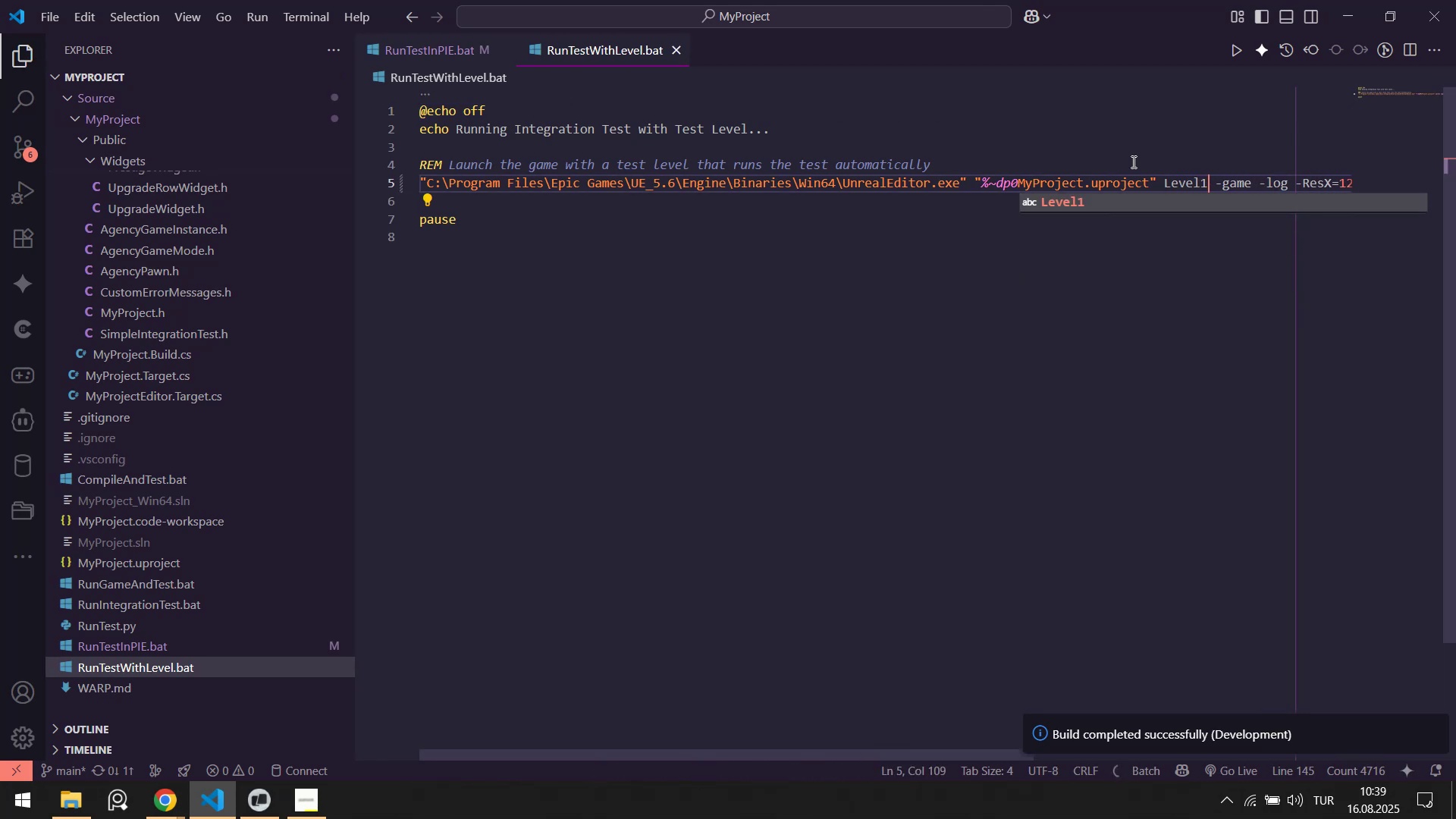 
left_click([1123, 159])
 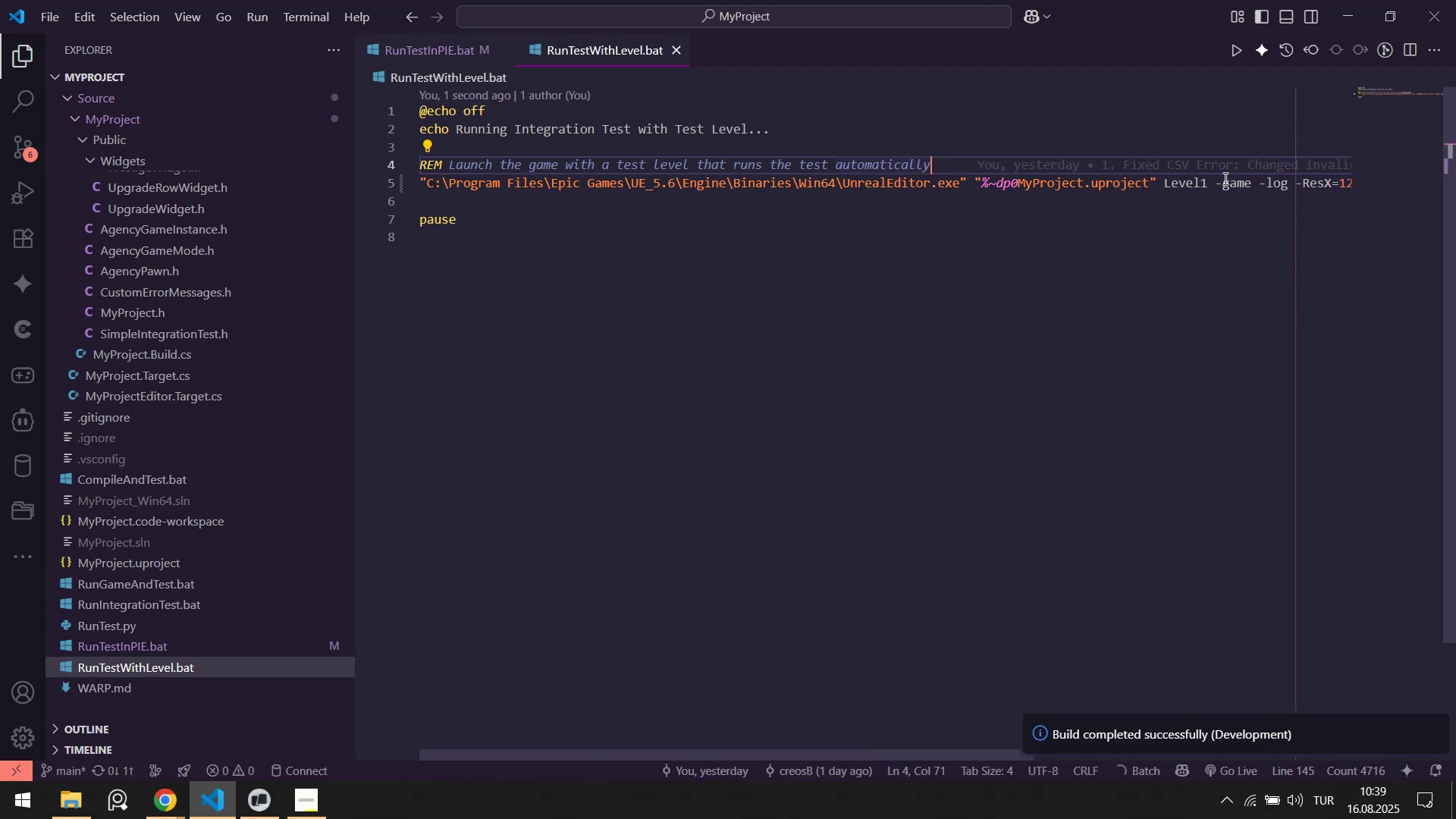 
left_click_drag(start_coordinate=[1220, 175], to_coordinate=[1406, 180])
 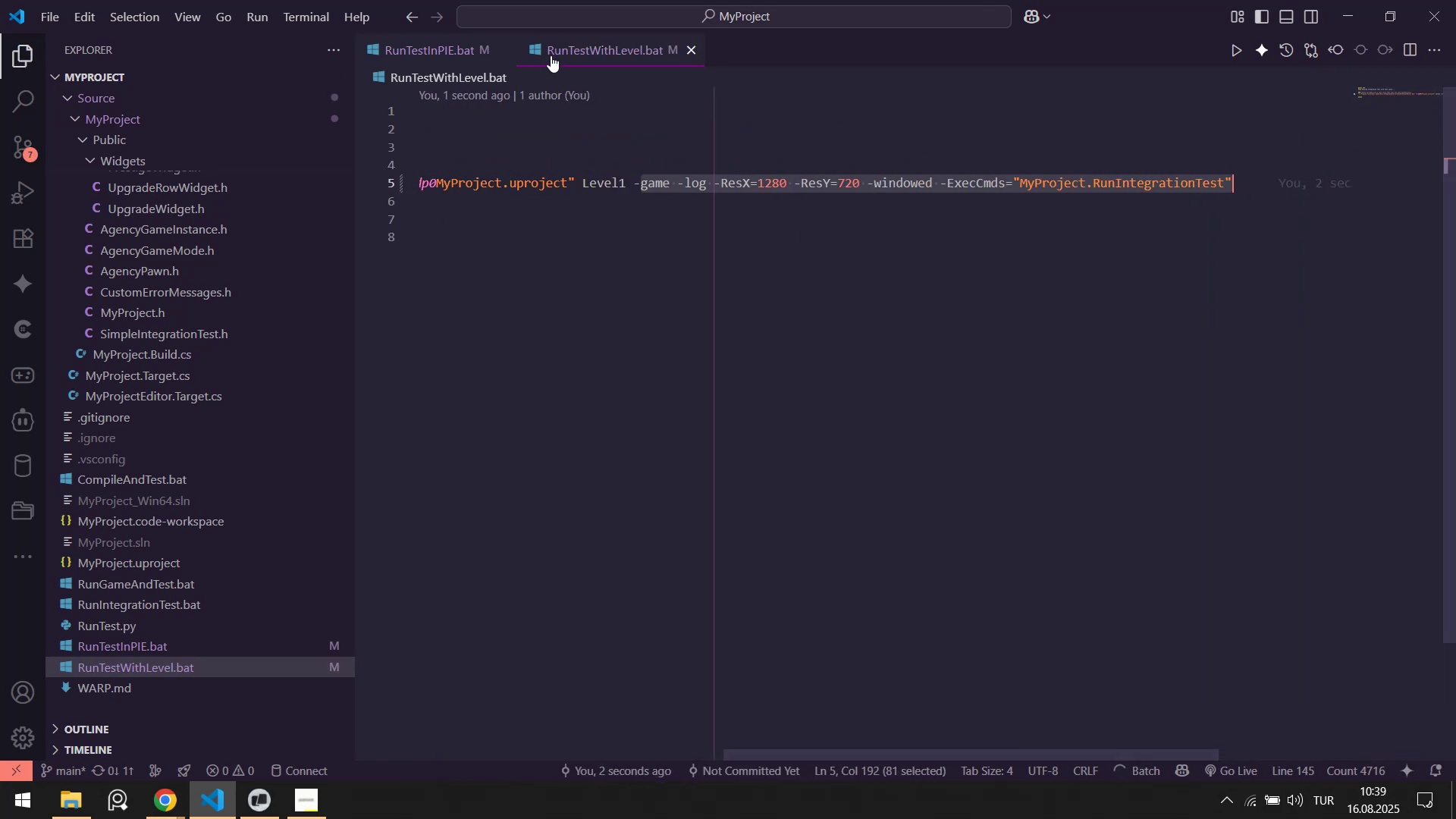 
middle_click([587, 47])
 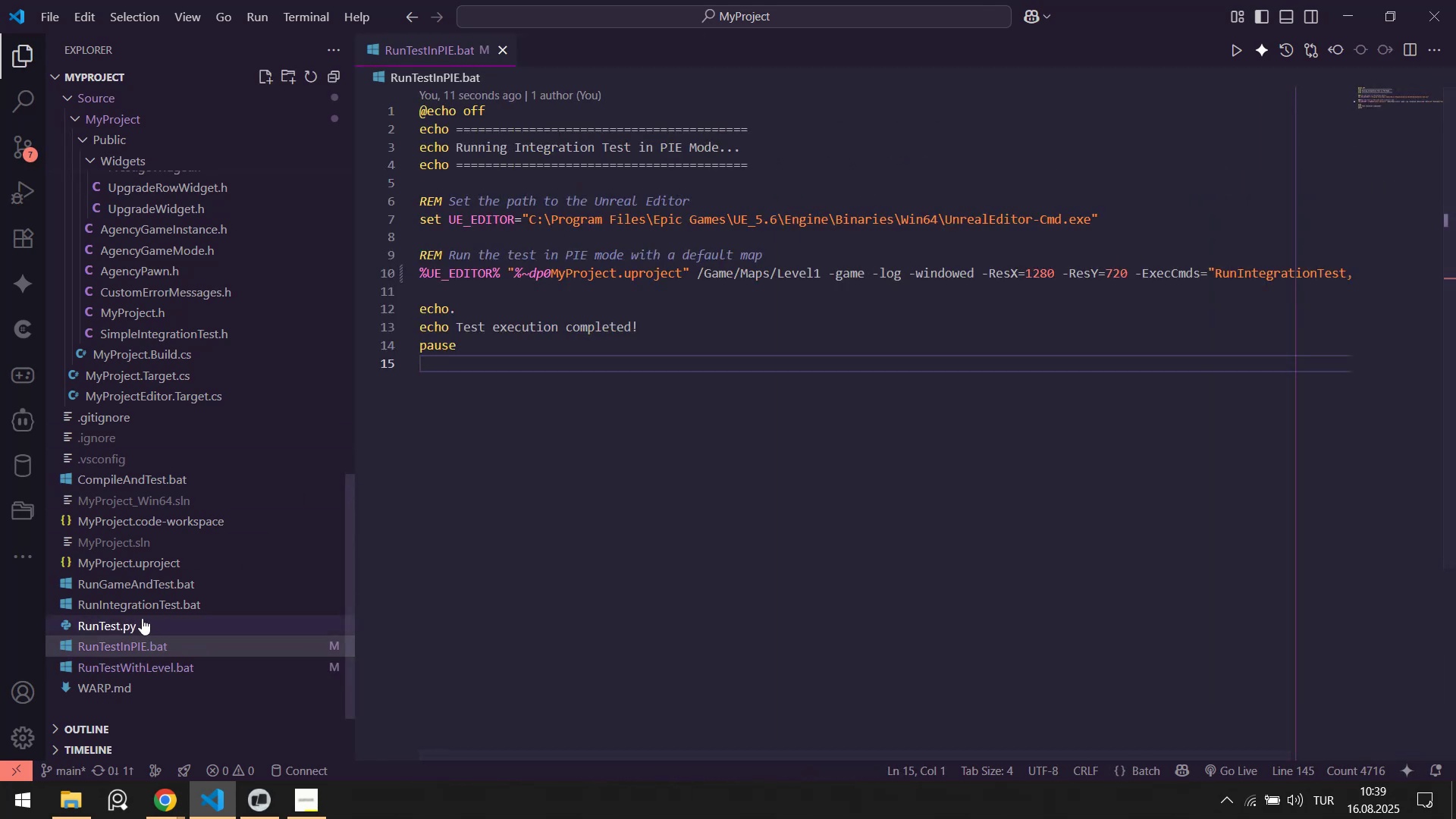 
left_click([152, 600])
 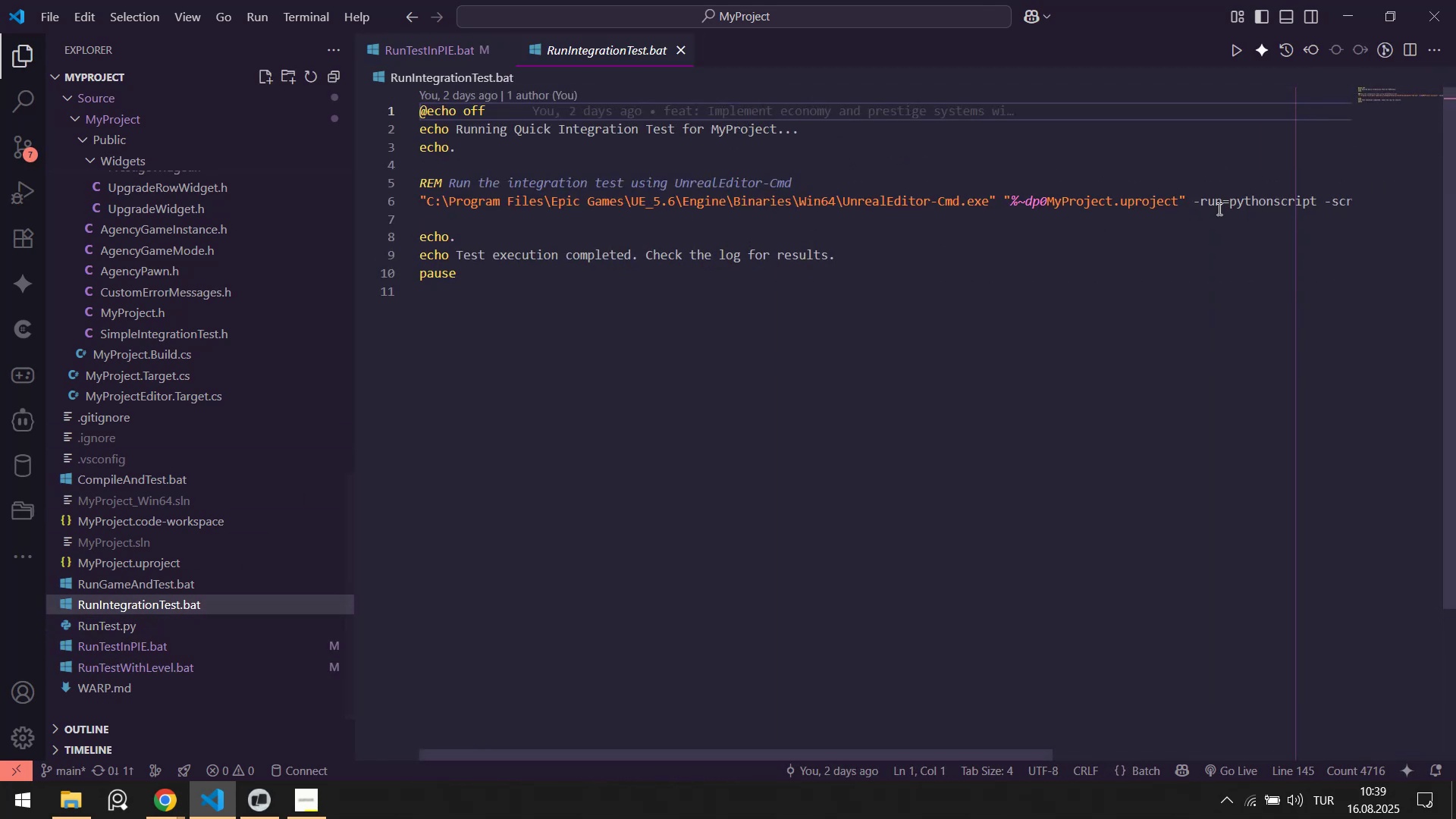 
left_click_drag(start_coordinate=[1203, 209], to_coordinate=[269, 188])
 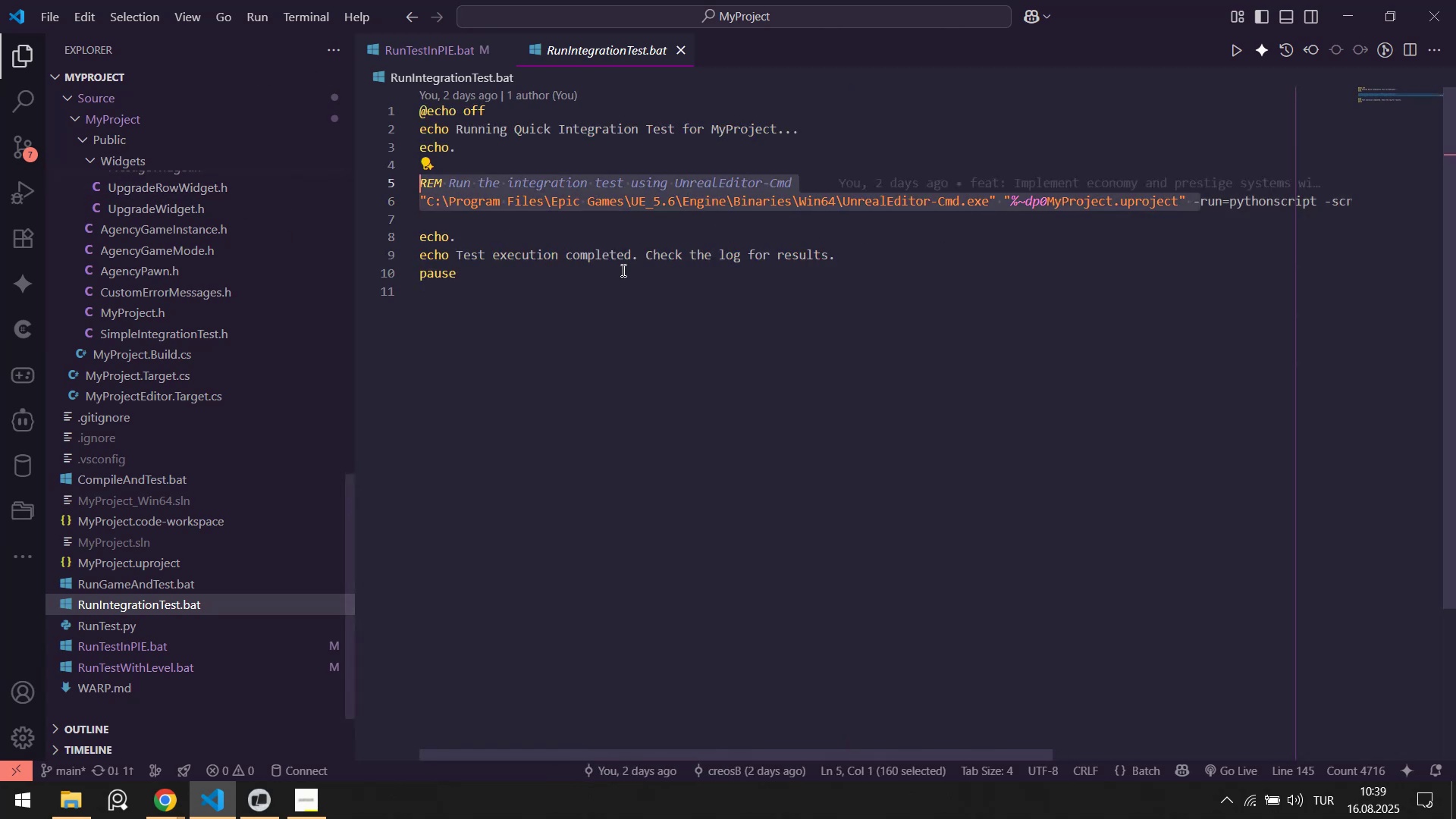 
left_click([623, 270])
 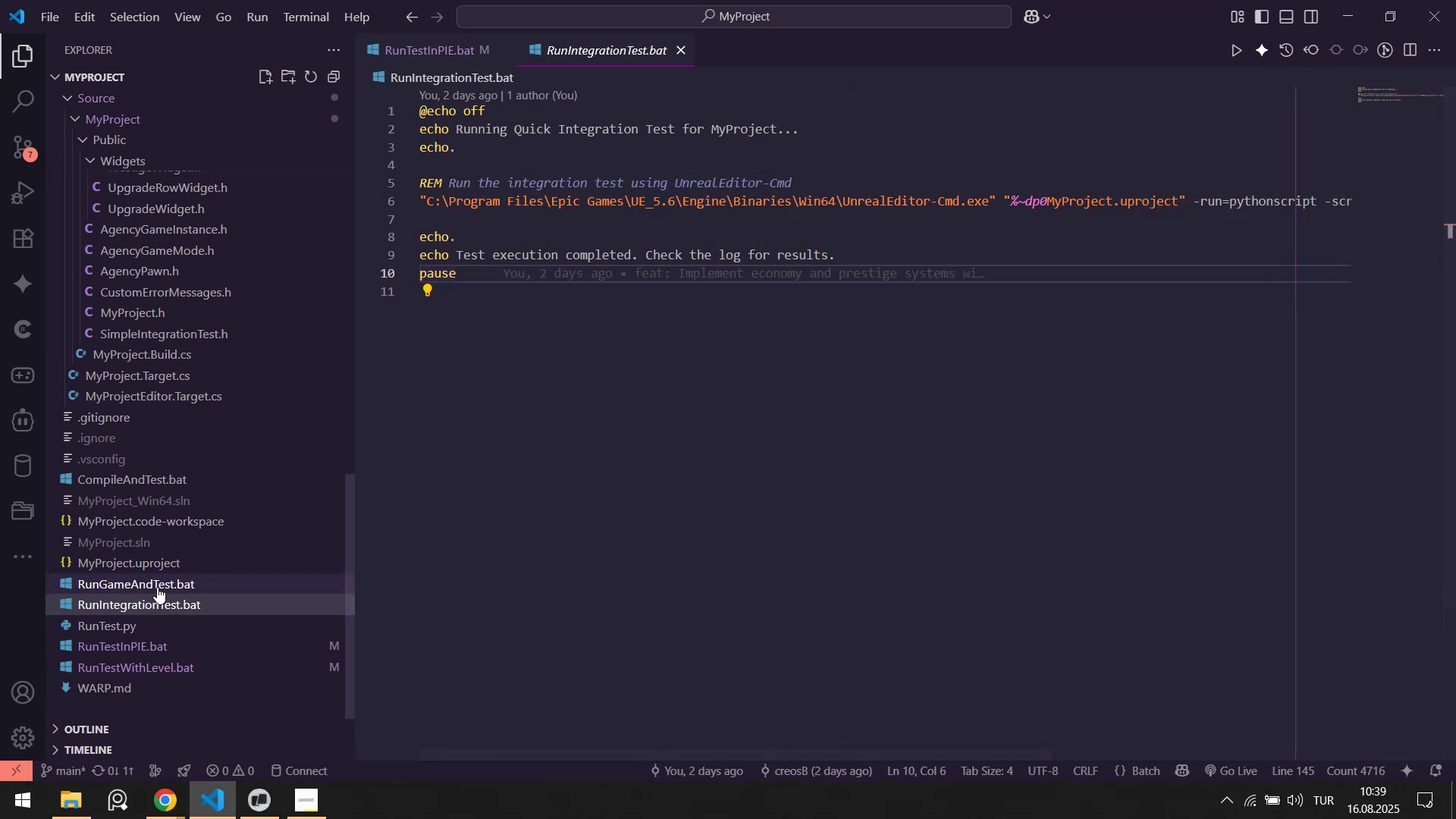 
left_click([157, 586])
 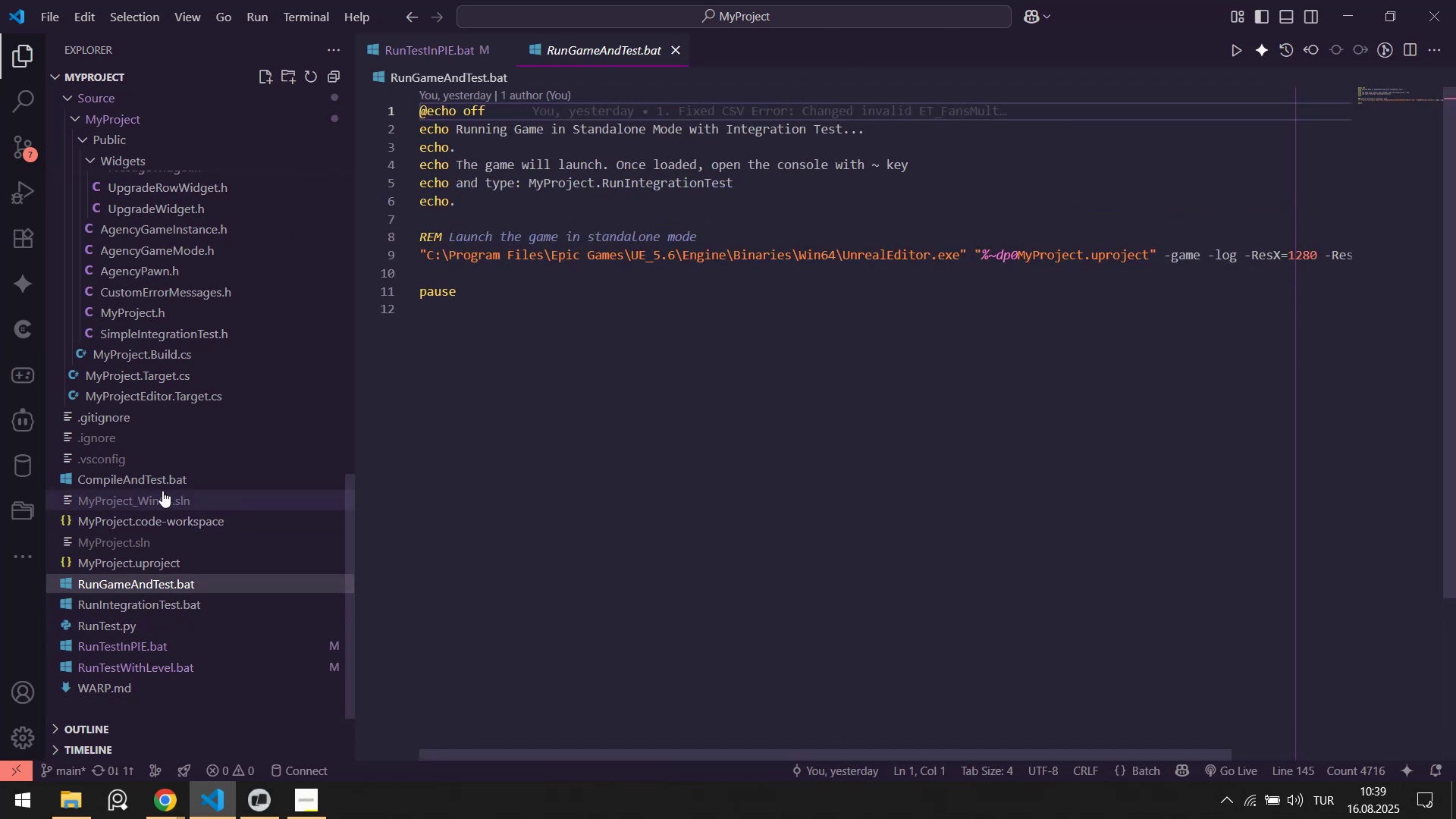 
left_click([158, 482])
 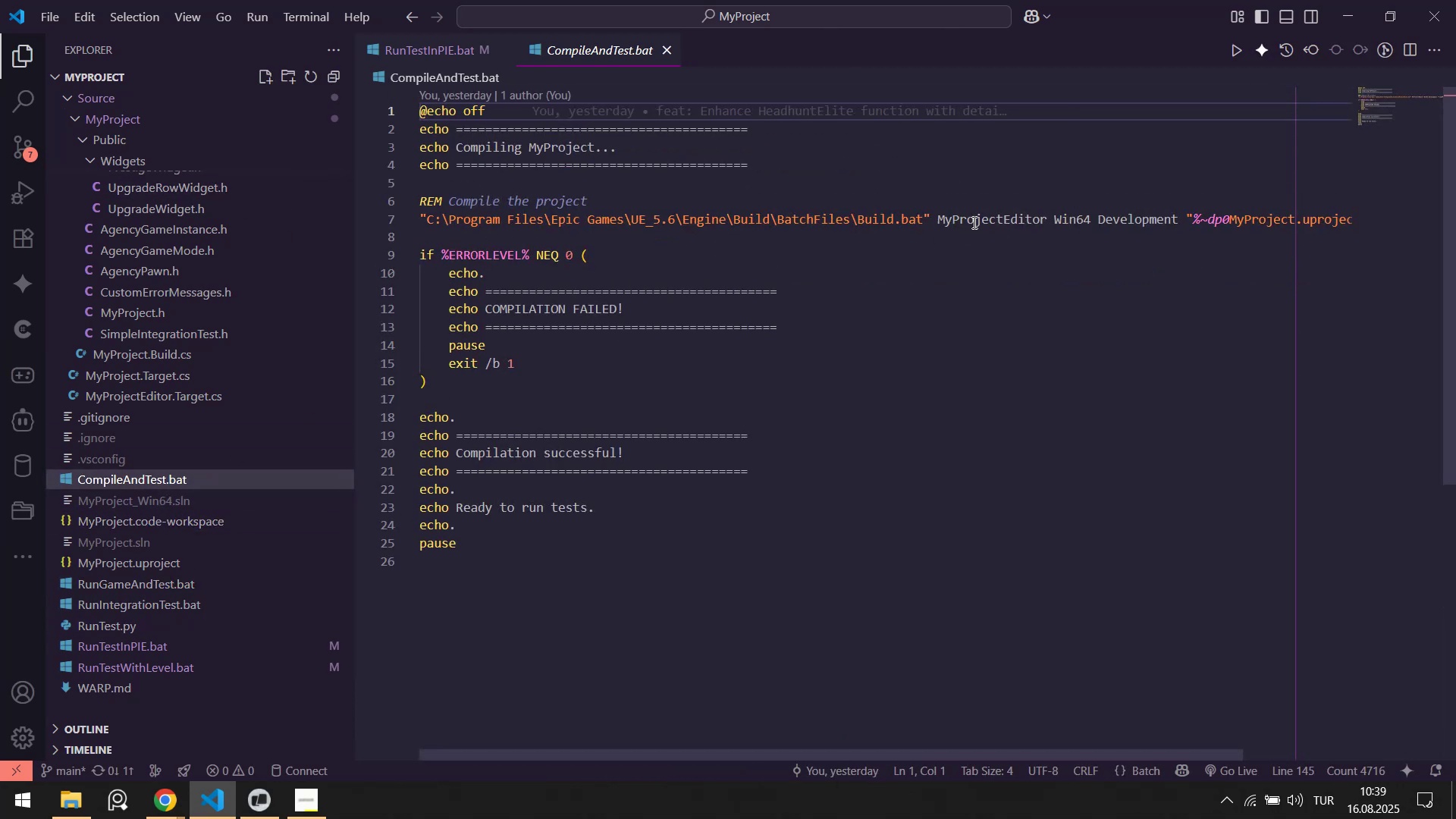 
left_click_drag(start_coordinate=[1038, 221], to_coordinate=[284, 206])
 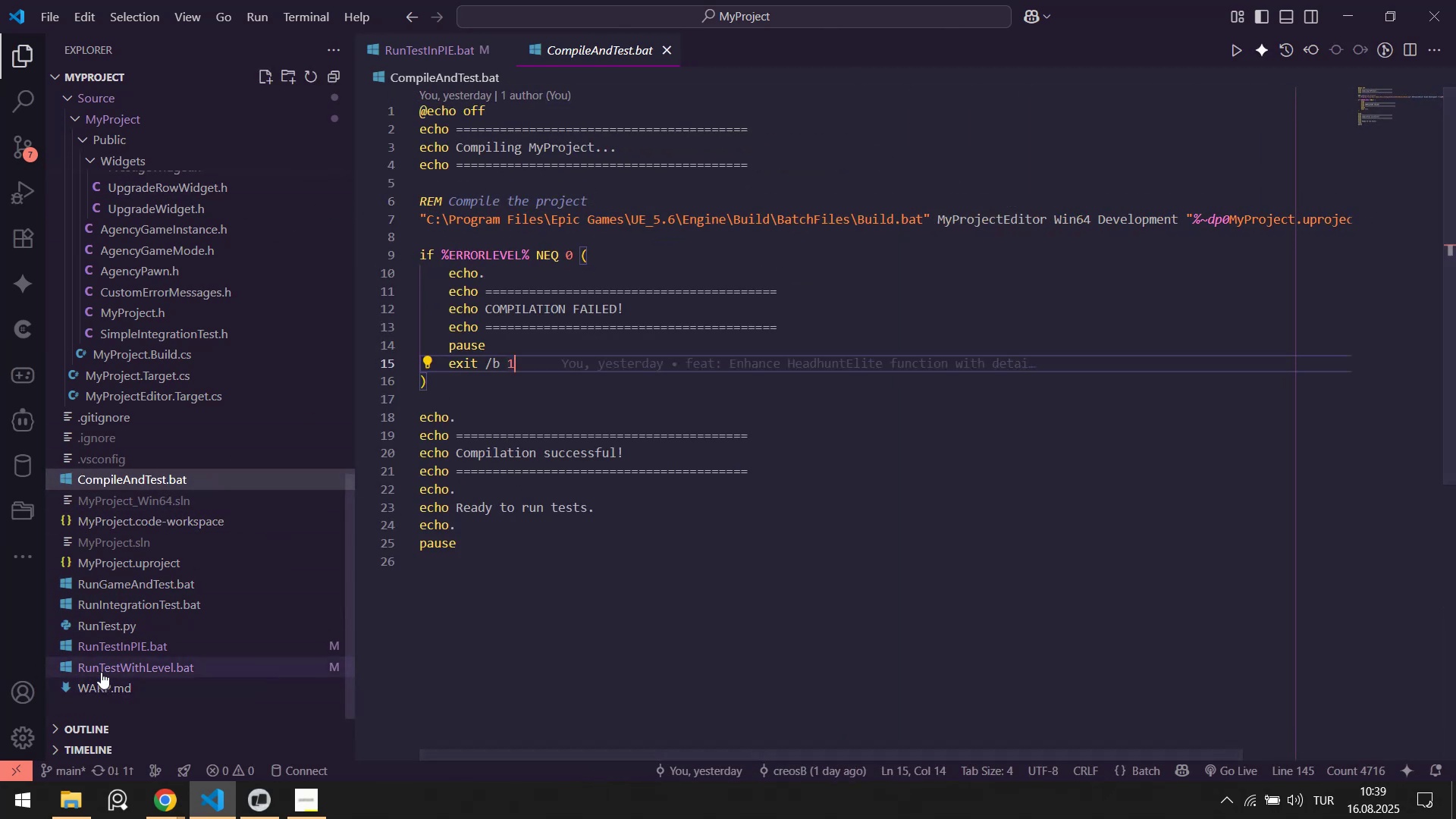 
left_click([101, 672])
 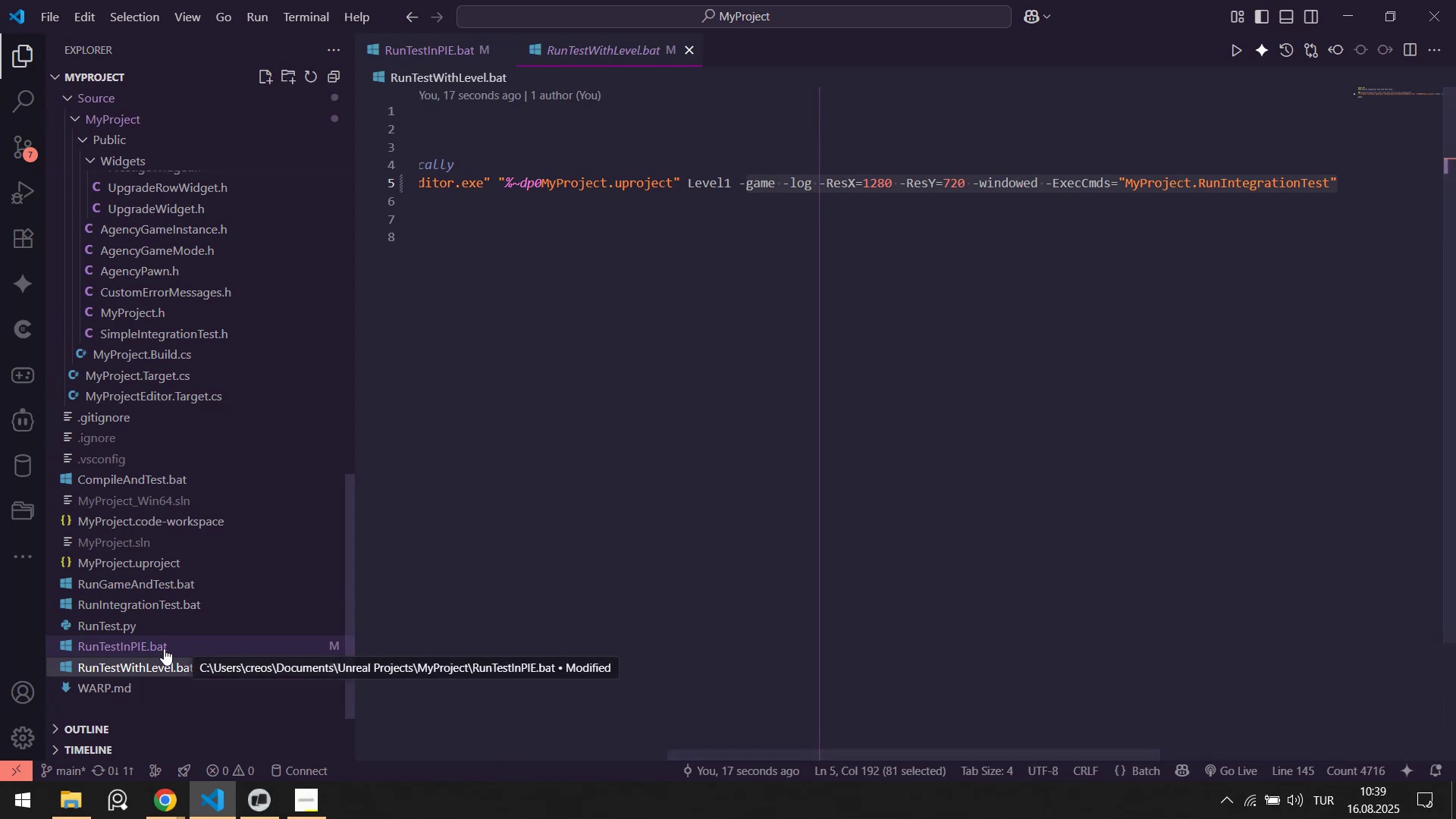 
hold_key(key=ShiftLeft, duration=0.47)
left_click([146, 648])
 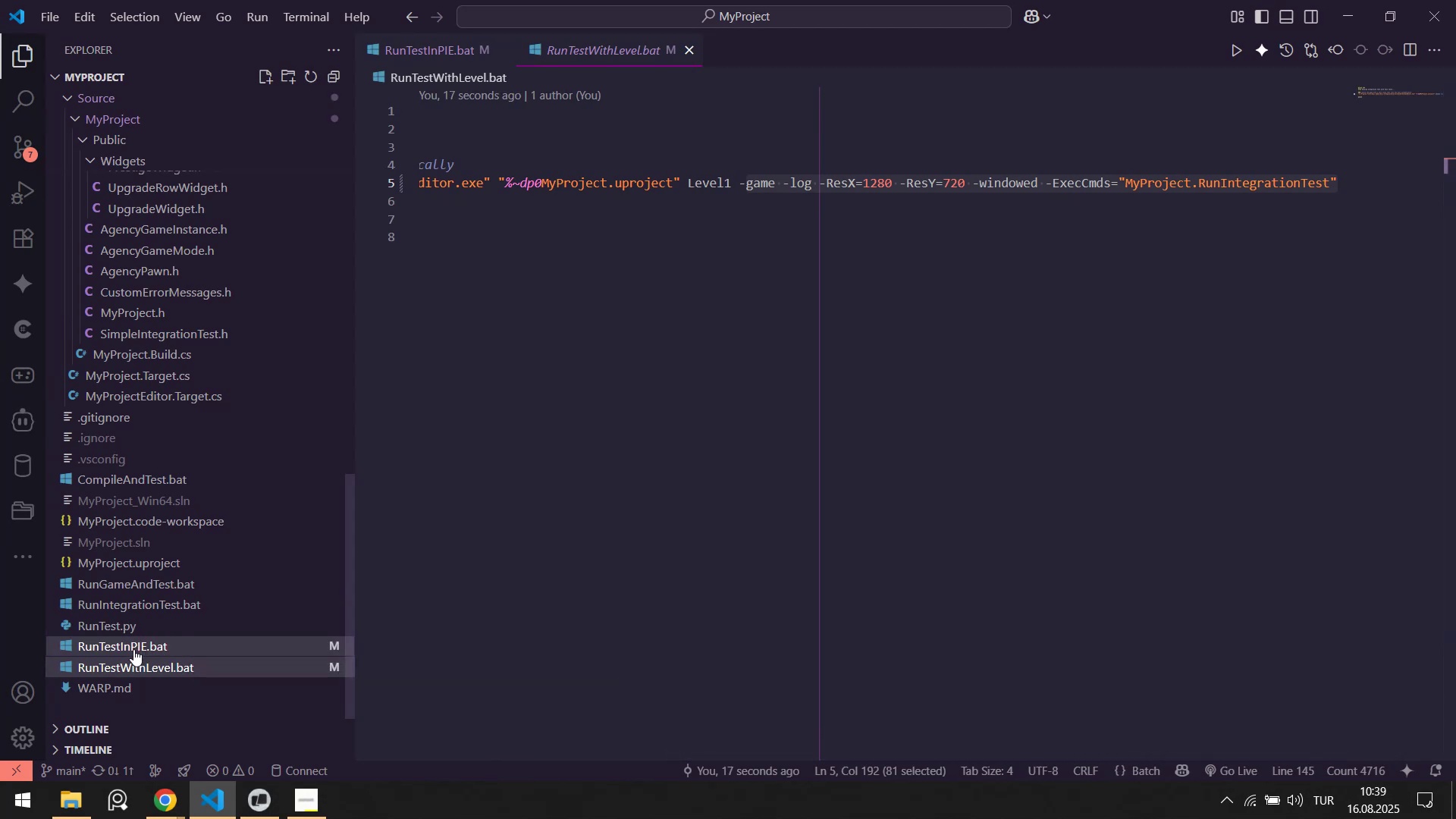 
key(Delete)
 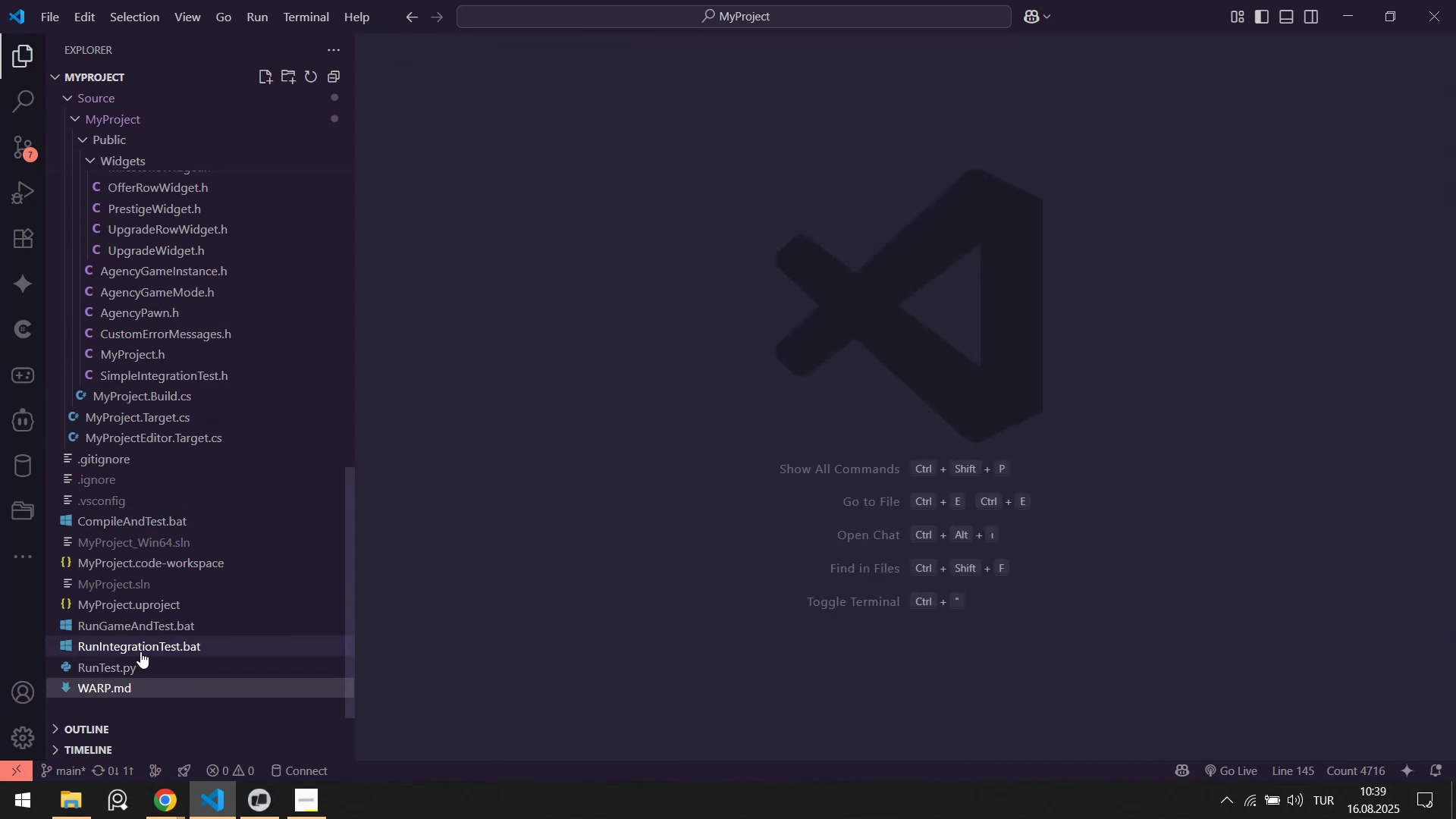 
left_click([146, 649])
 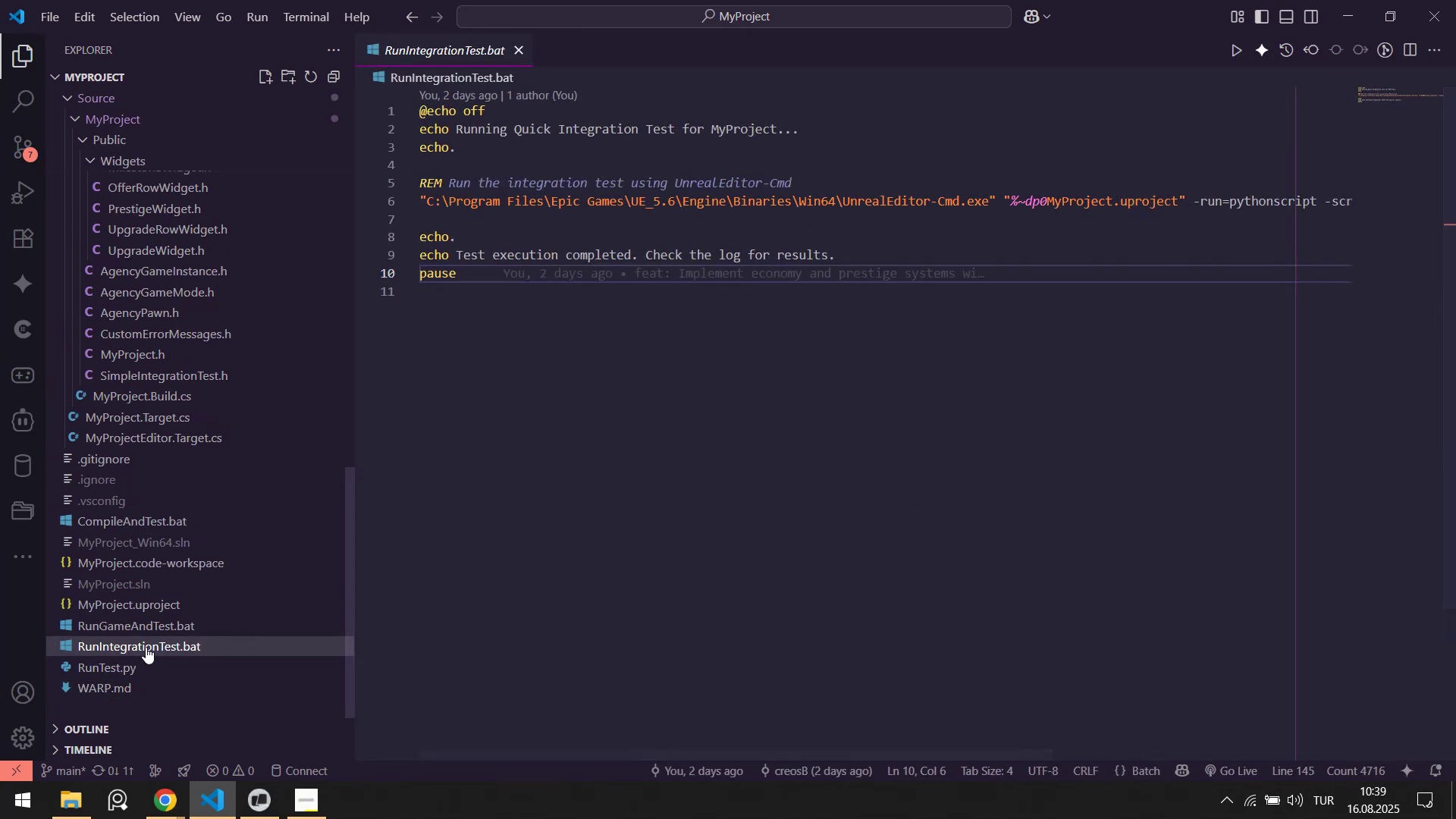 
left_click([153, 635])
 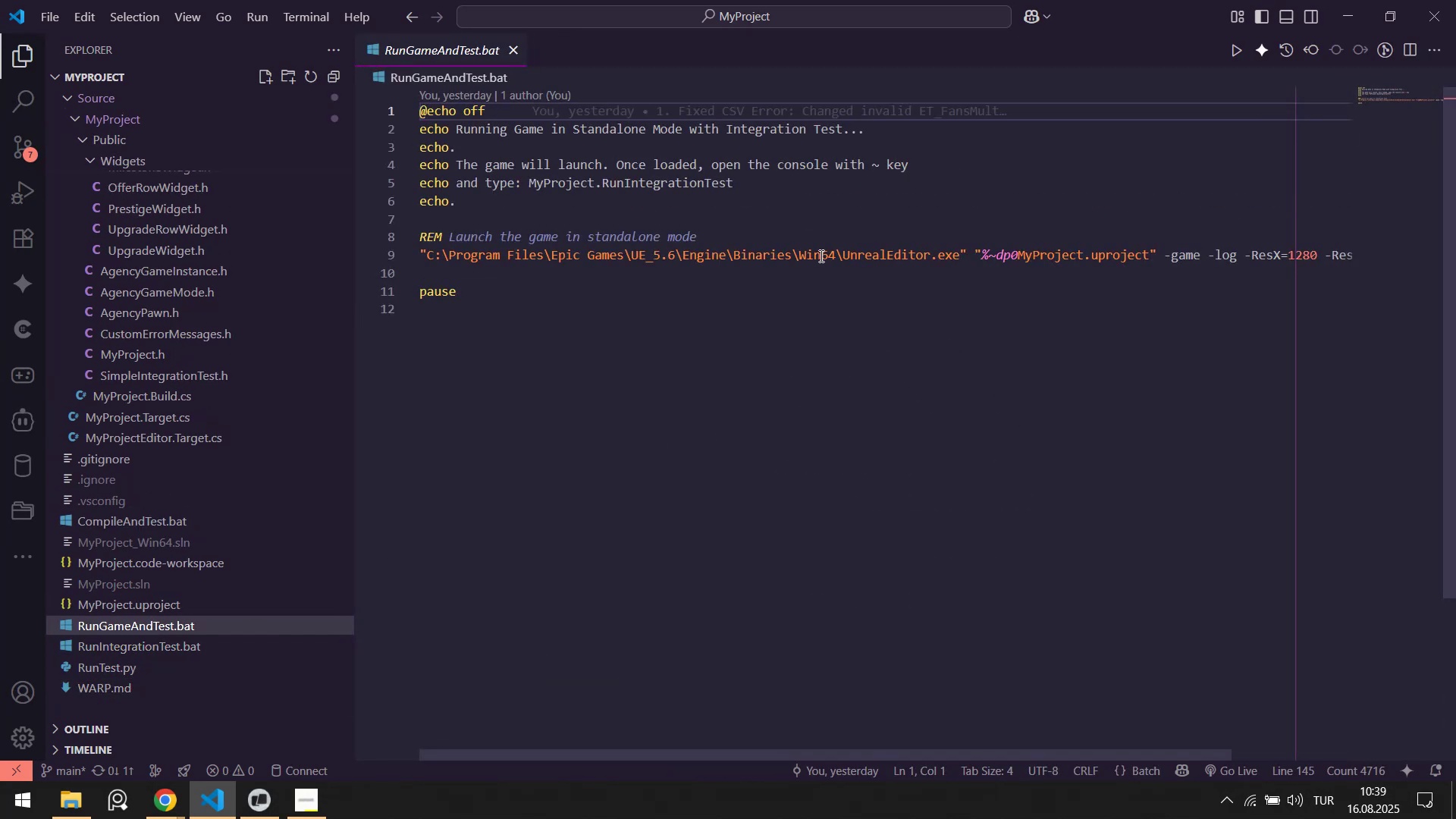 
left_click_drag(start_coordinate=[1228, 254], to_coordinate=[682, 242])
 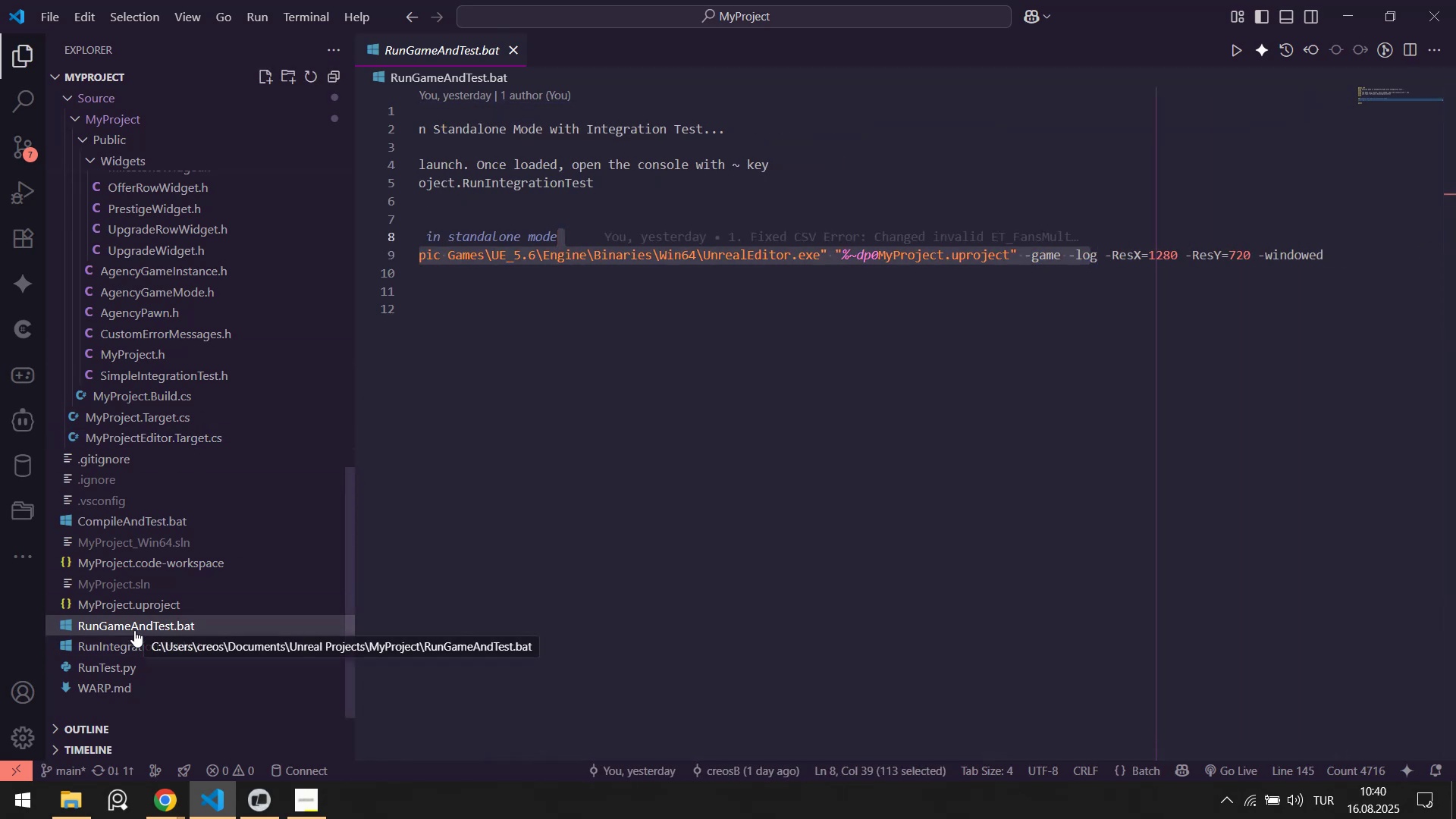 
left_click([134, 629])
 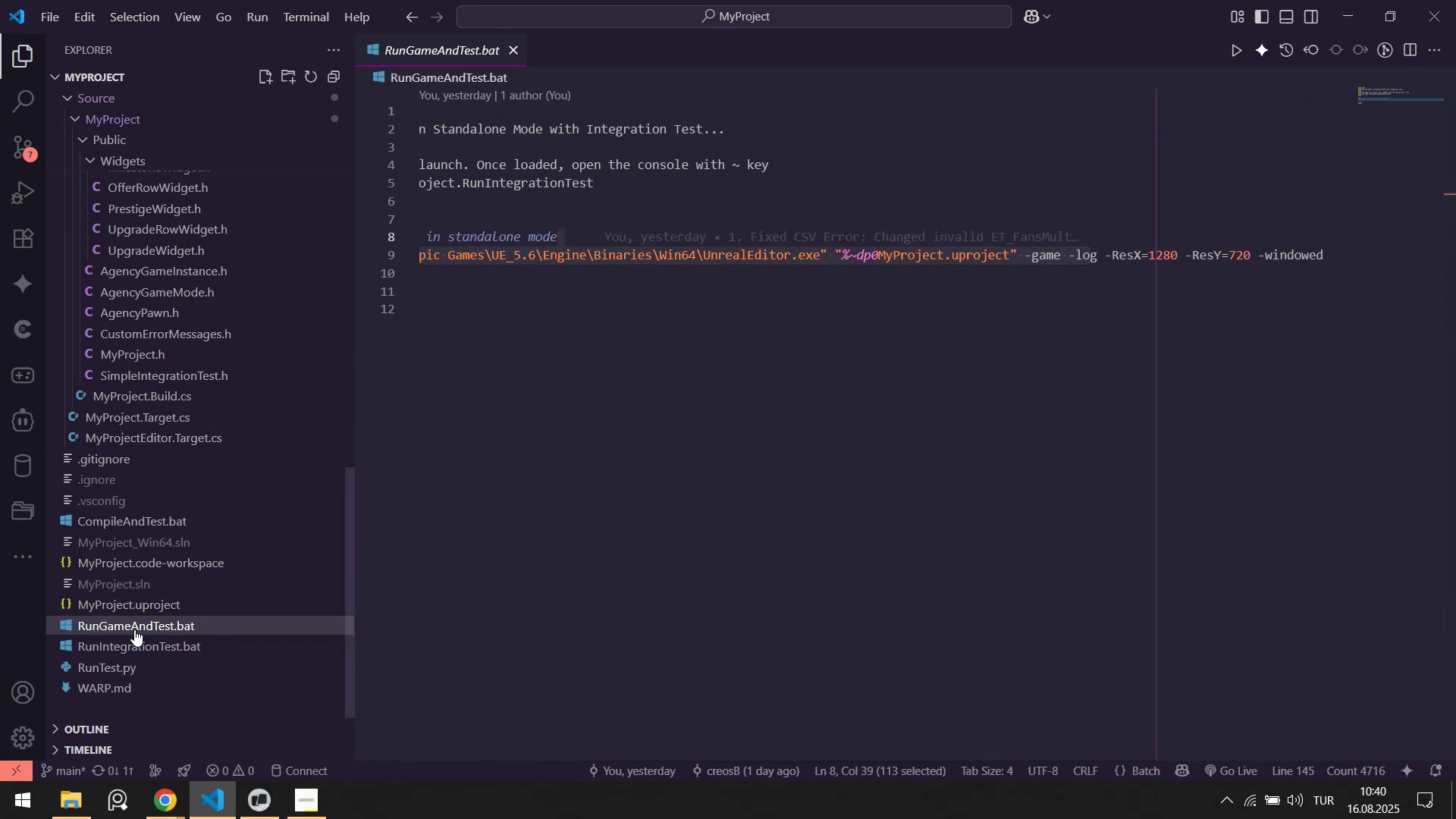 
key(Delete)
 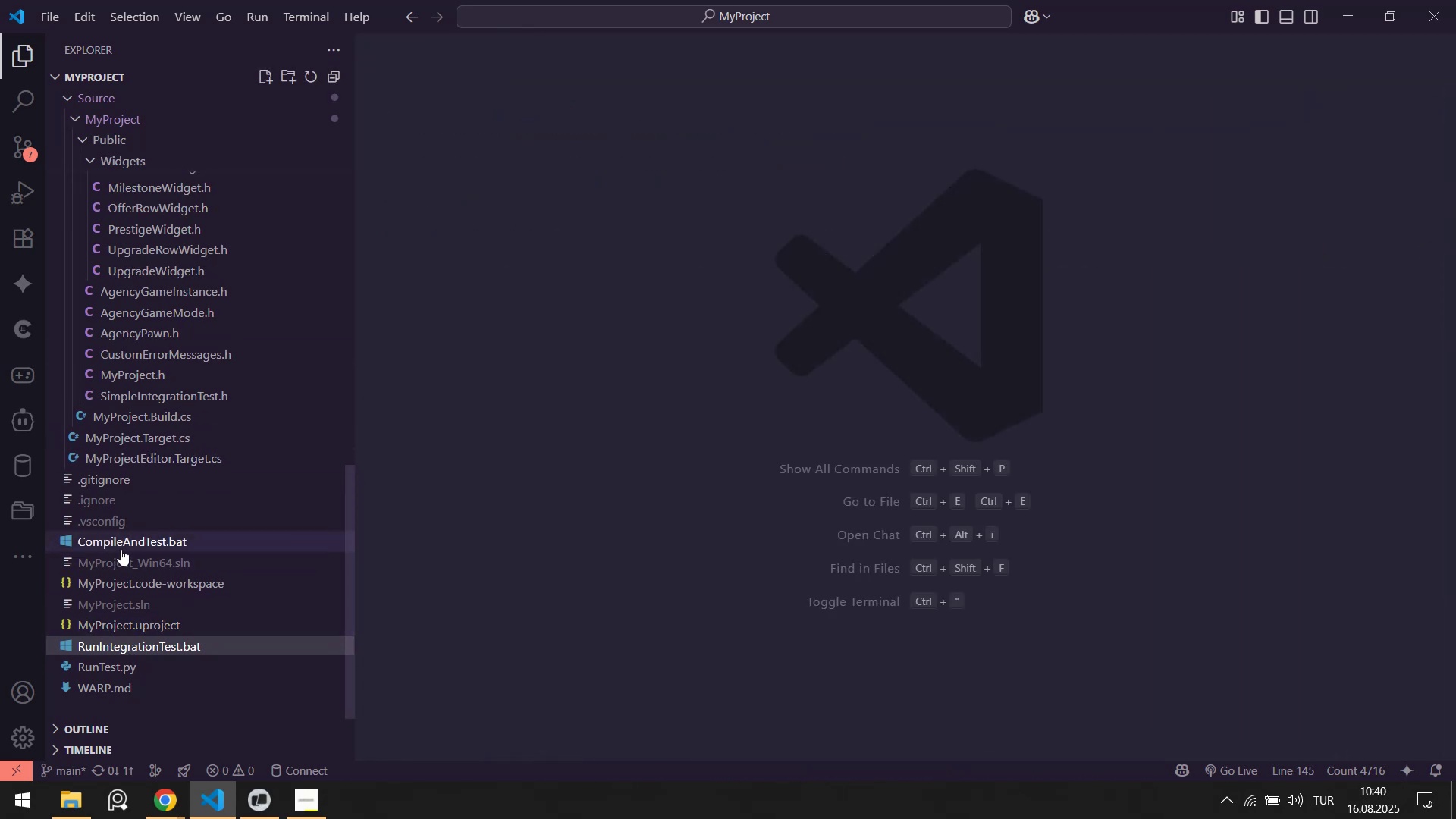 
left_click([121, 549])
 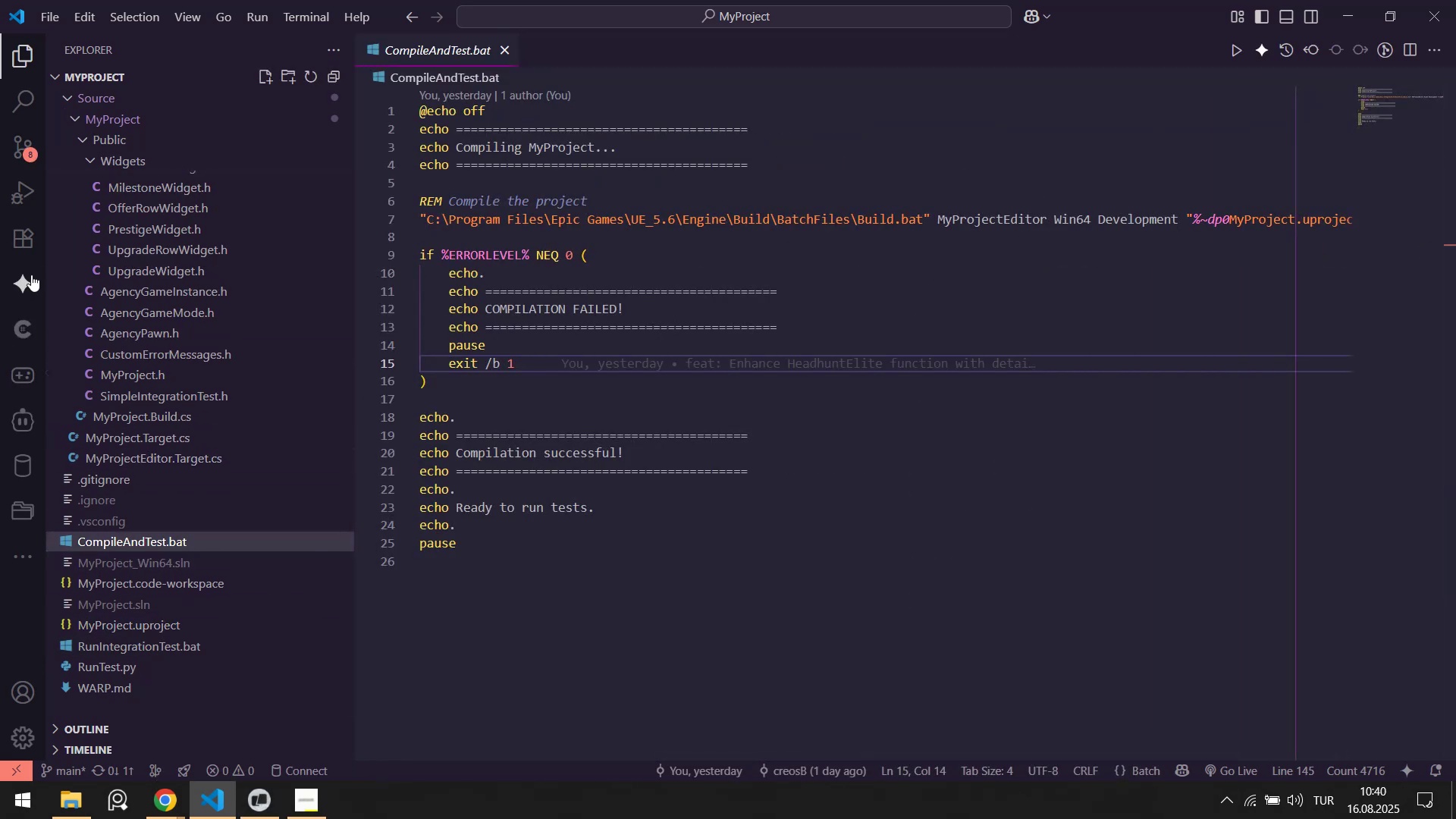 
left_click([20, 378])
 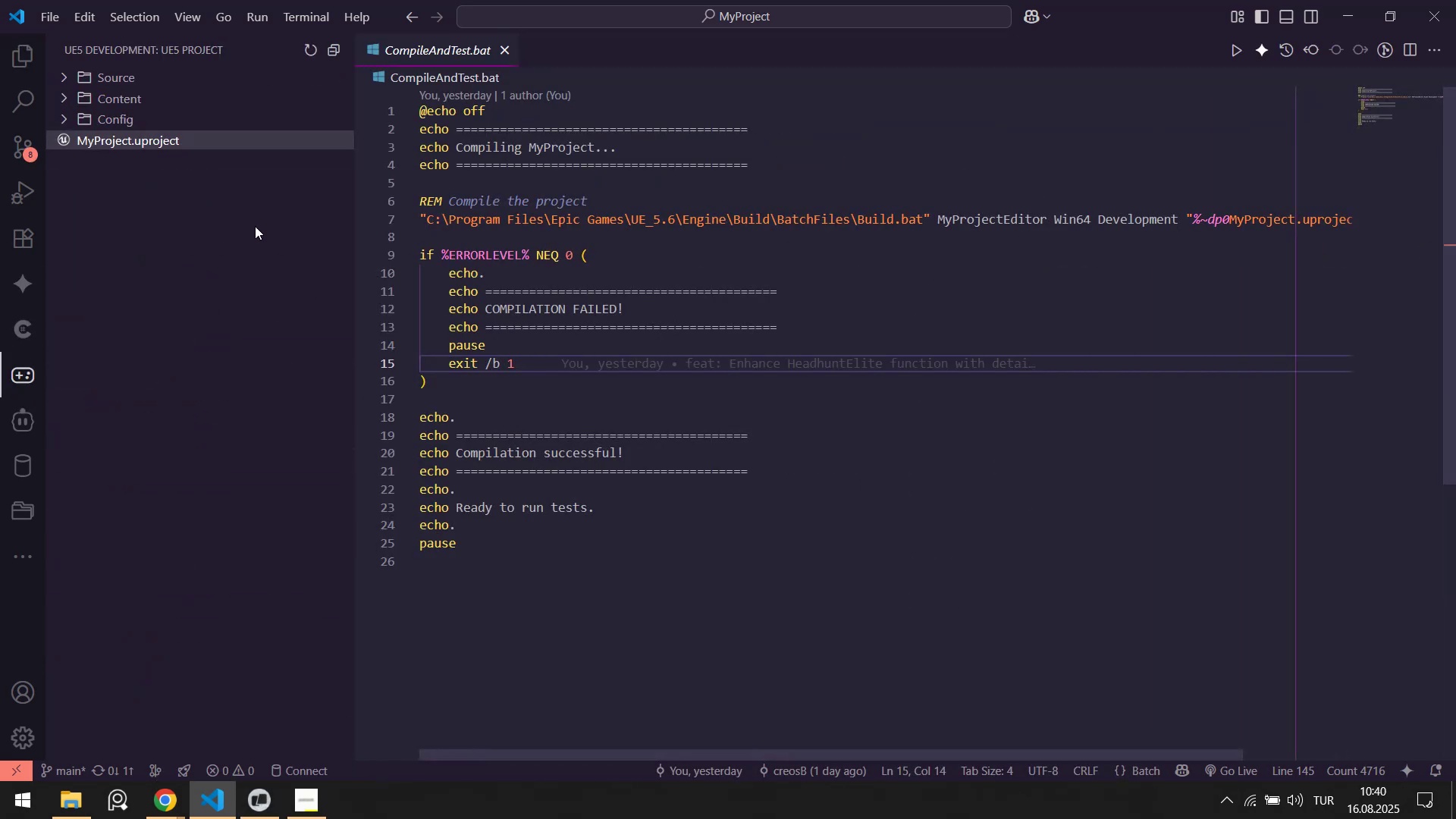 
right_click([160, 146])
 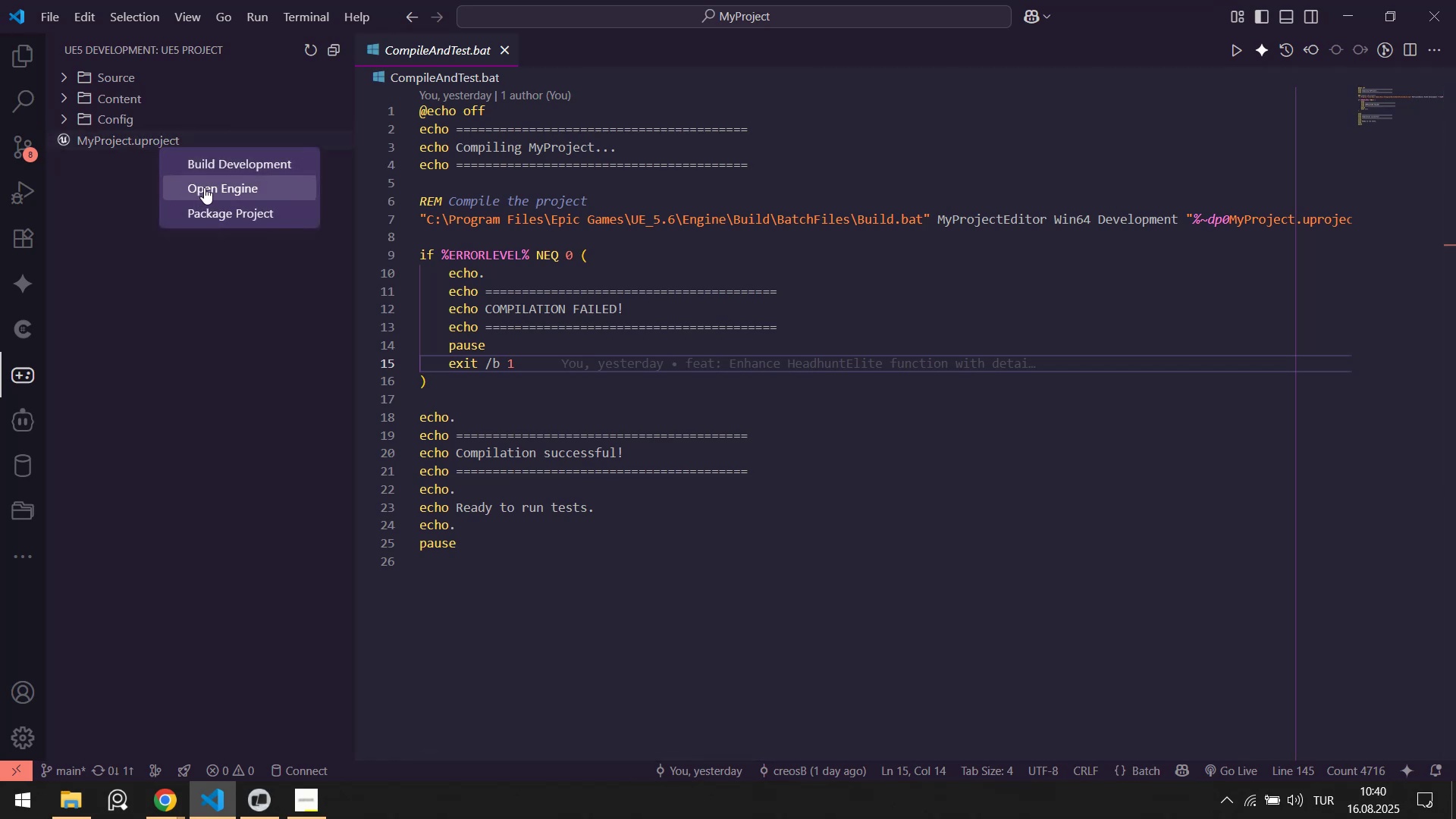 
left_click([123, 362])
 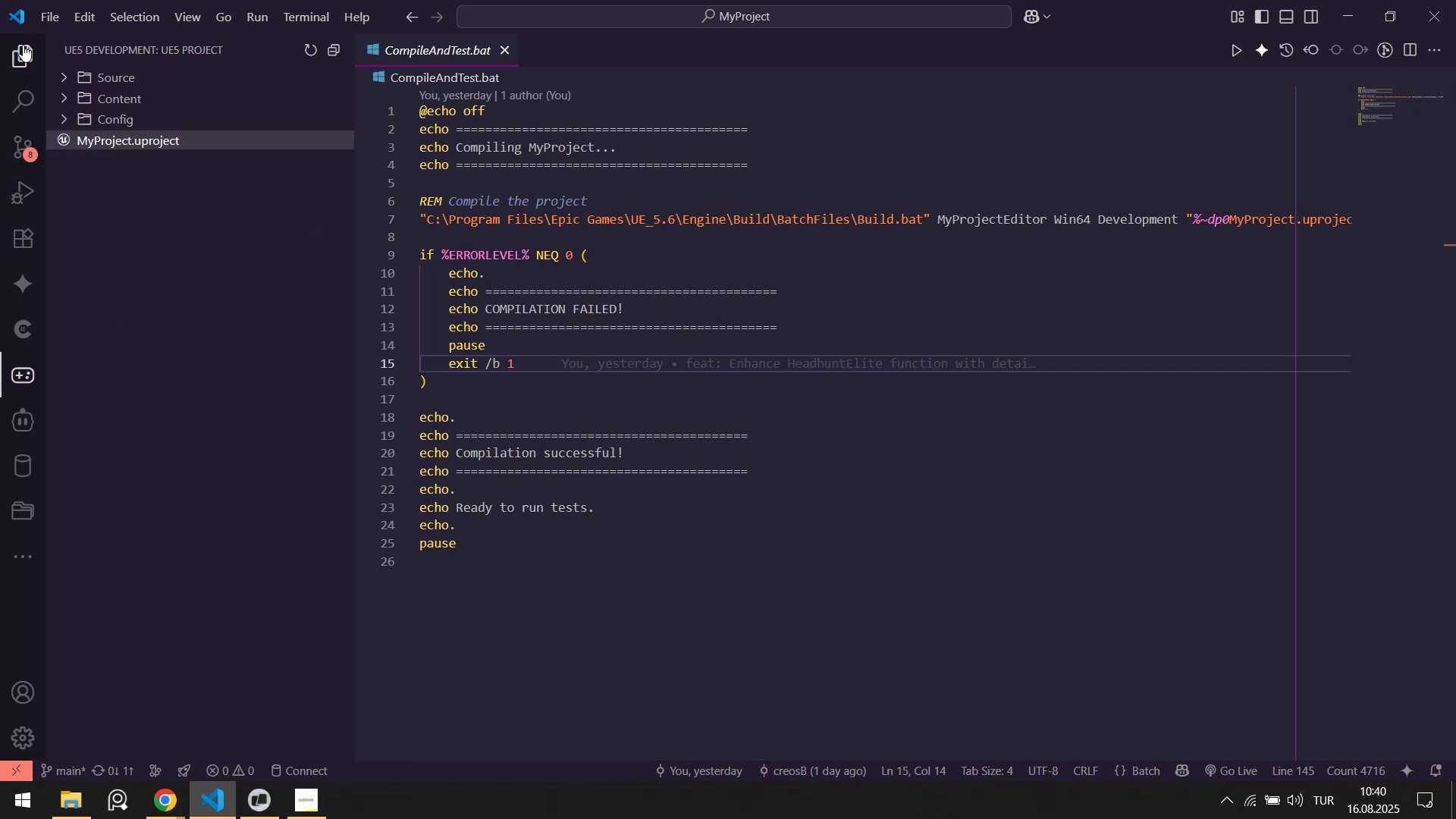 
left_click([27, 55])
 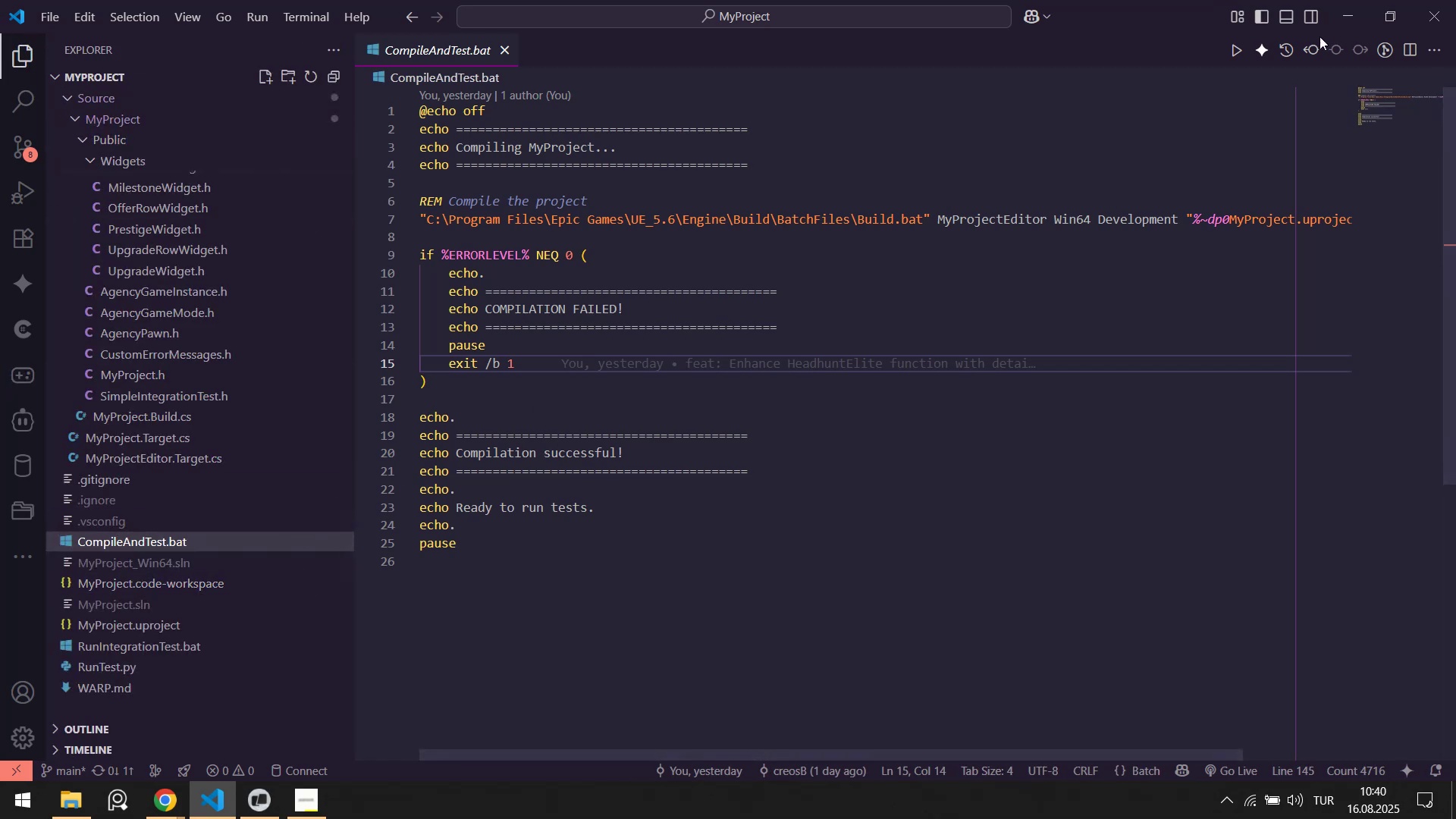 
left_click([1236, 58])
 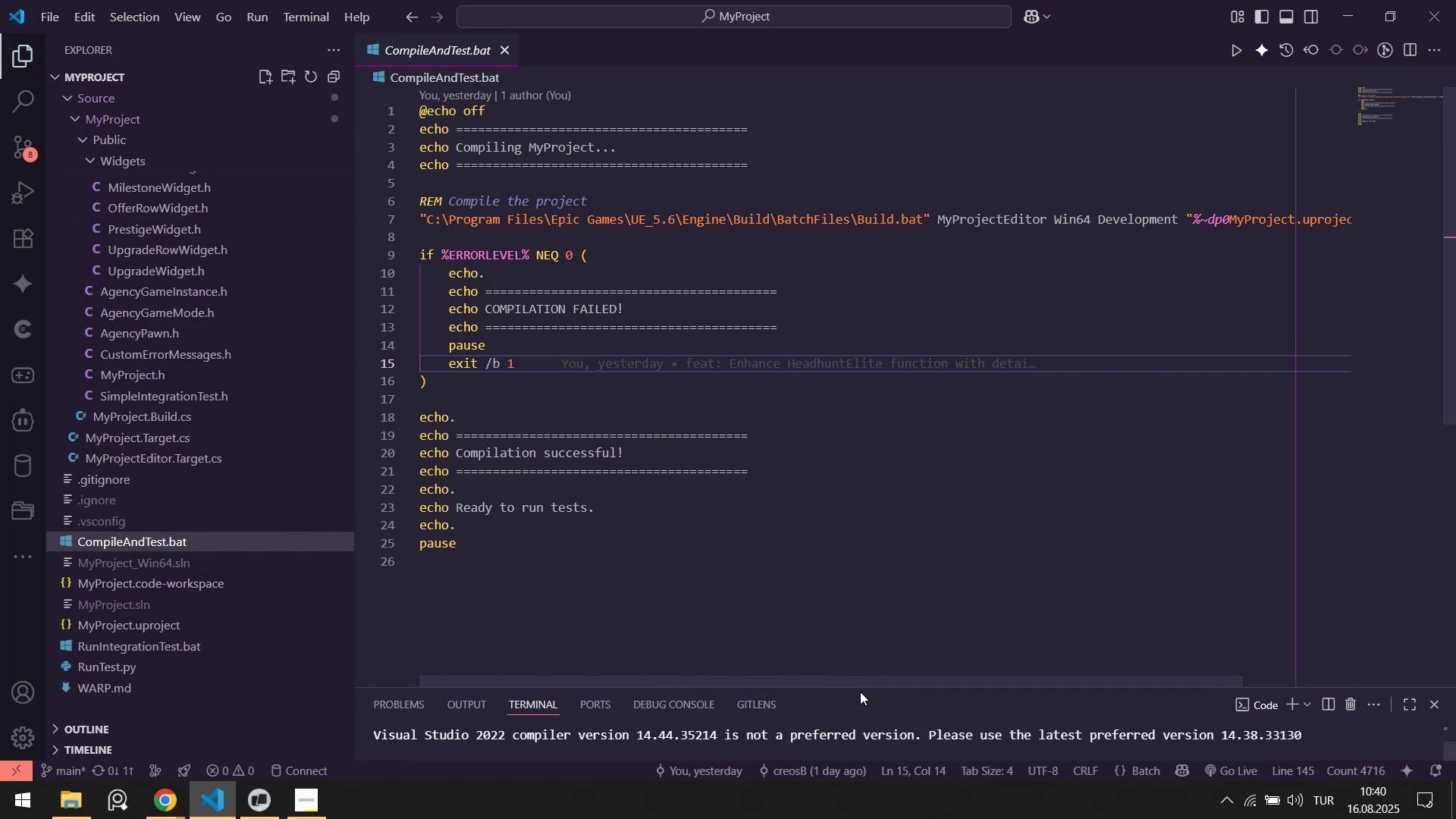 
left_click_drag(start_coordinate=[858, 687], to_coordinate=[846, 256])
 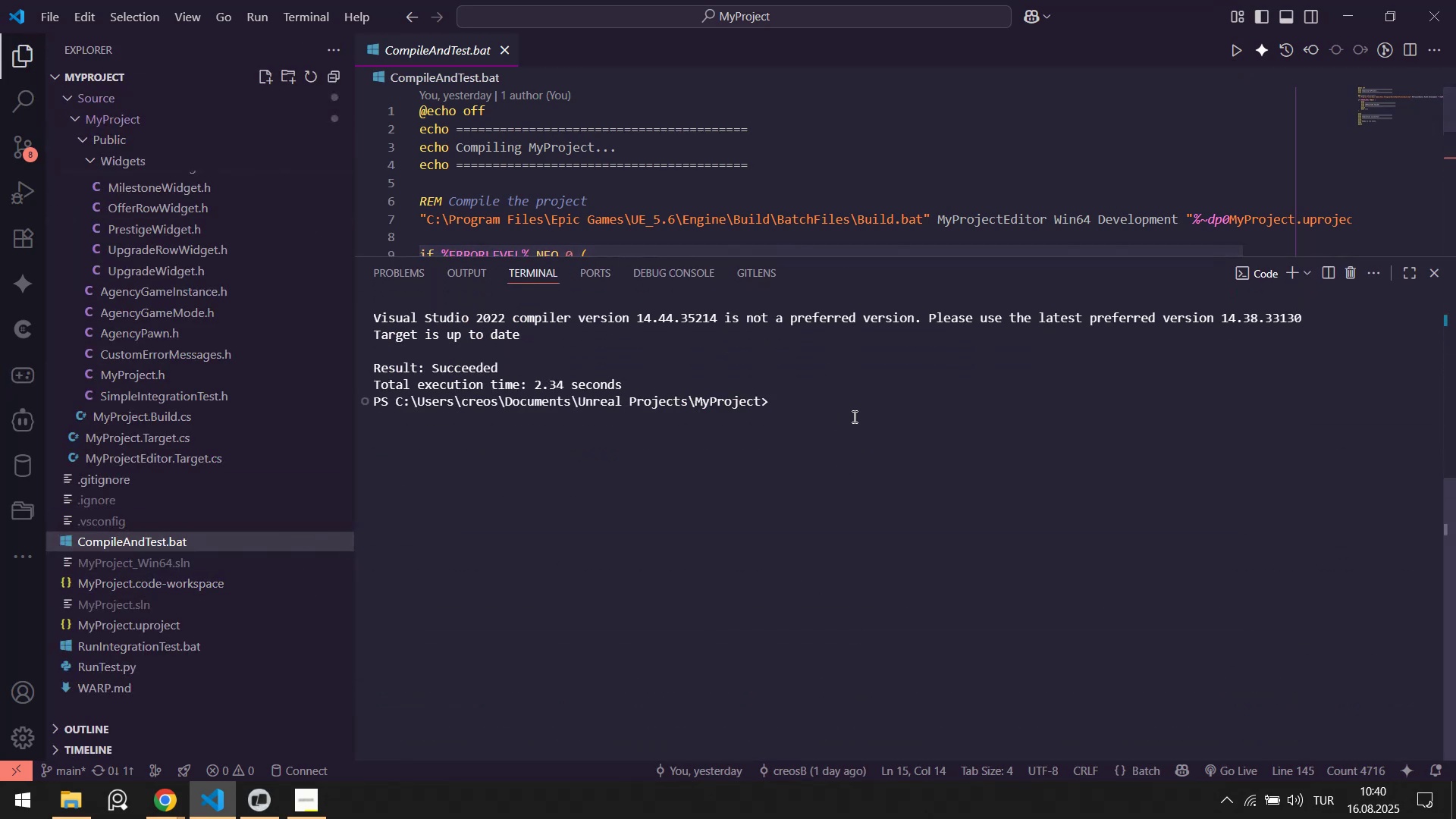 
left_click([853, 410])
 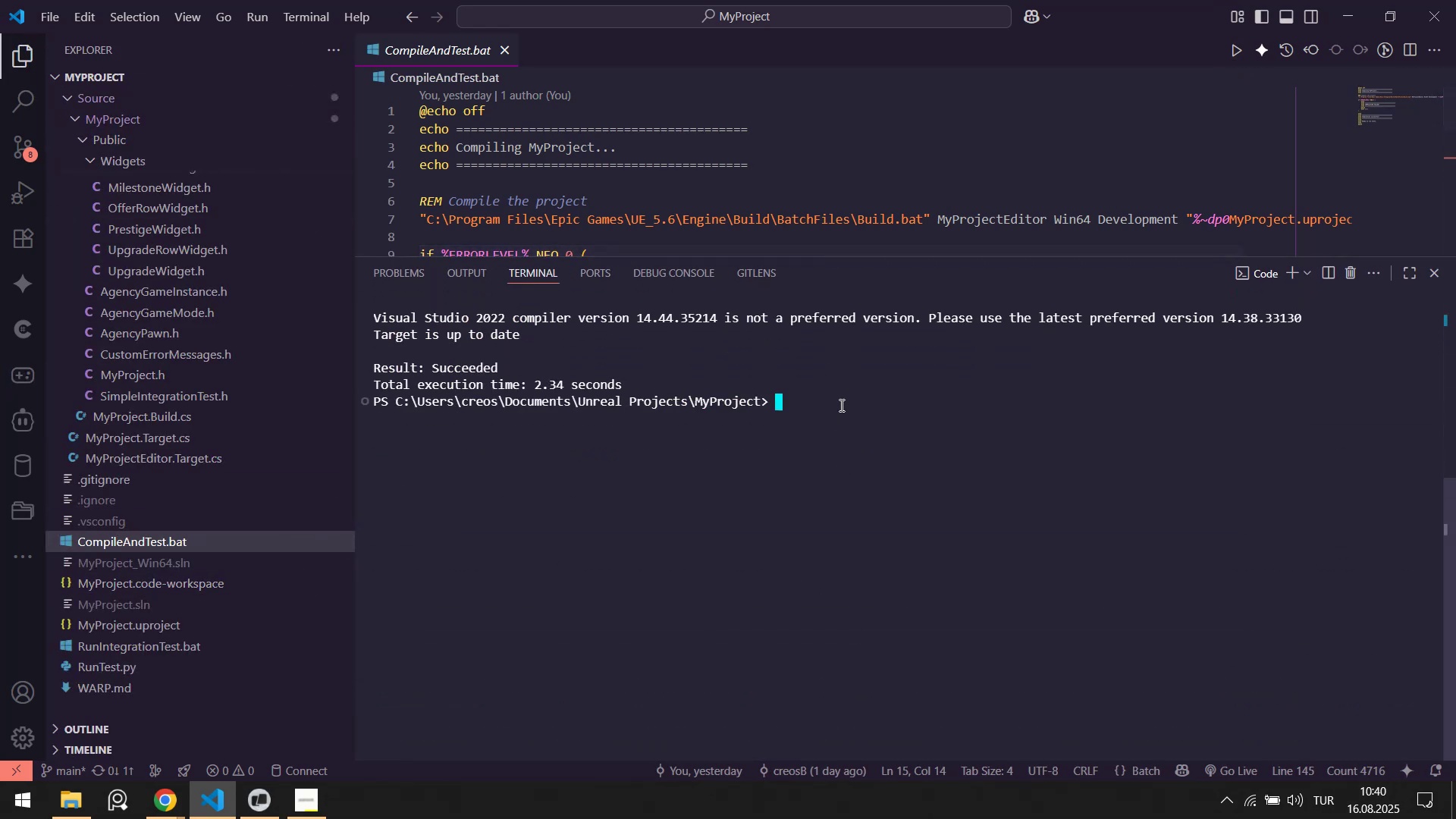 
scroll: coordinate [784, 448], scroll_direction: up, amount: 12.0
 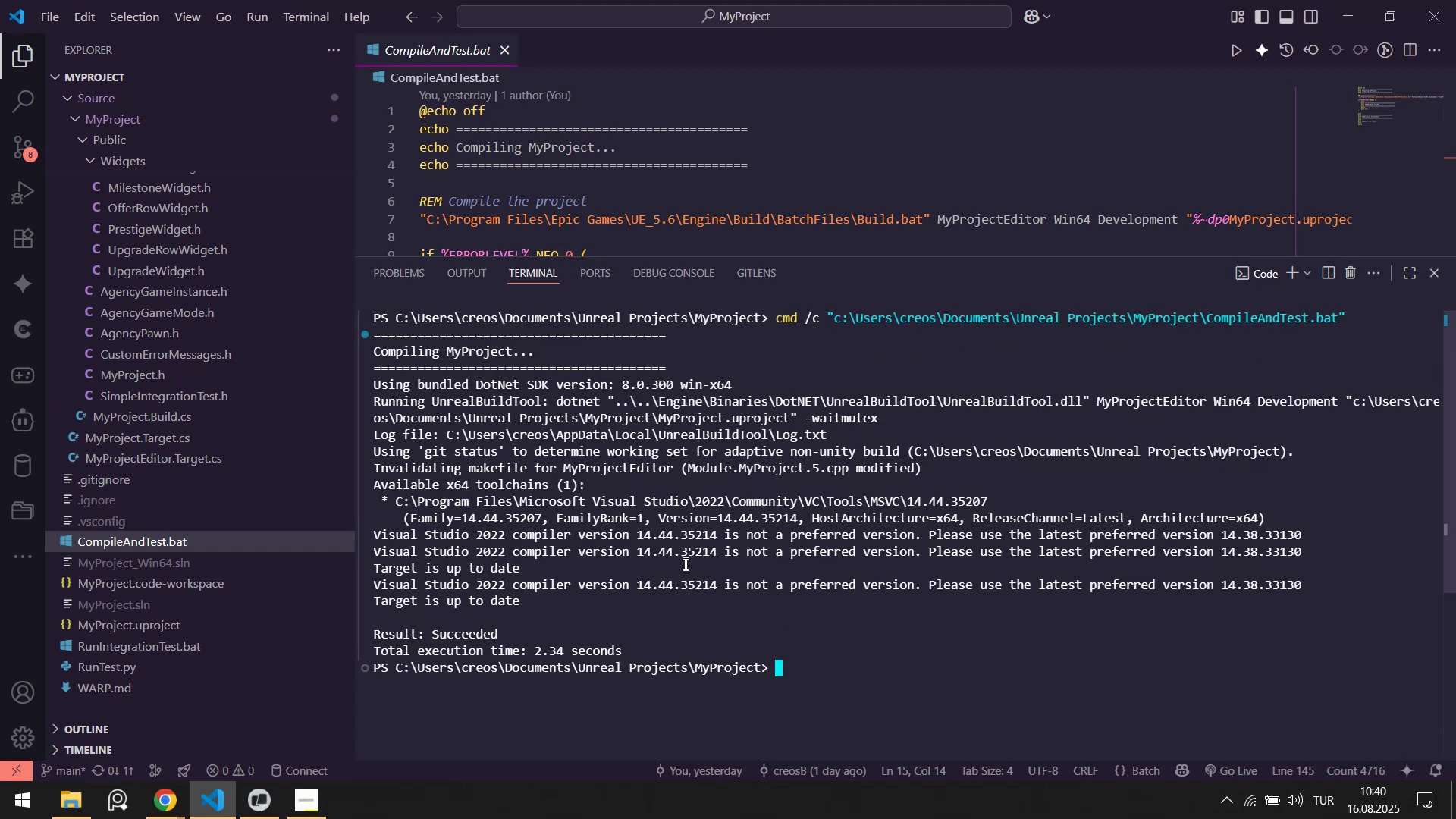 
left_click_drag(start_coordinate=[435, 540], to_coordinate=[621, 546])
 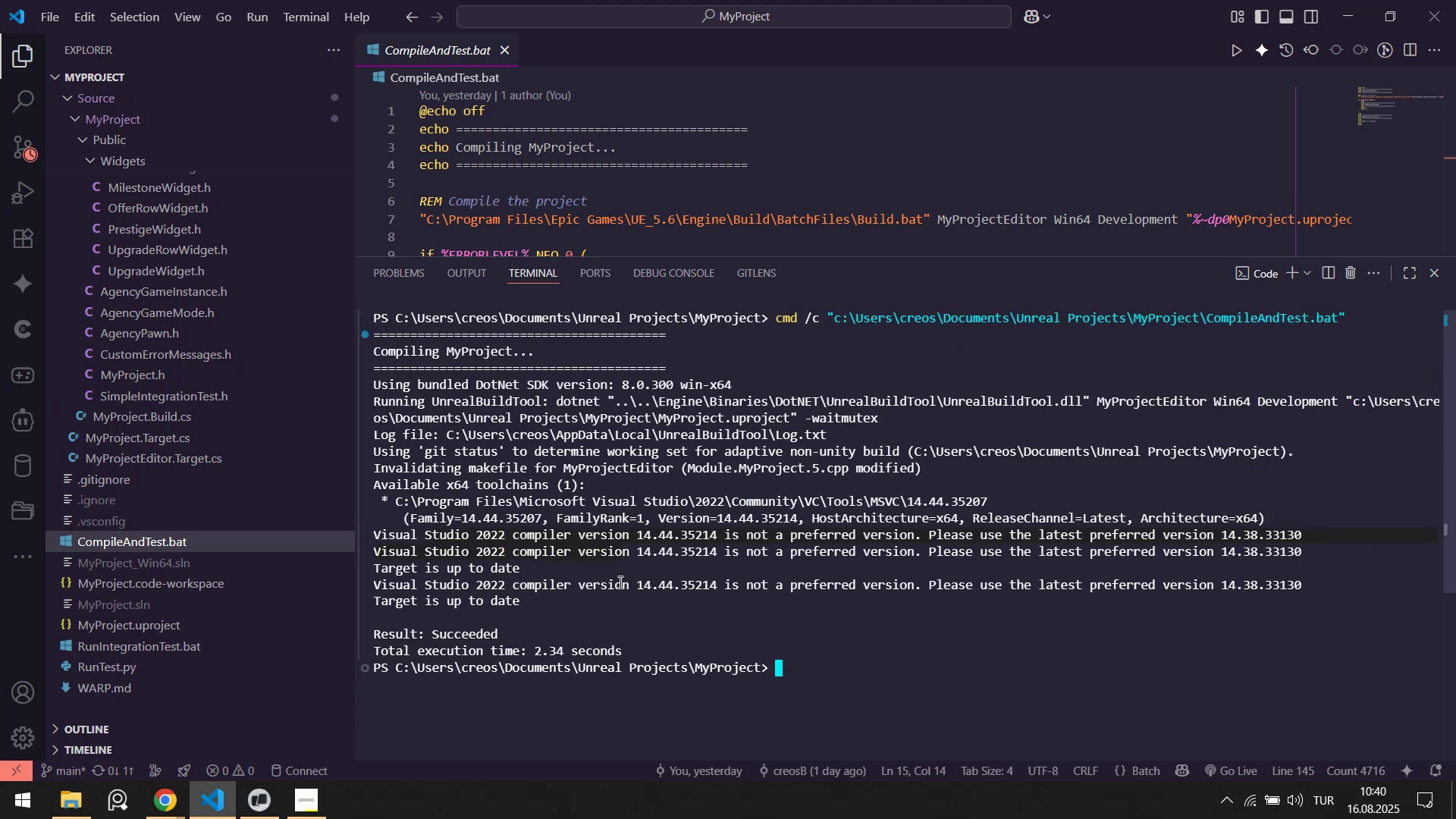 
left_click([619, 582])
 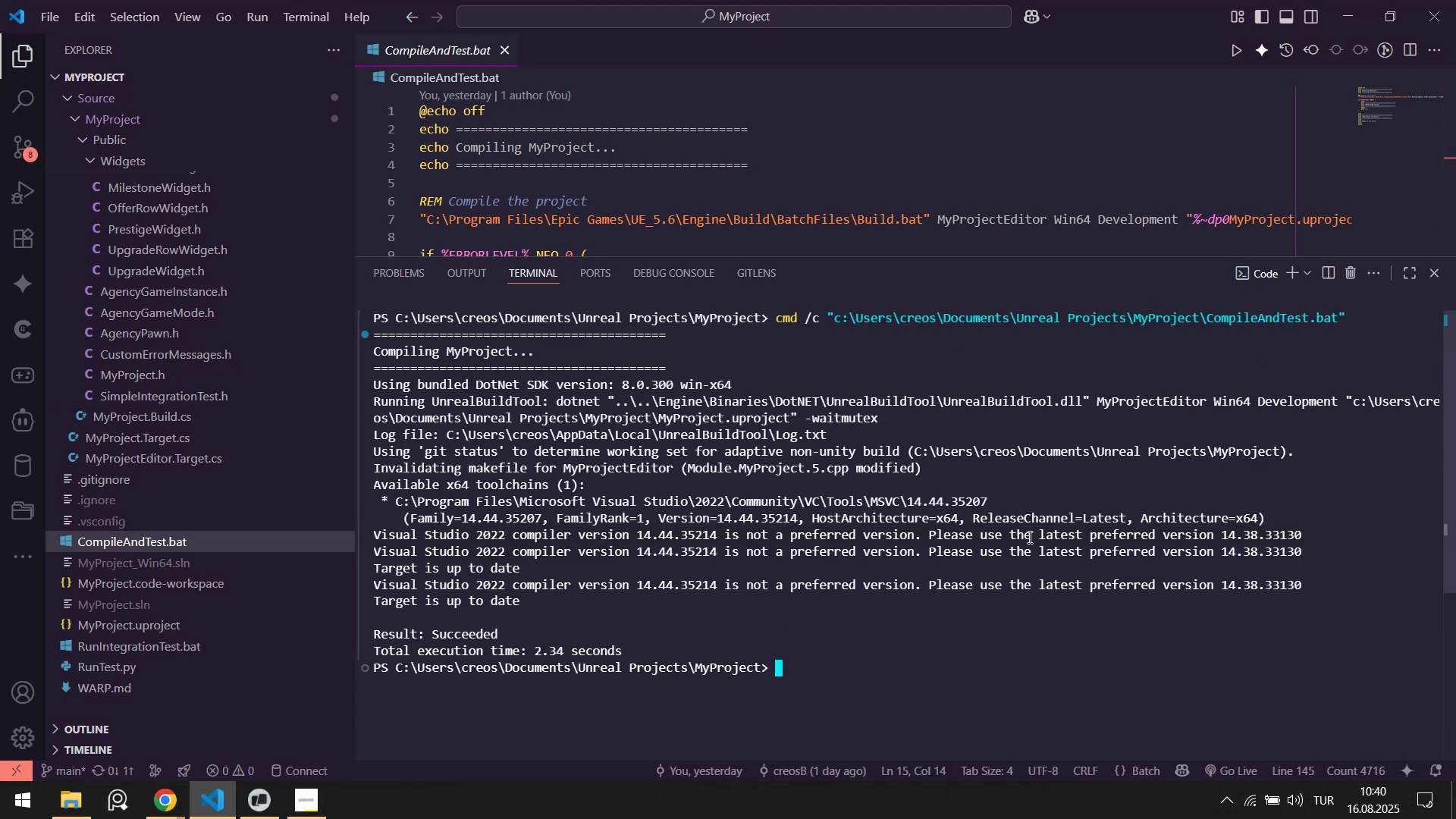 
left_click([1052, 537])
 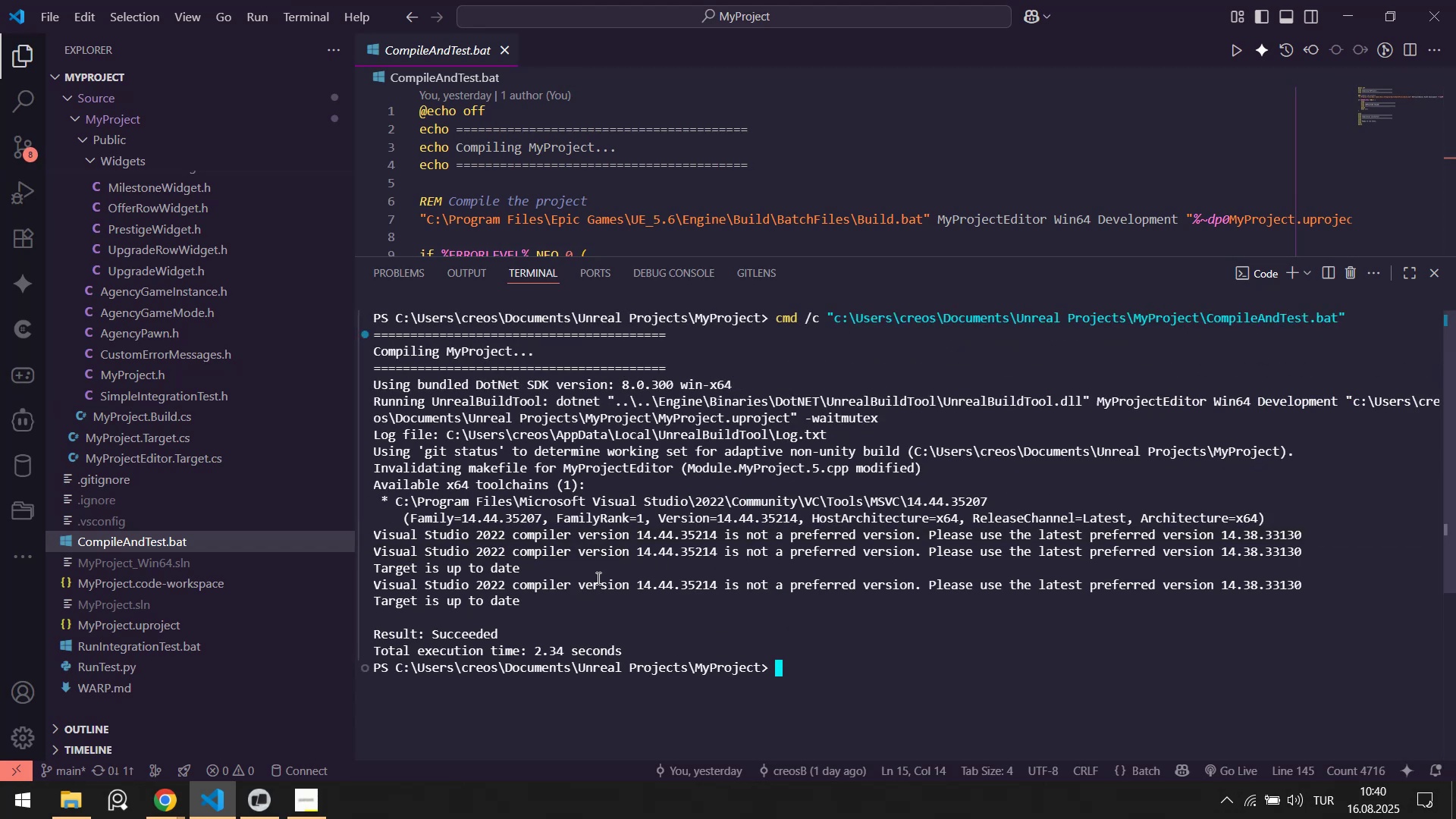 
left_click_drag(start_coordinate=[391, 630], to_coordinate=[507, 639])
 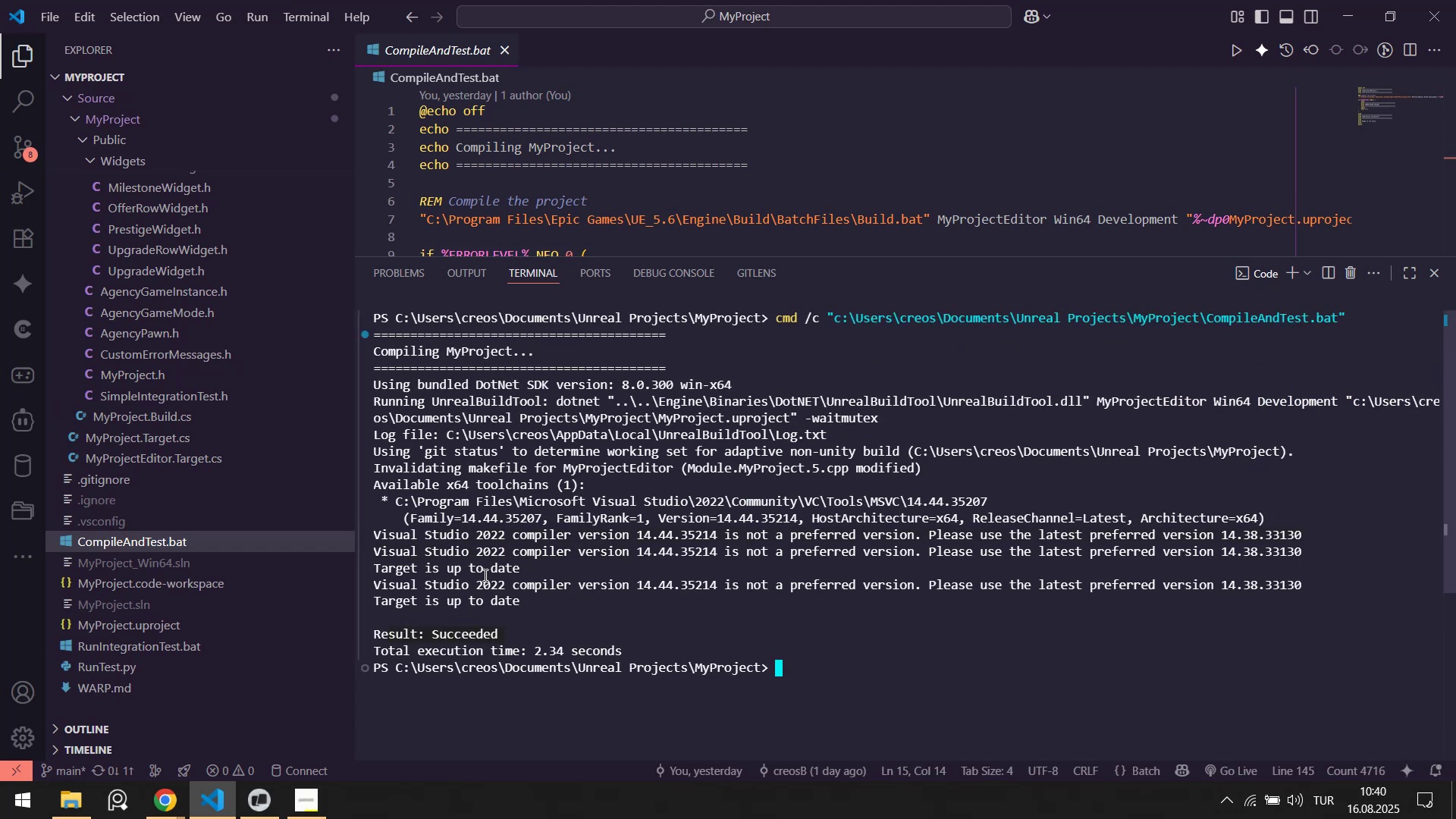 
left_click([484, 575])
 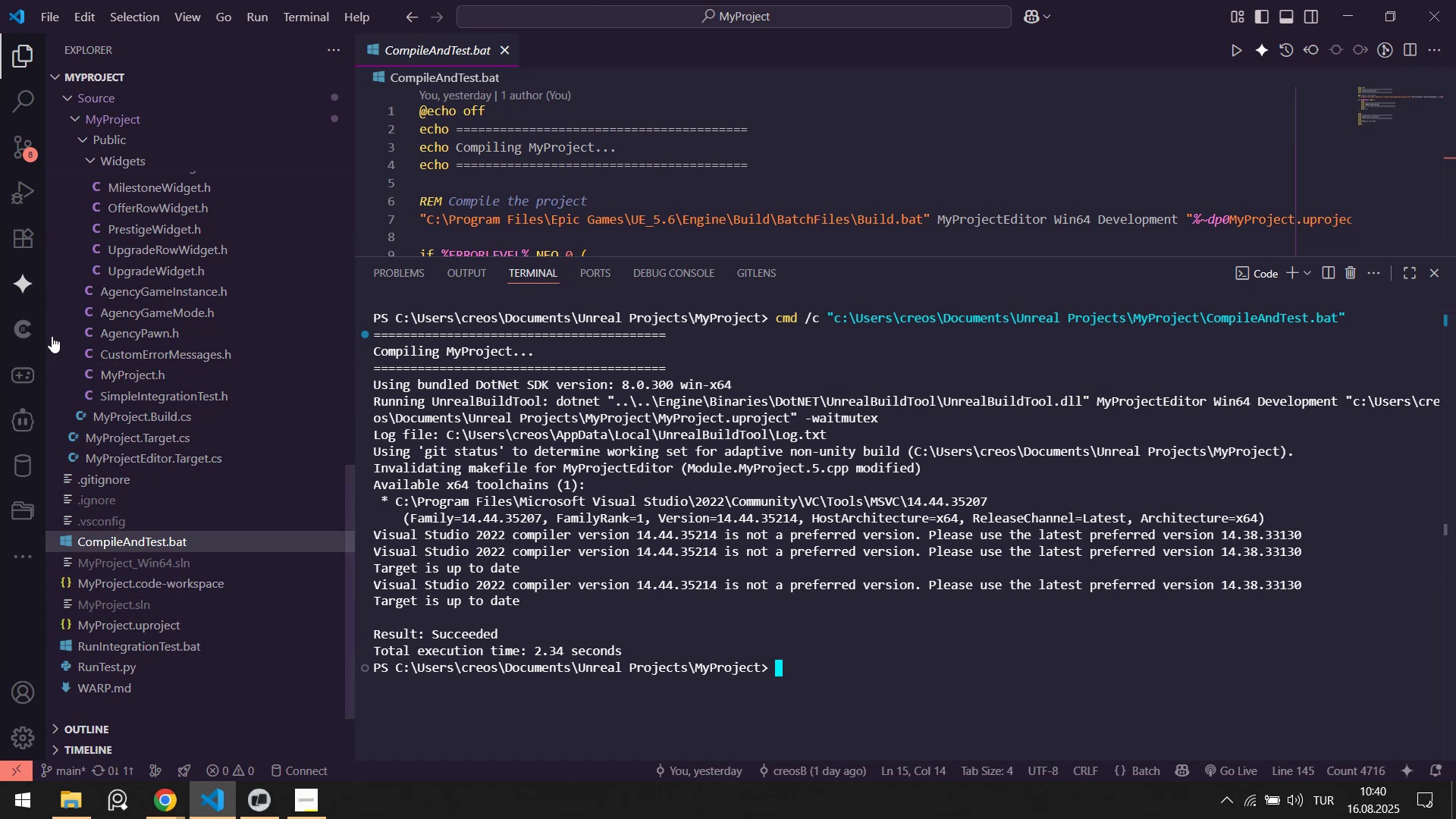 
left_click([127, 642])
 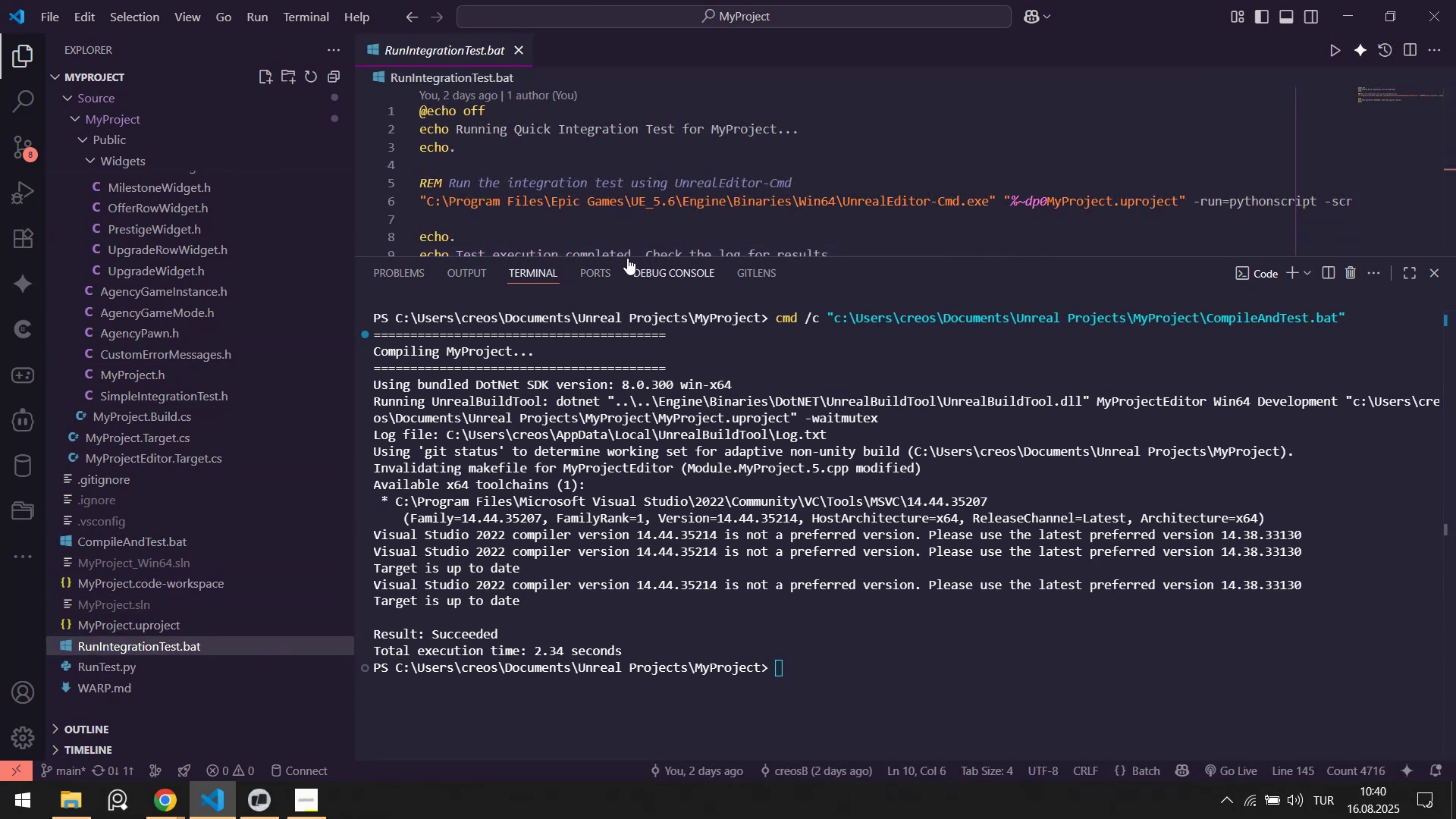 
left_click_drag(start_coordinate=[625, 256], to_coordinate=[605, 503])
 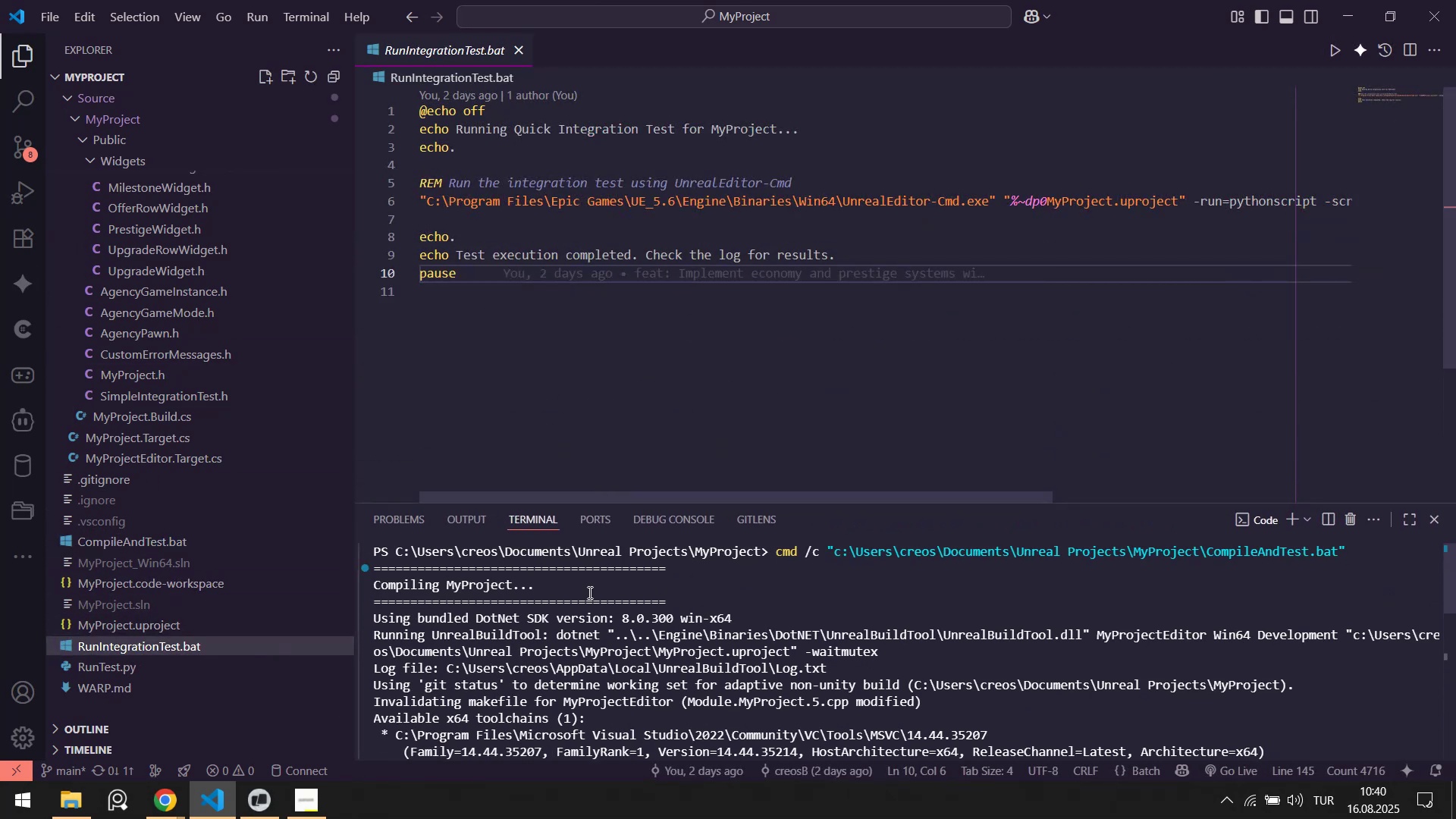 
scroll: coordinate [595, 592], scroll_direction: down, amount: 13.0
 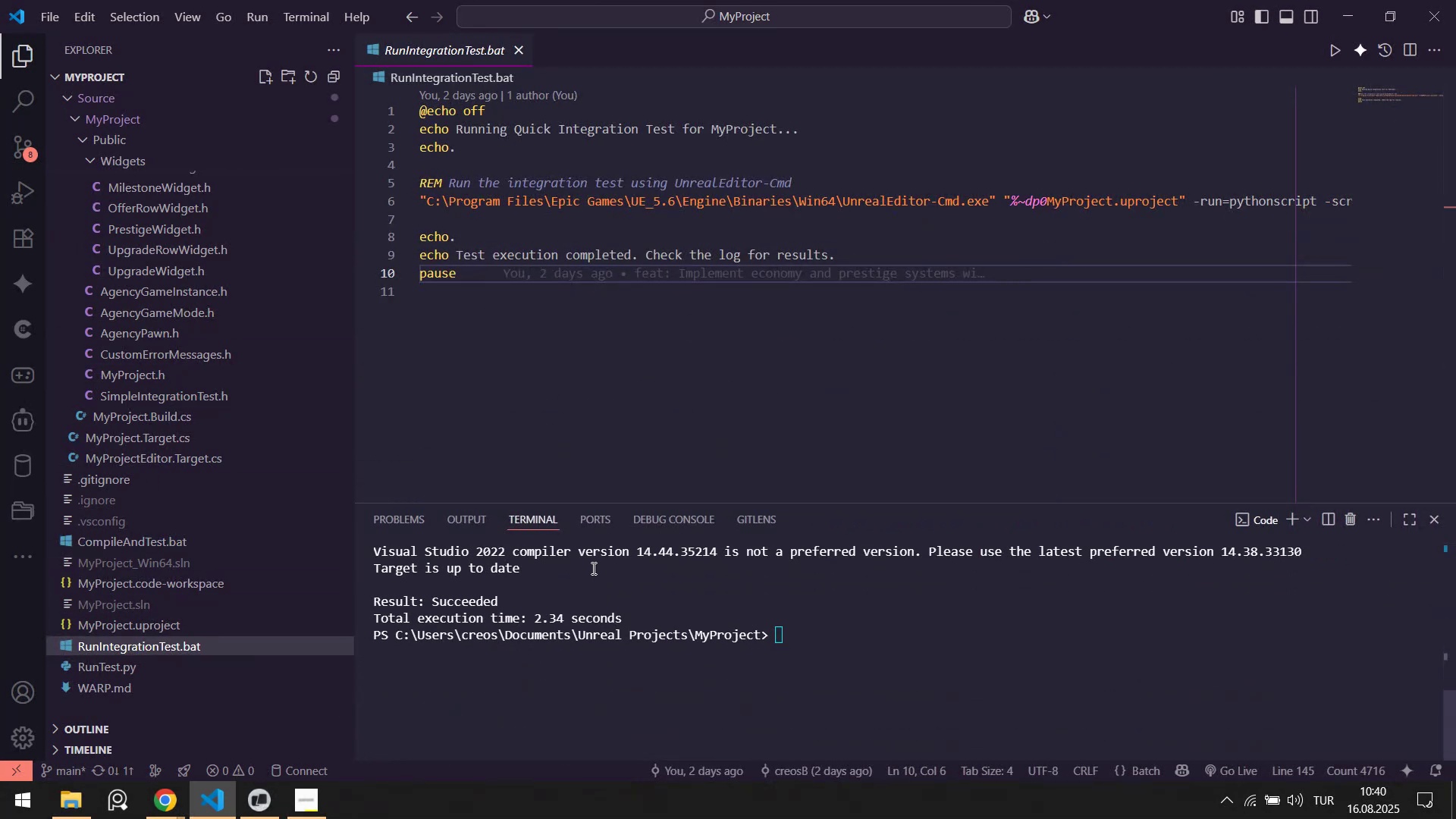 
scroll: coordinate [581, 563], scroll_direction: up, amount: 3.0
 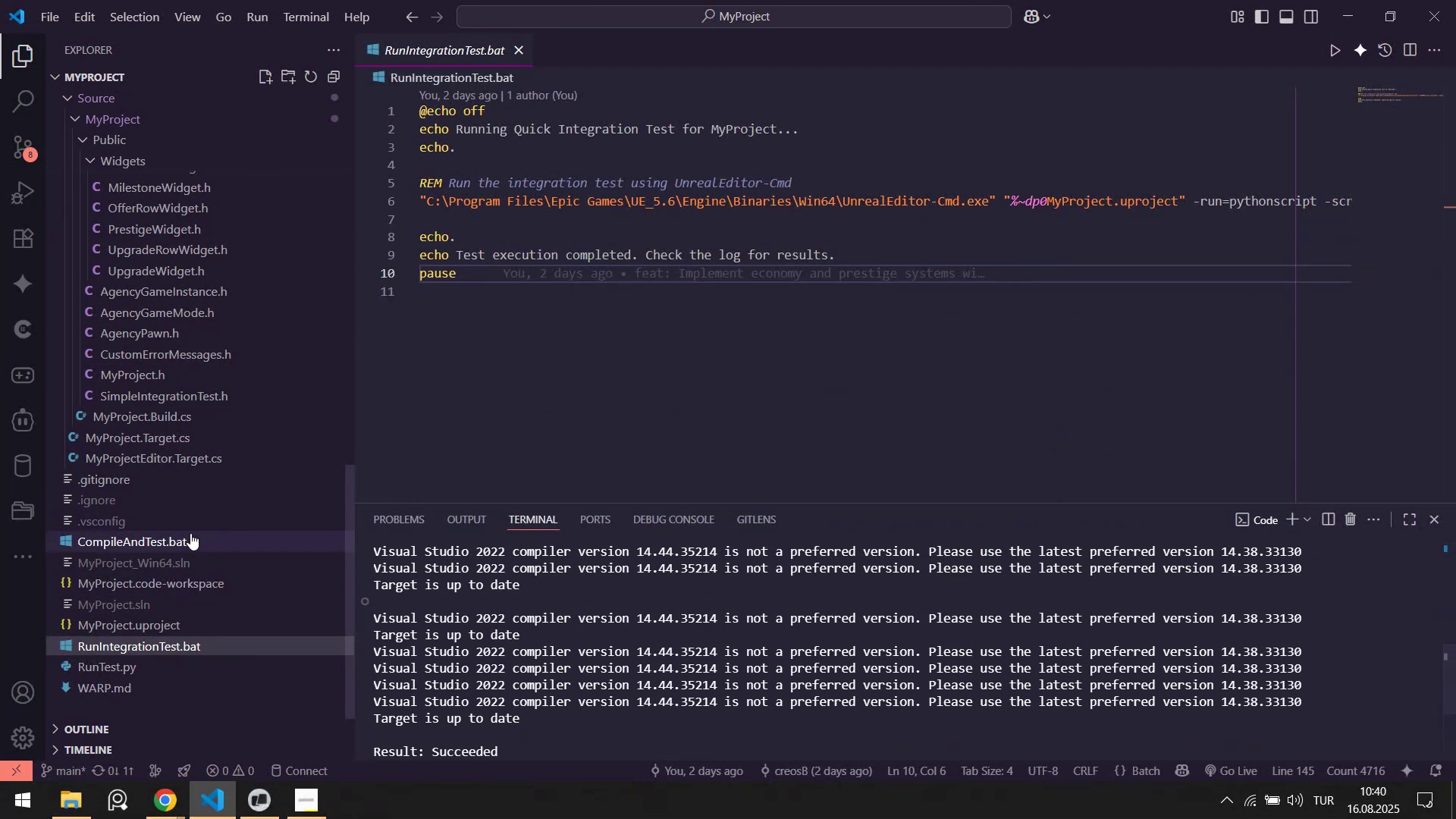 
left_click([170, 543])
 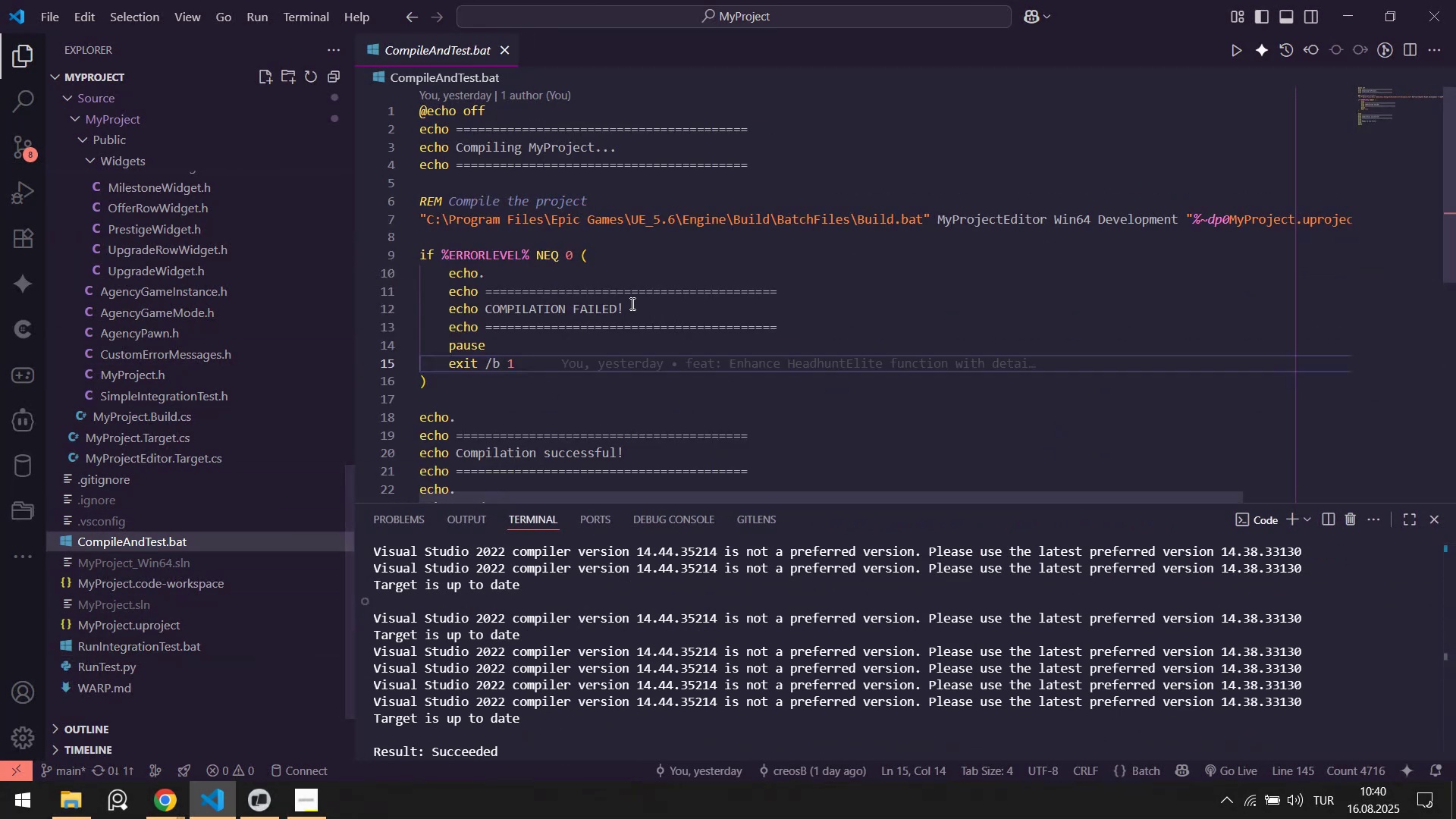 
scroll: coordinate [608, 306], scroll_direction: down, amount: 2.0
 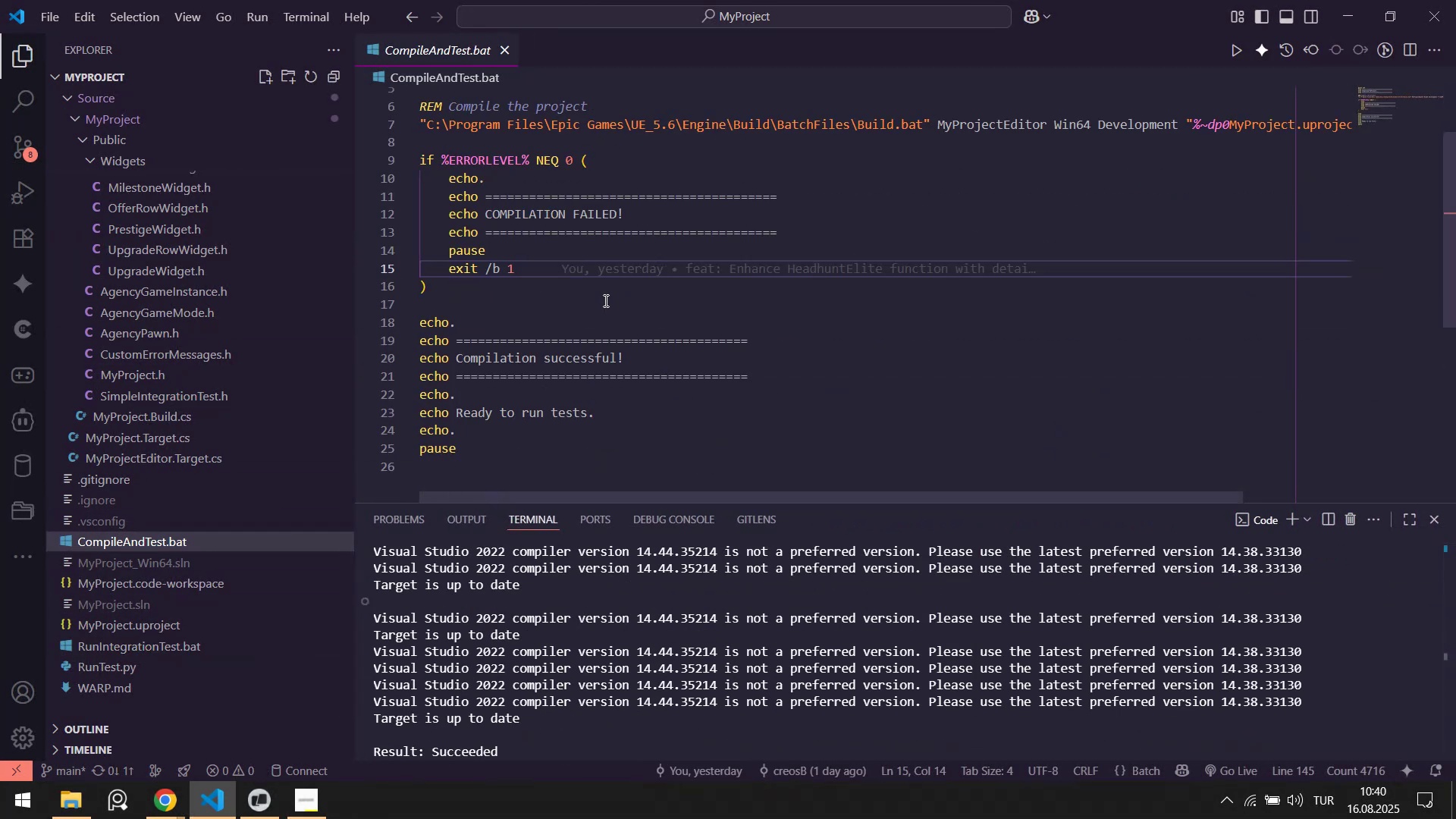 
scroll: coordinate [598, 293], scroll_direction: up, amount: 1.0
 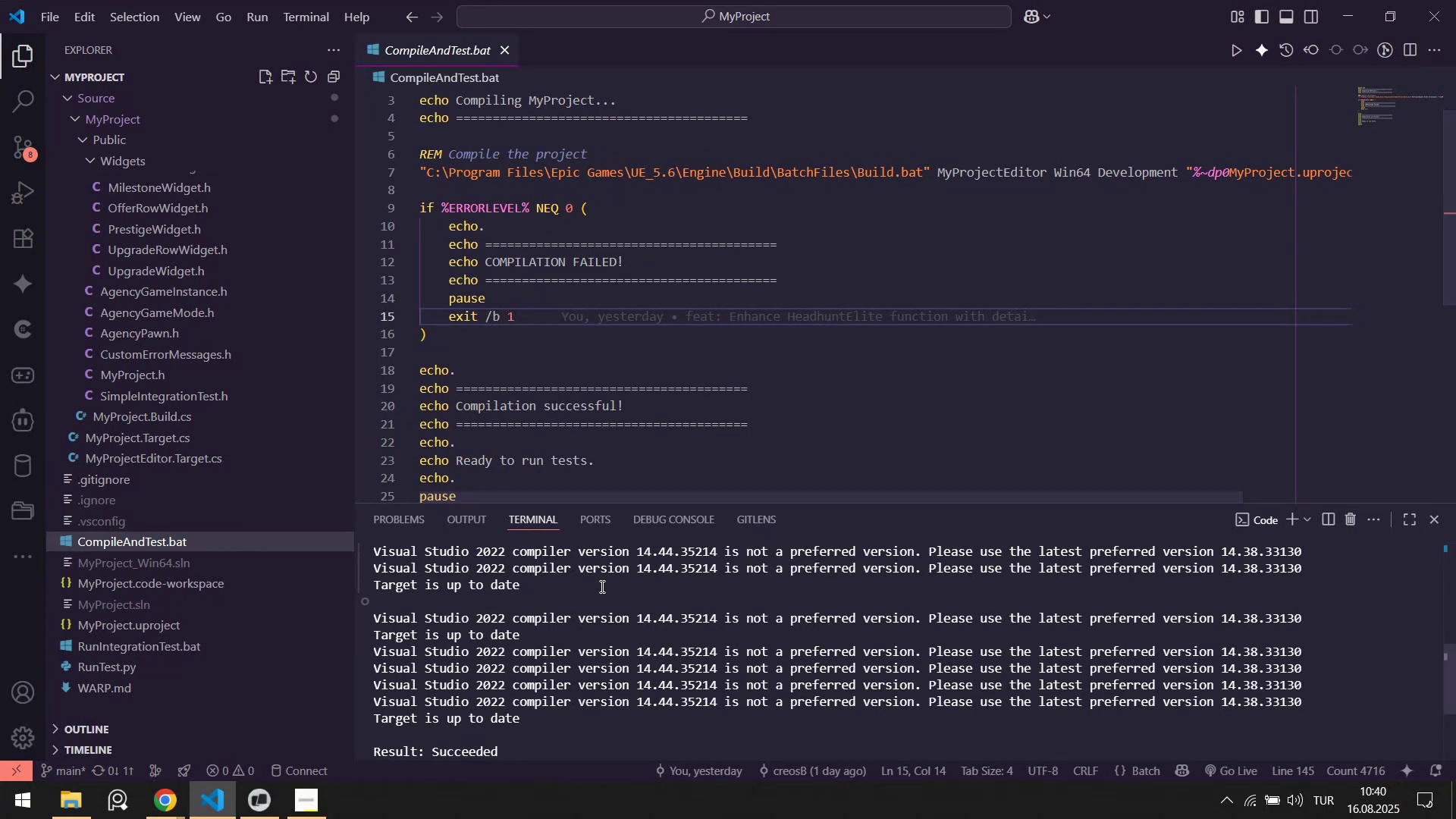 
scroll: coordinate [577, 592], scroll_direction: down, amount: 2.0
 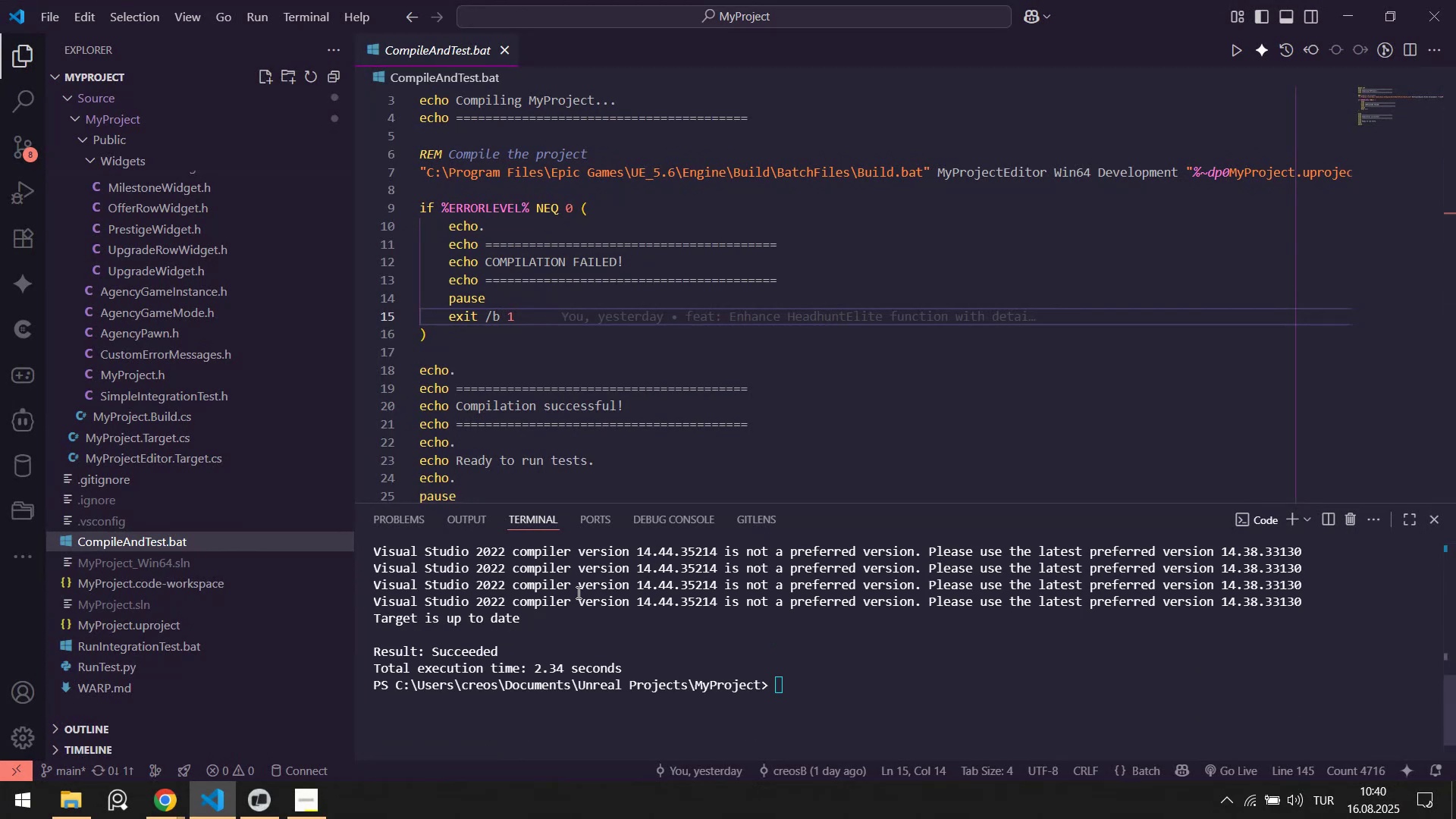 
scroll: coordinate [590, 594], scroll_direction: up, amount: 8.0
 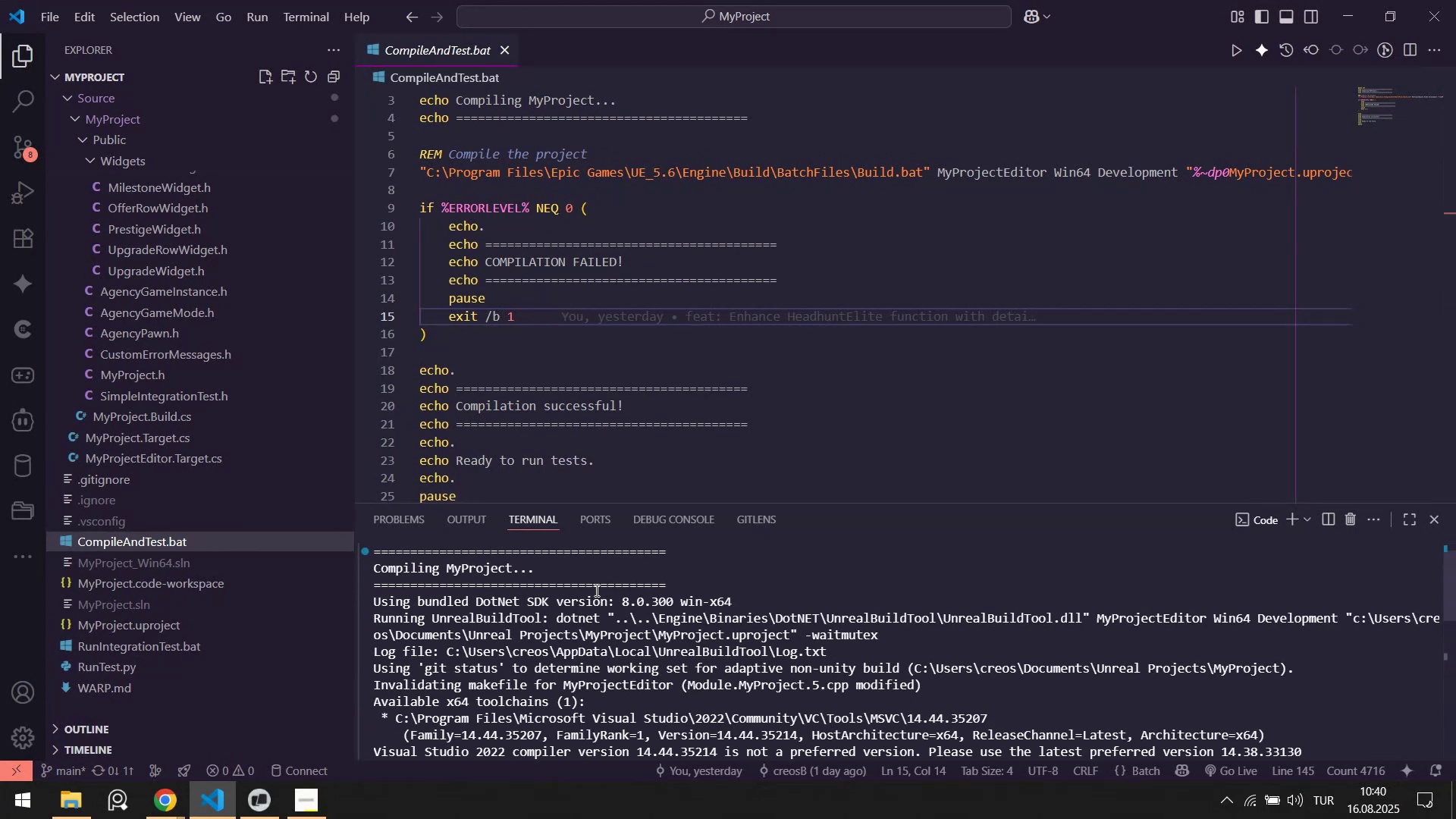 
scroll: coordinate [595, 597], scroll_direction: down, amount: 1.0
 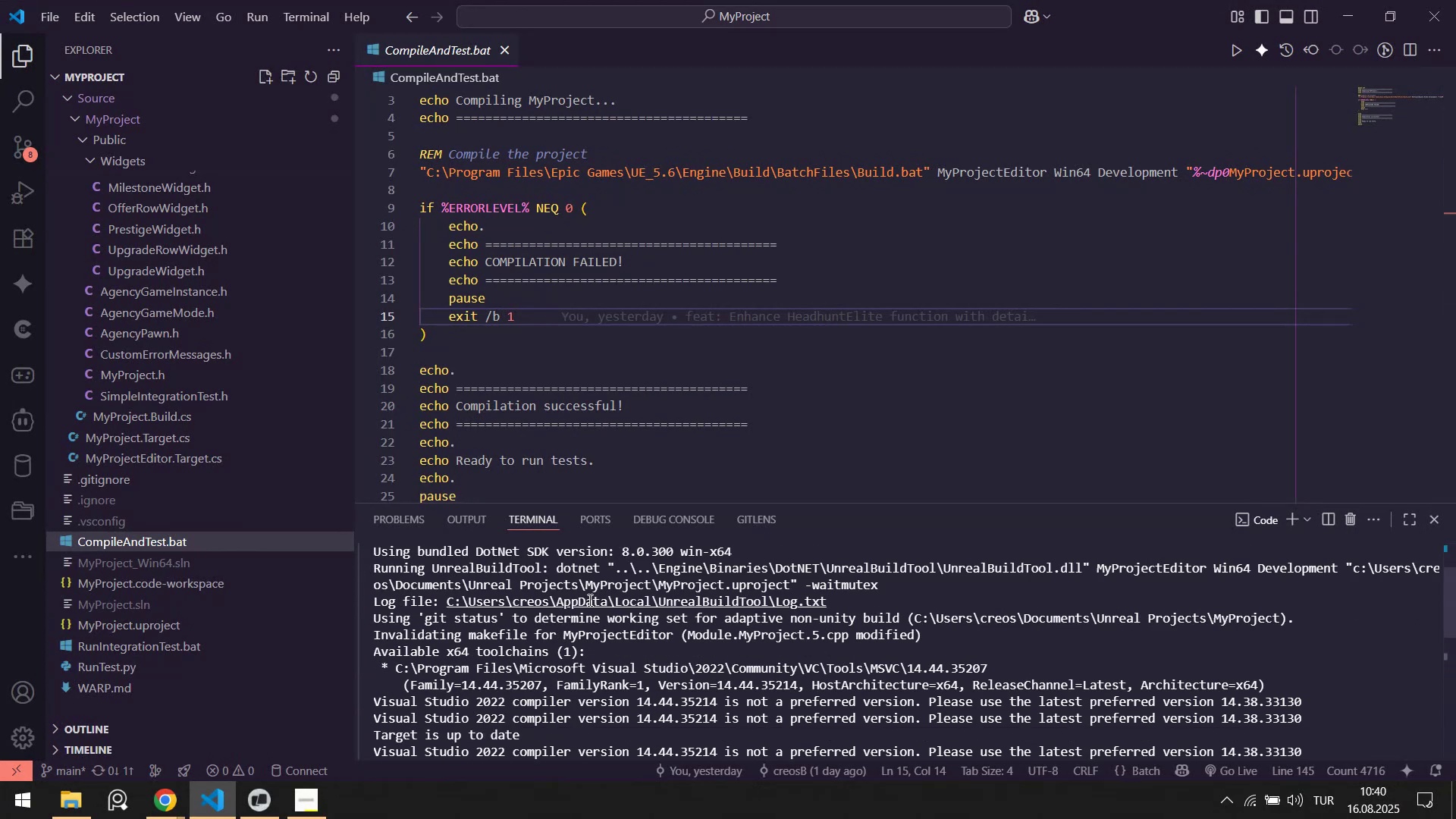 
scroll: coordinate [489, 589], scroll_direction: up, amount: 3.0
 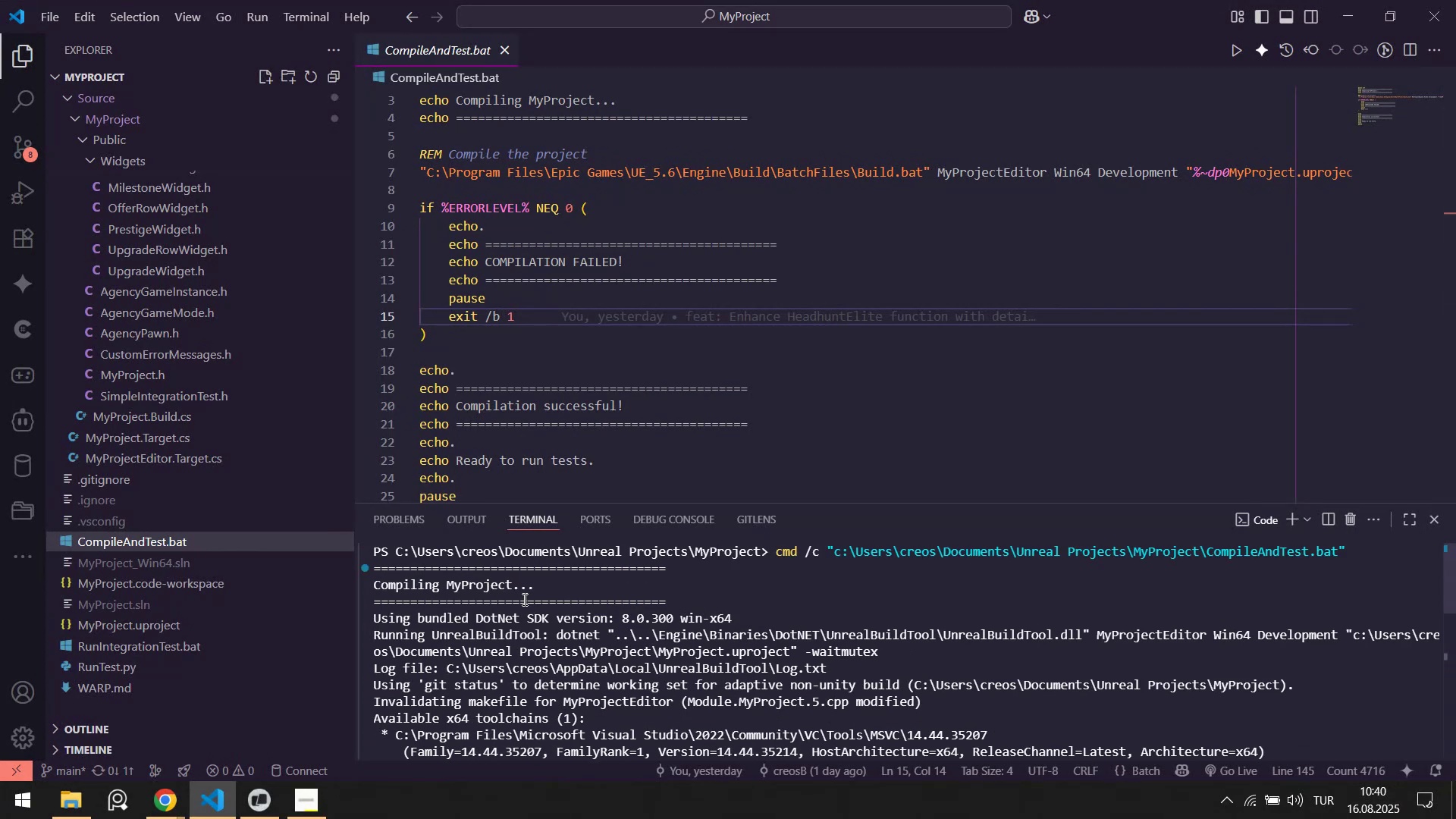 
scroll: coordinate [521, 607], scroll_direction: down, amount: 6.0
 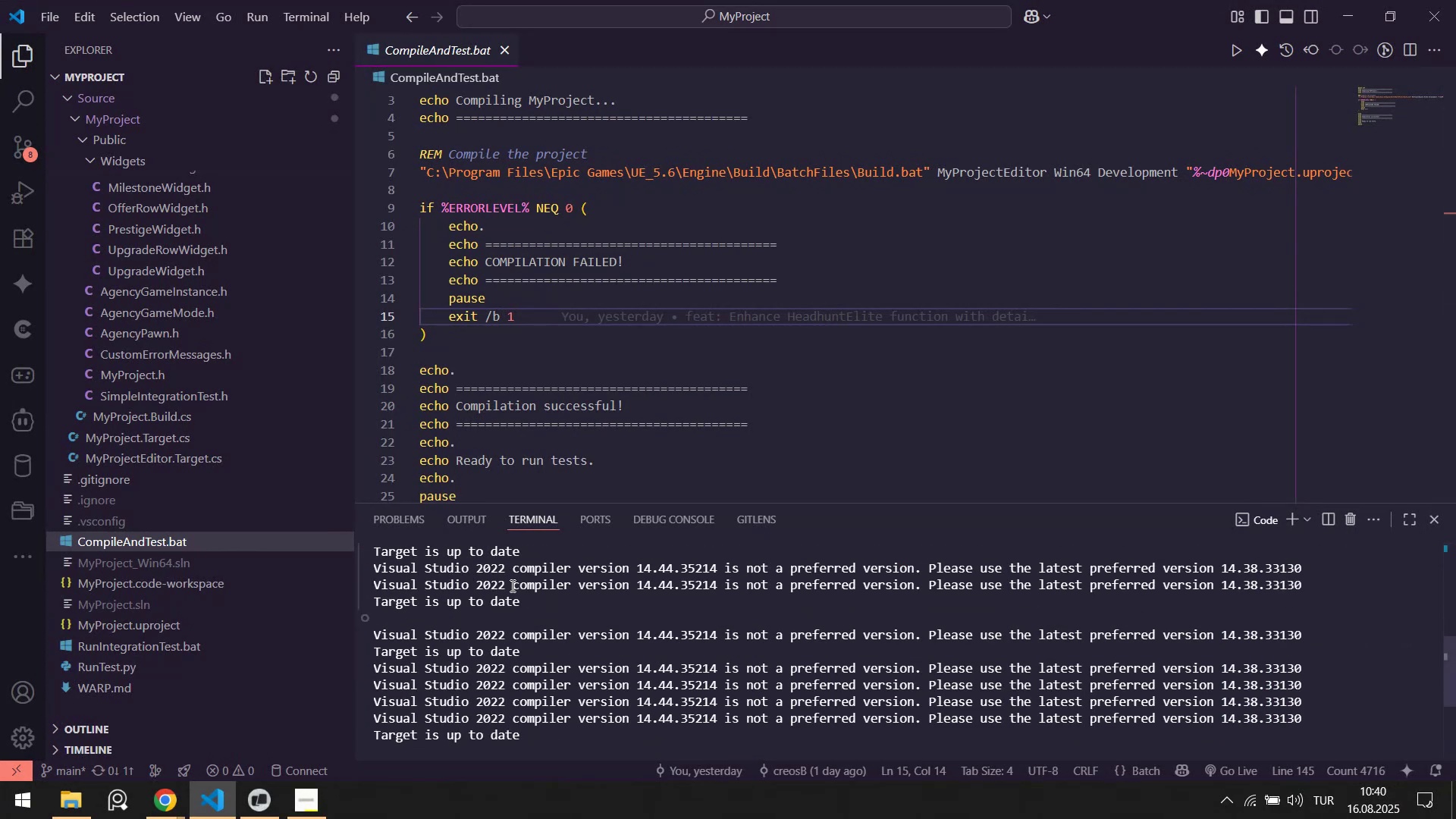 
right_click([511, 585])
 